 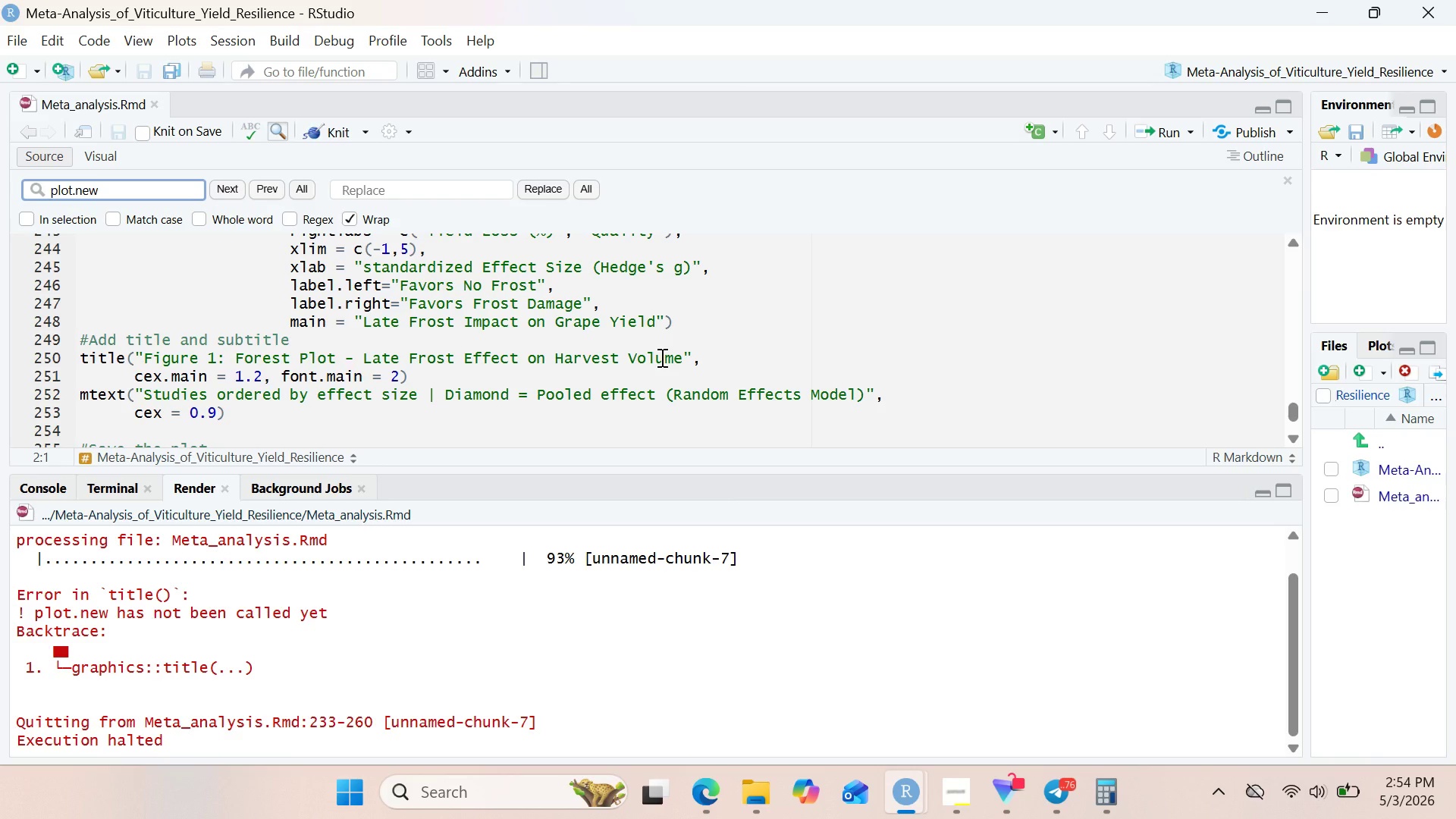 
left_click([79, 333])
 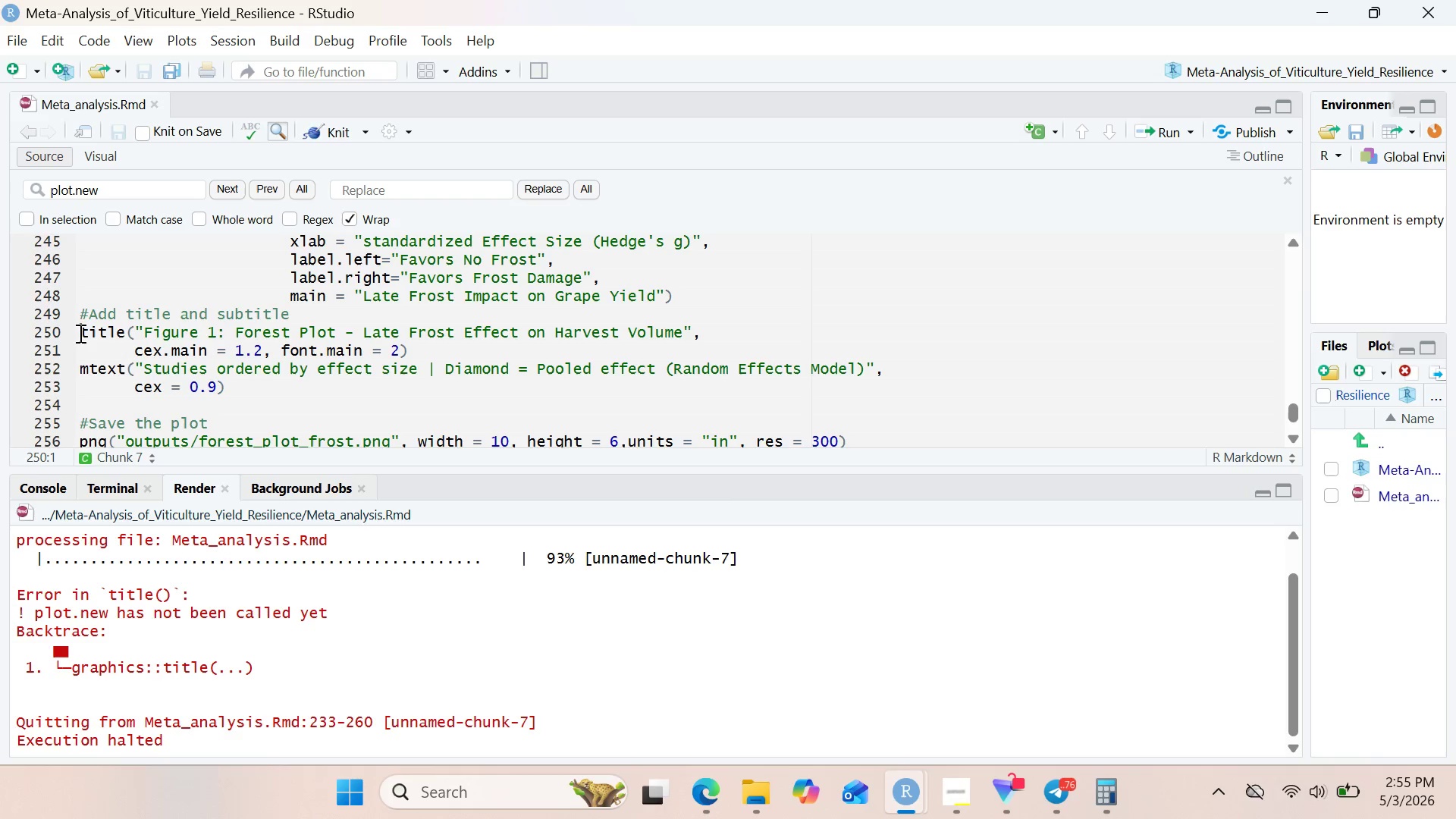 
key(Shift+3)
 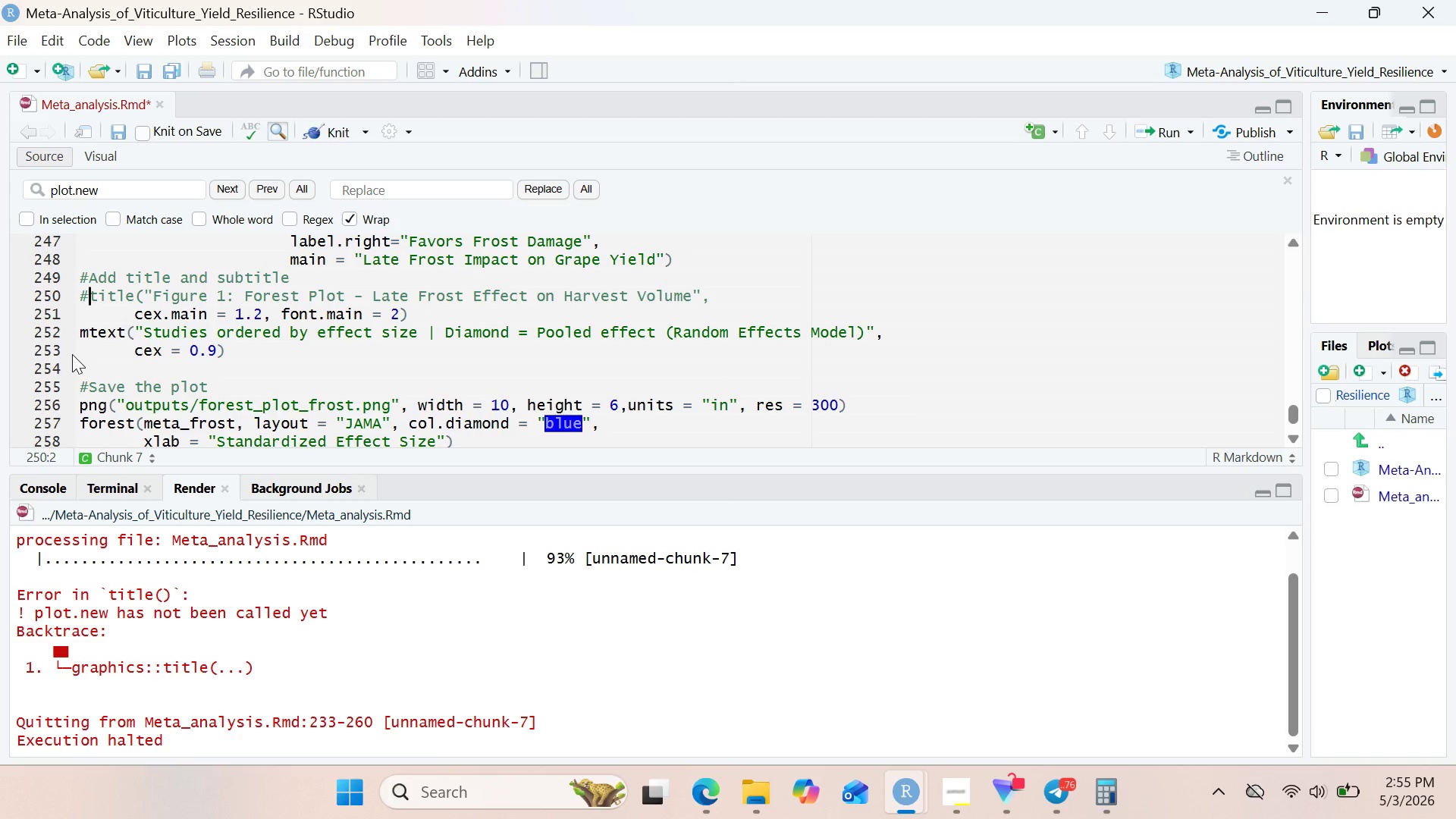 
left_click([89, 319])
 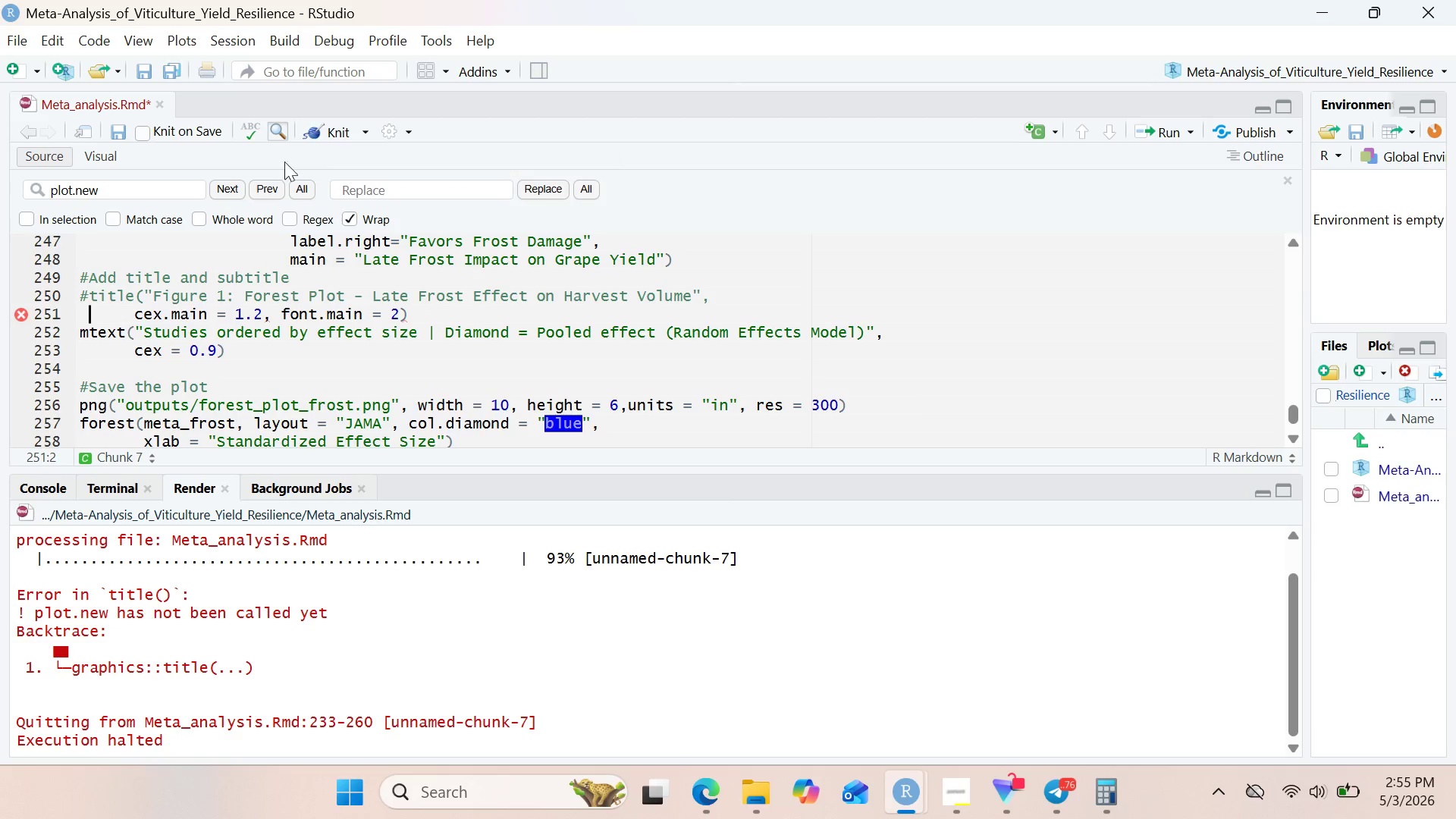 
key(Shift+ShiftLeft)
 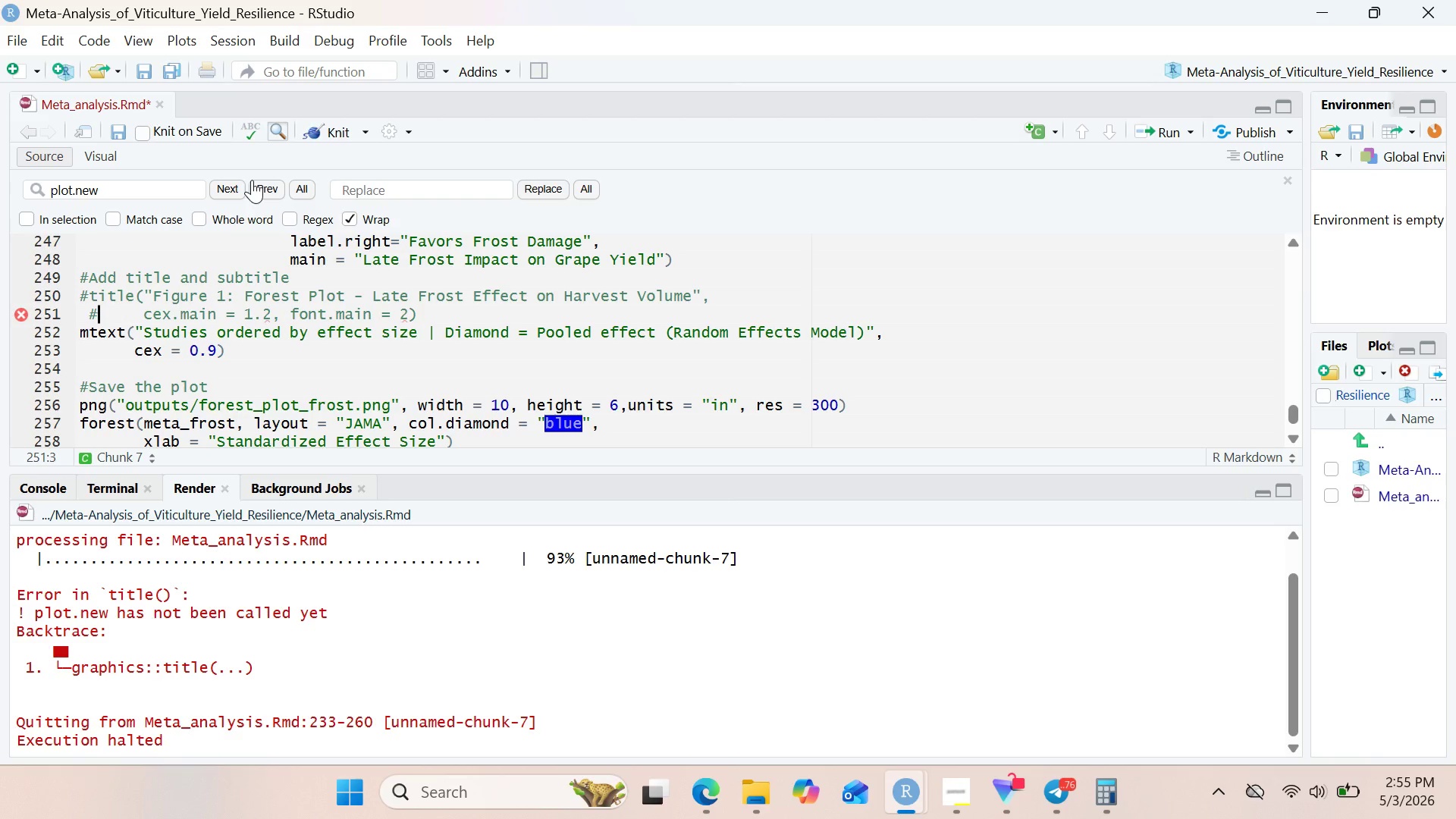 
key(Shift+3)
 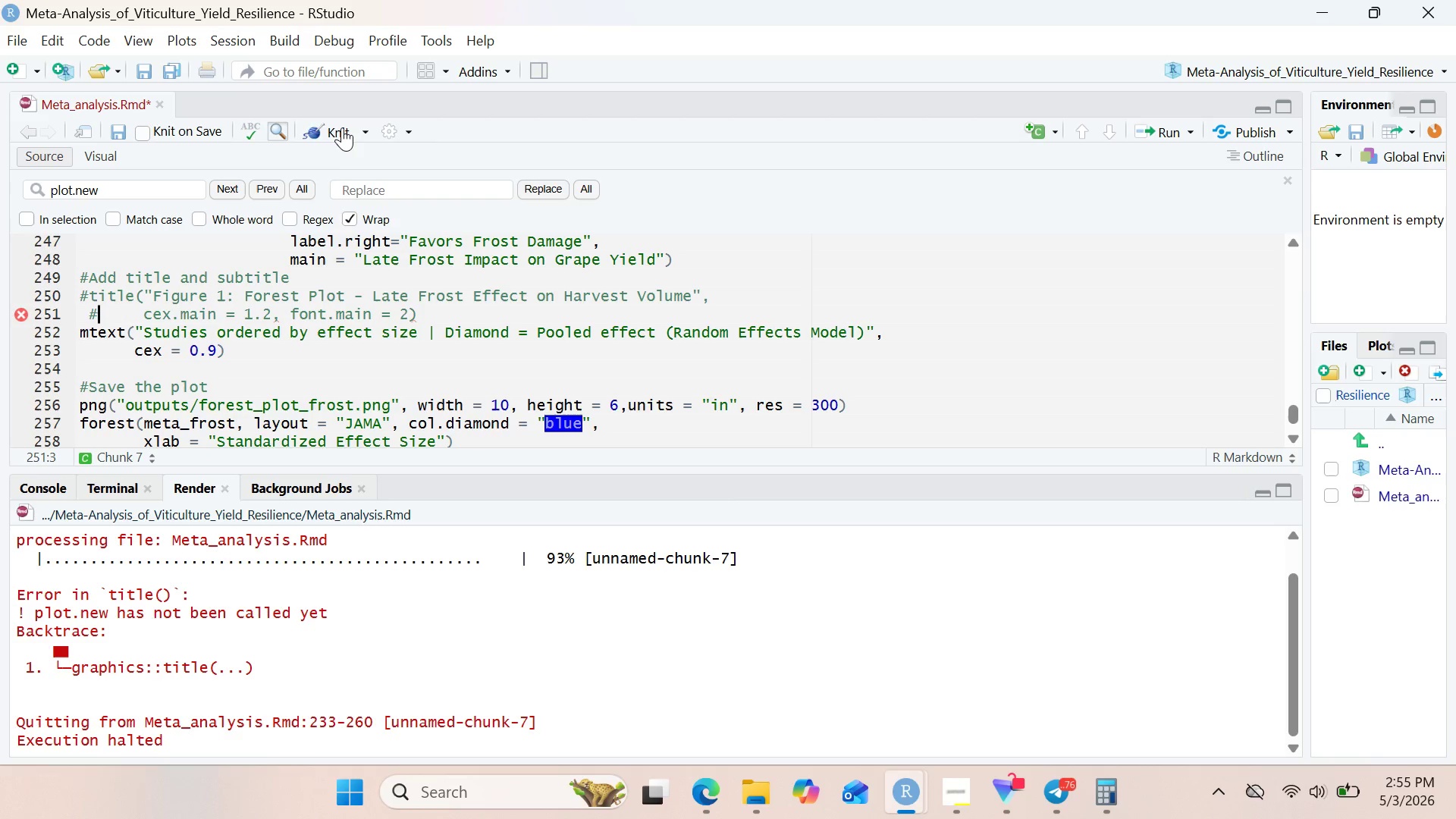 
left_click([342, 127])
 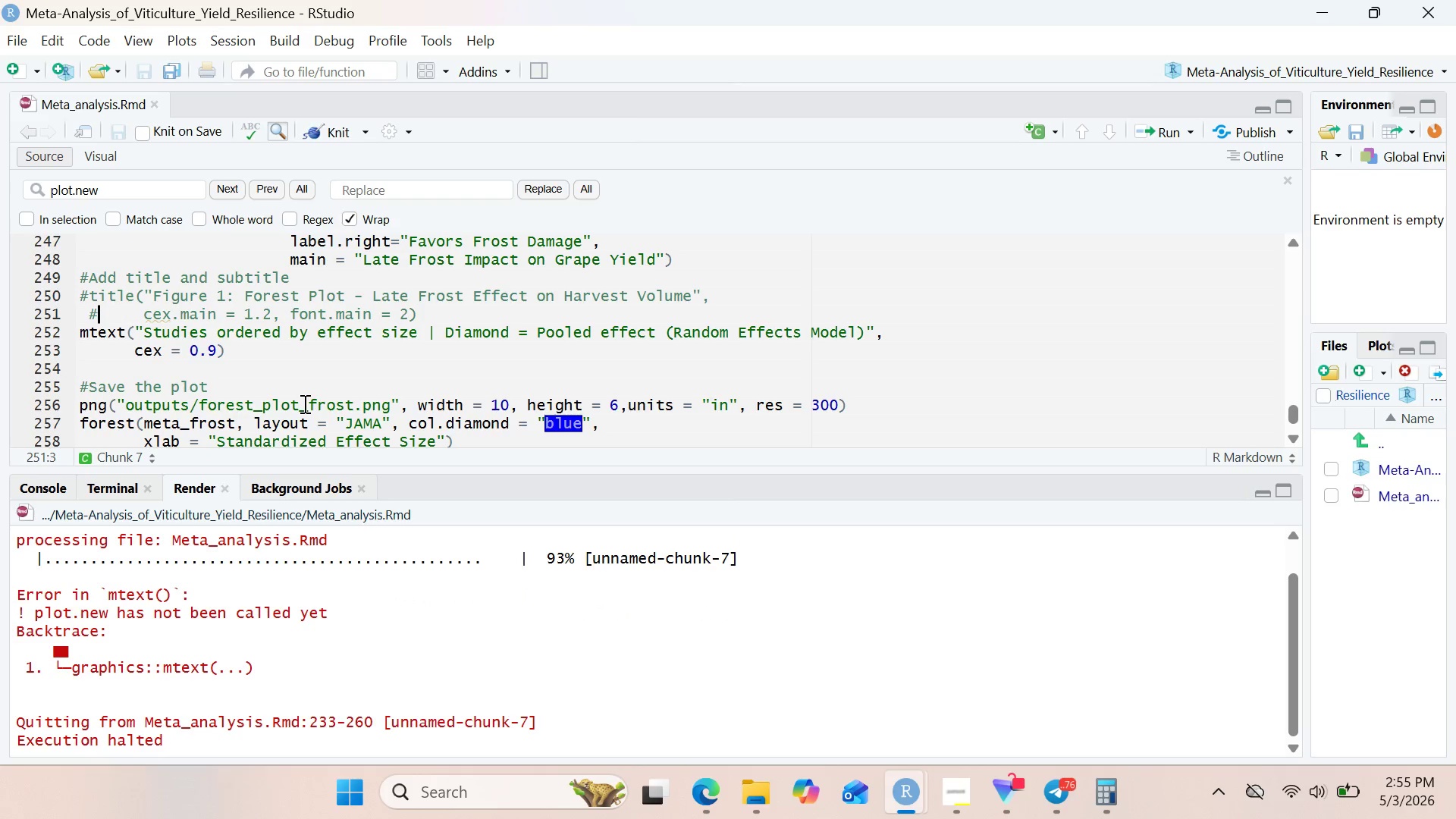 
wait(11.47)
 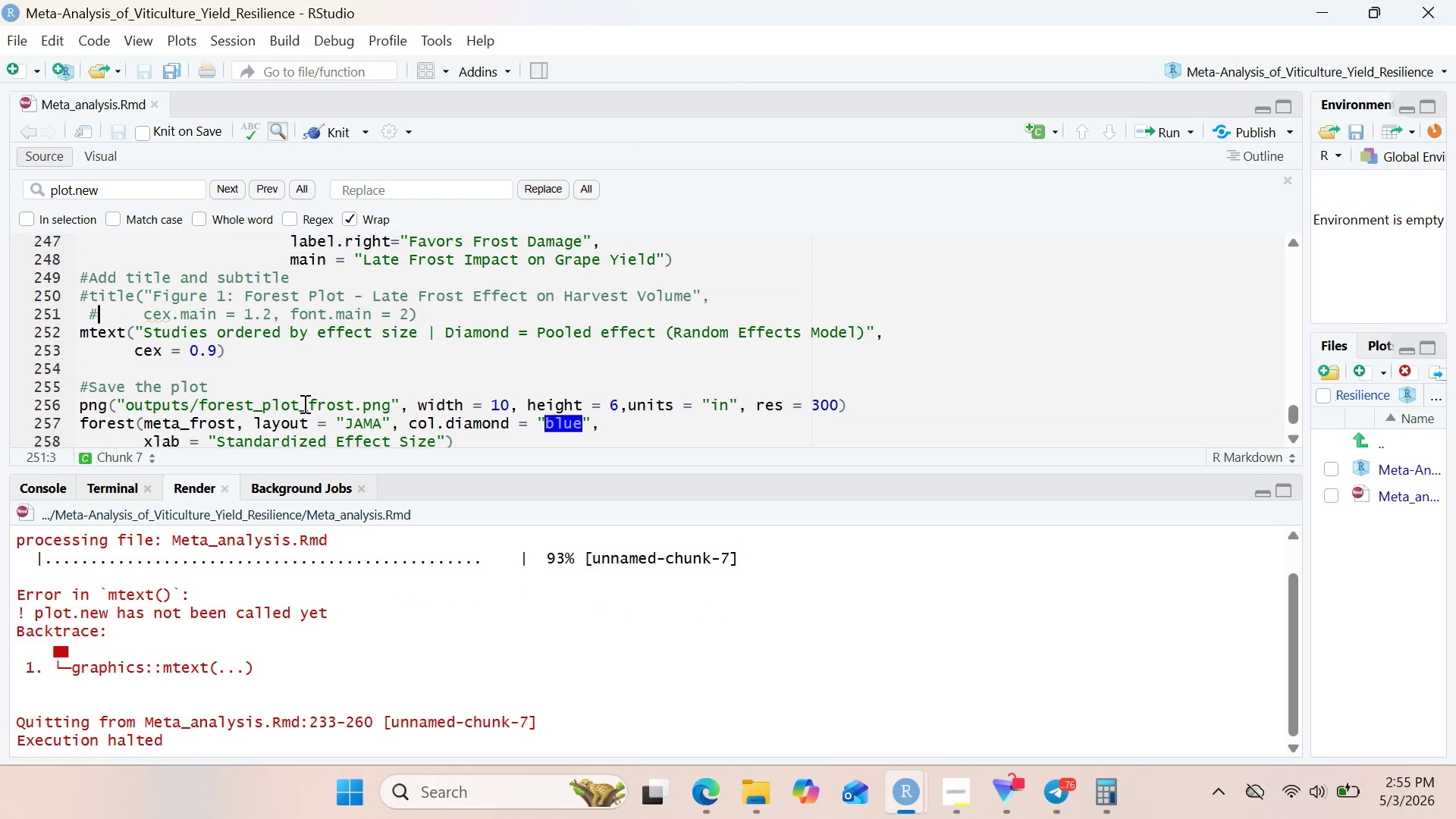 
left_click([80, 331])
 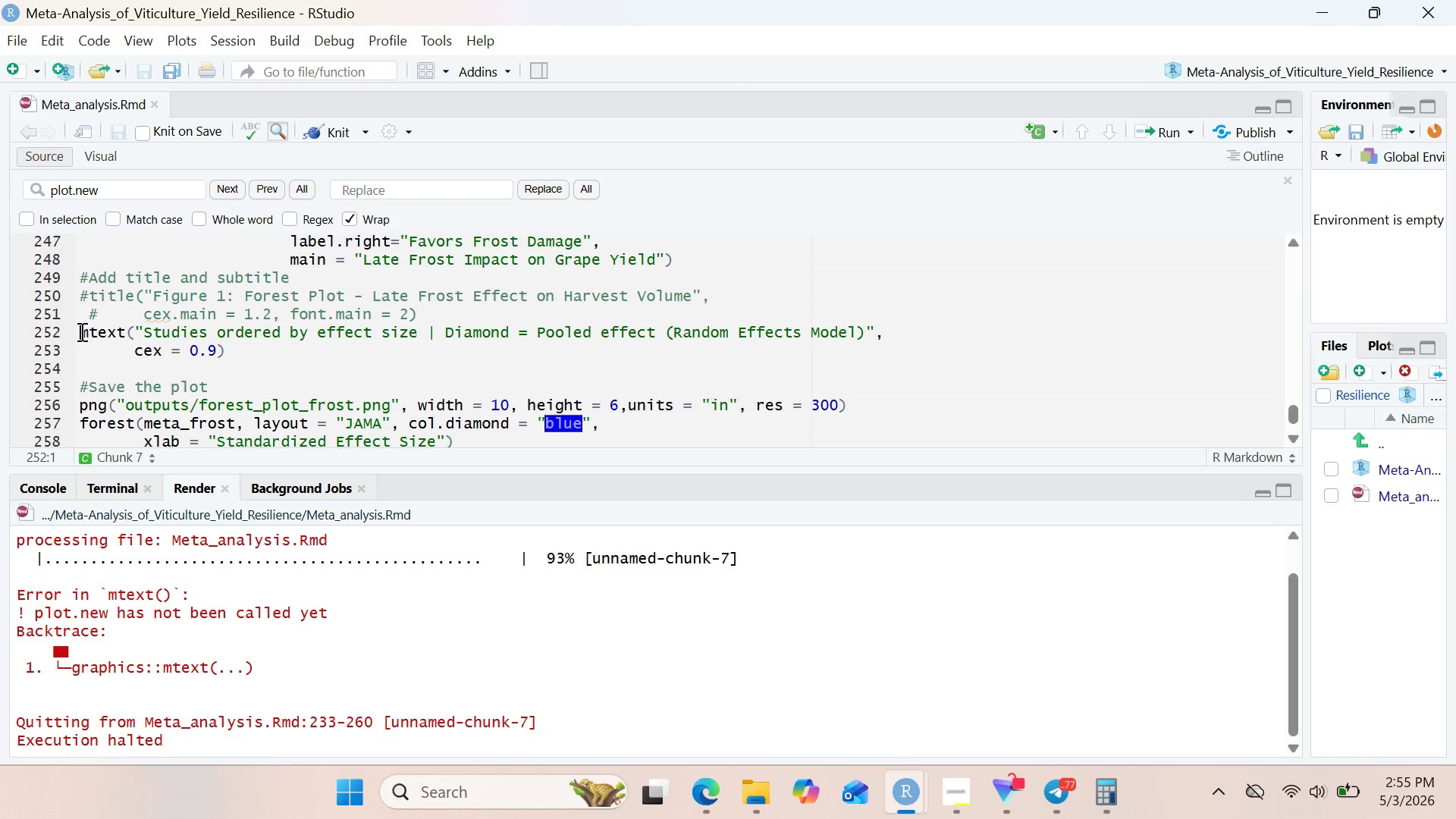 
key(Shift+ShiftLeft)
 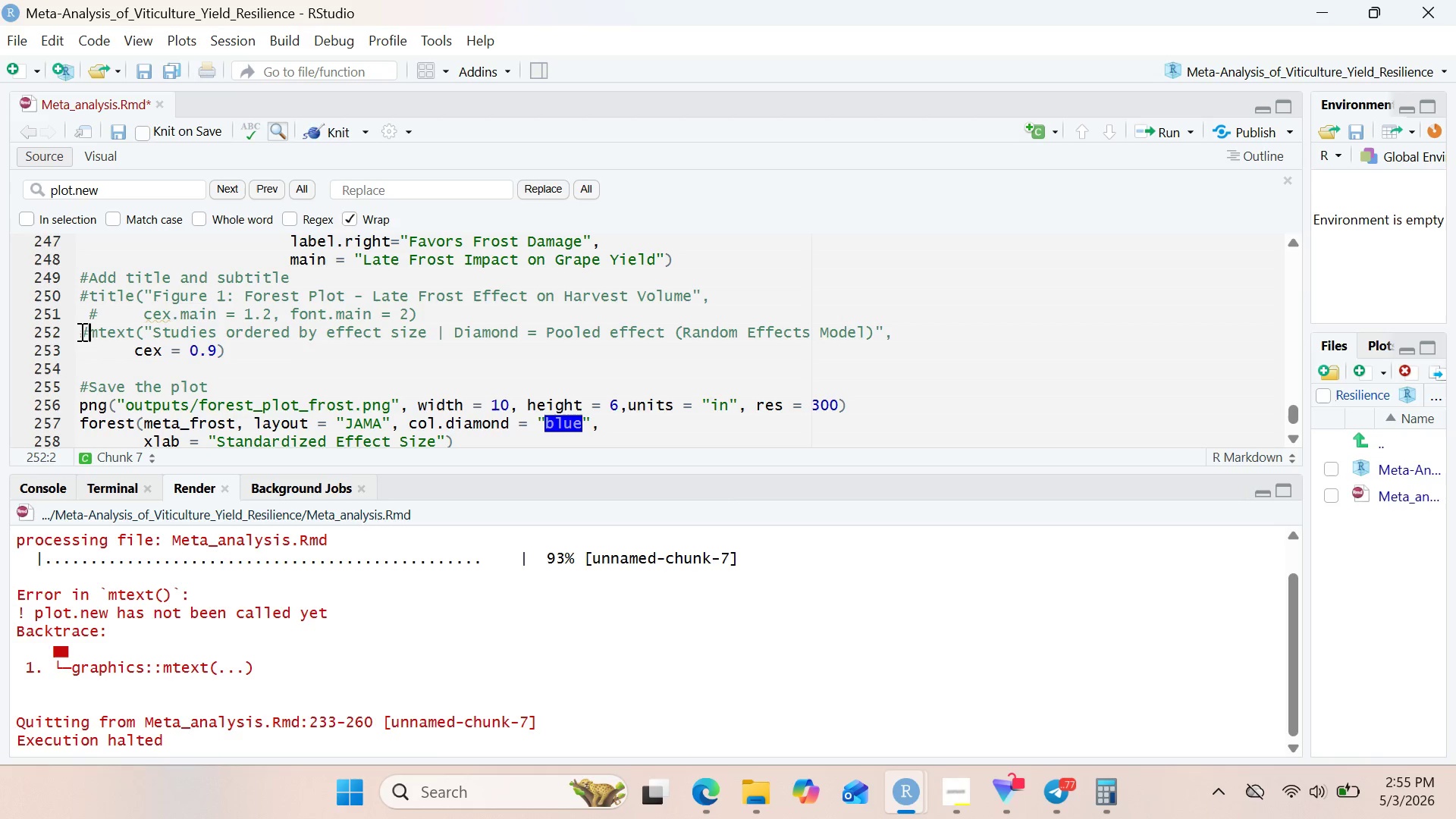 
key(Shift+3)
 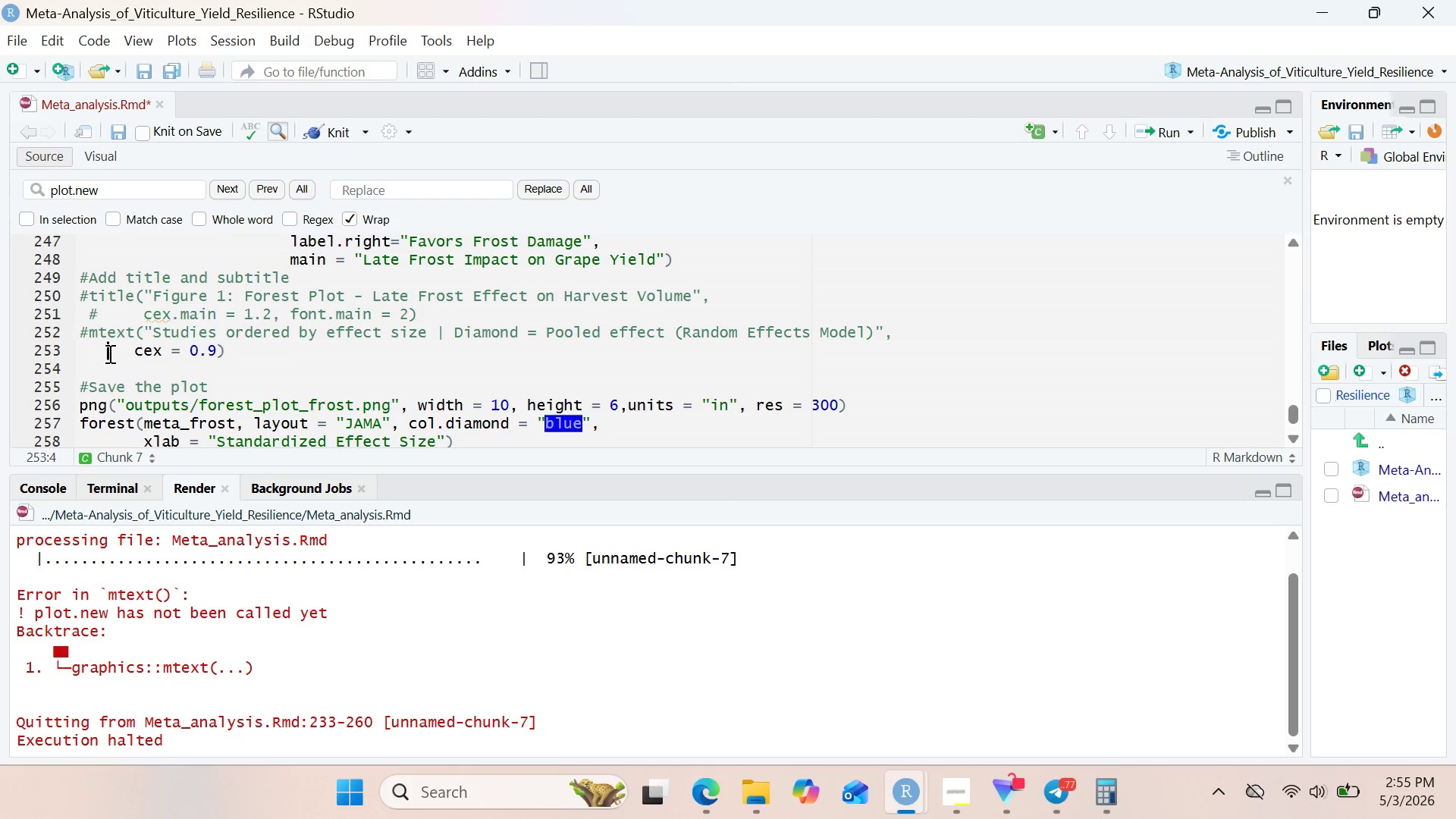 
key(Shift+2)
 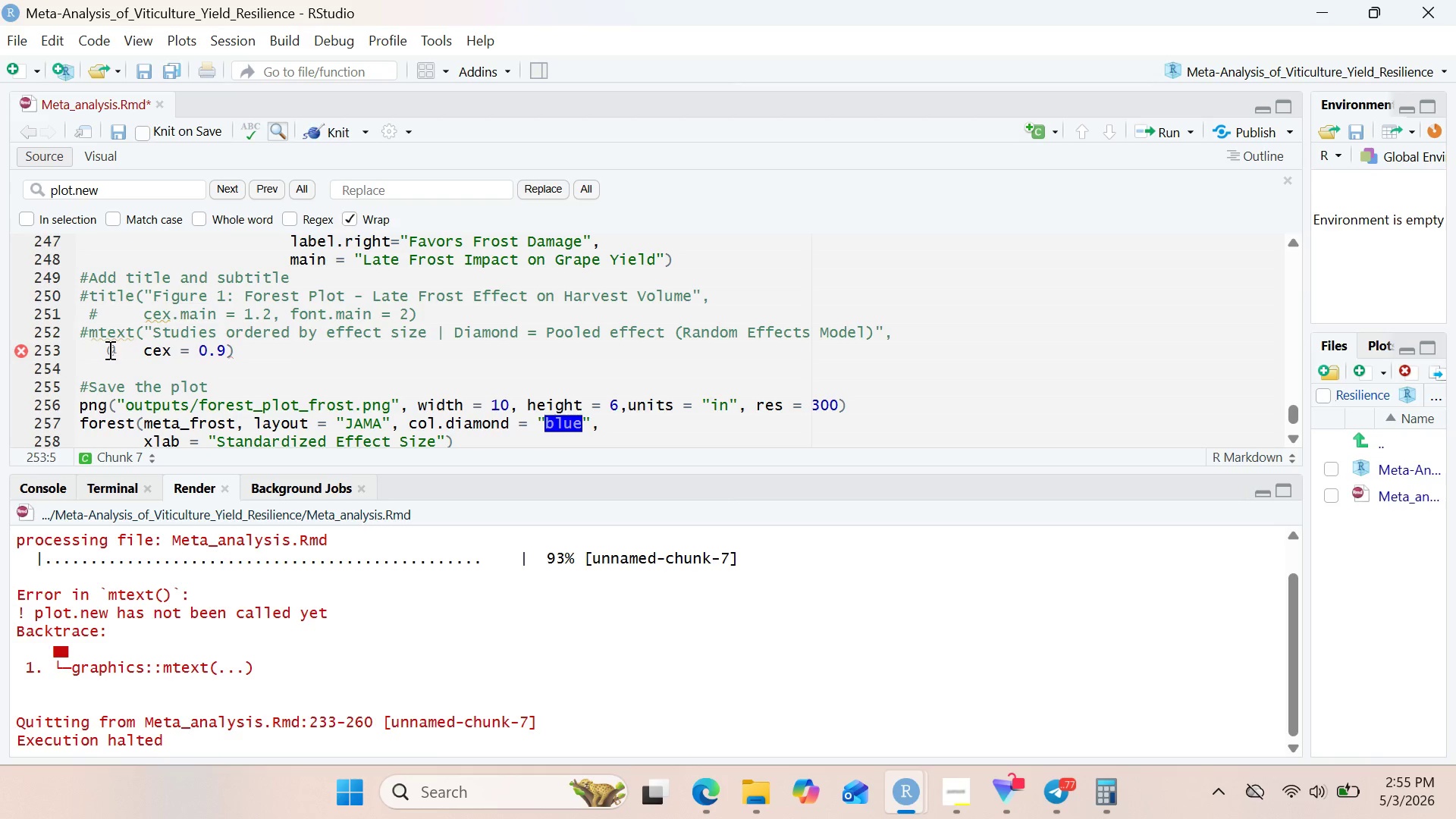 
key(Backspace)
 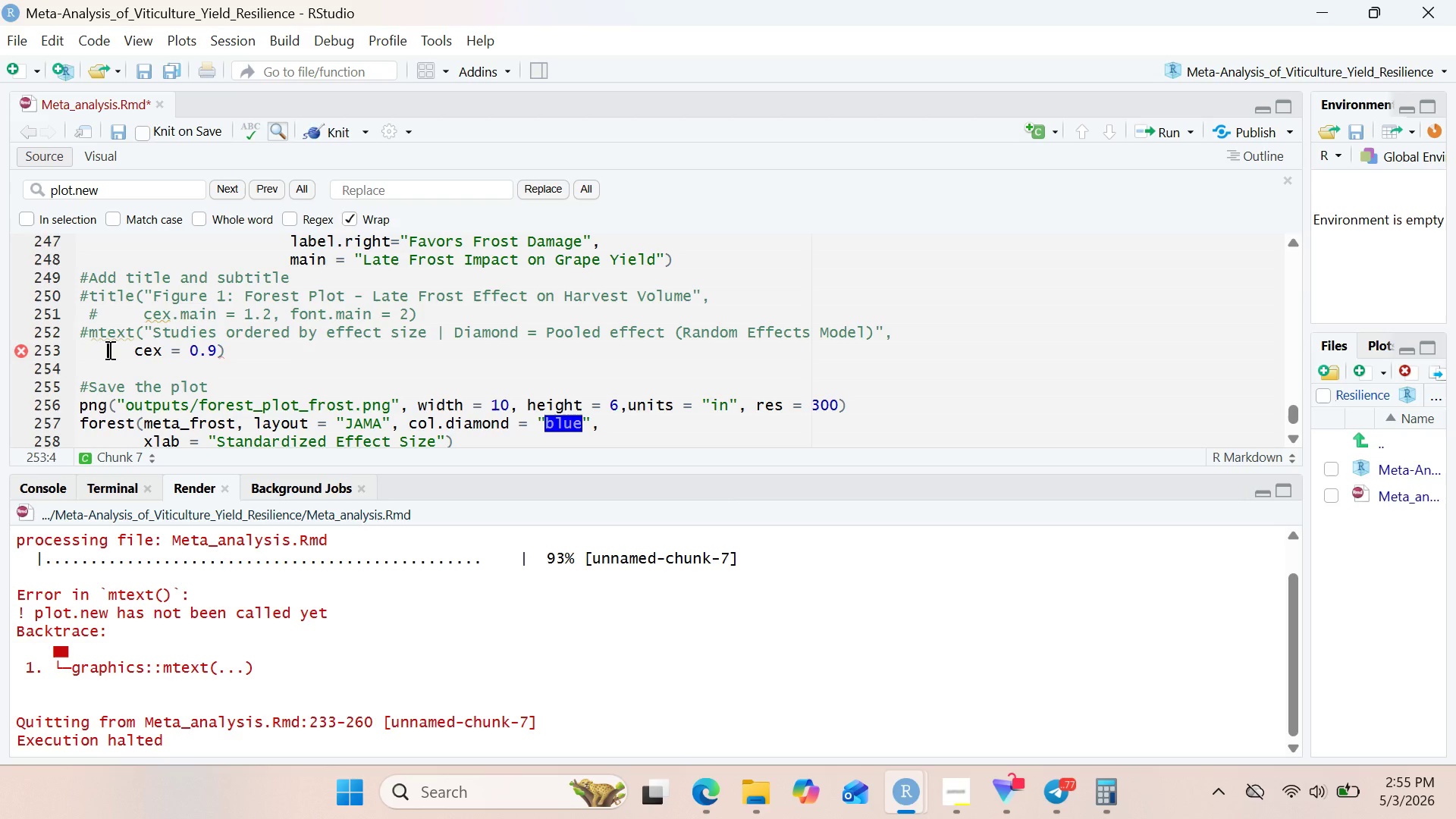 
key(Shift+3)
 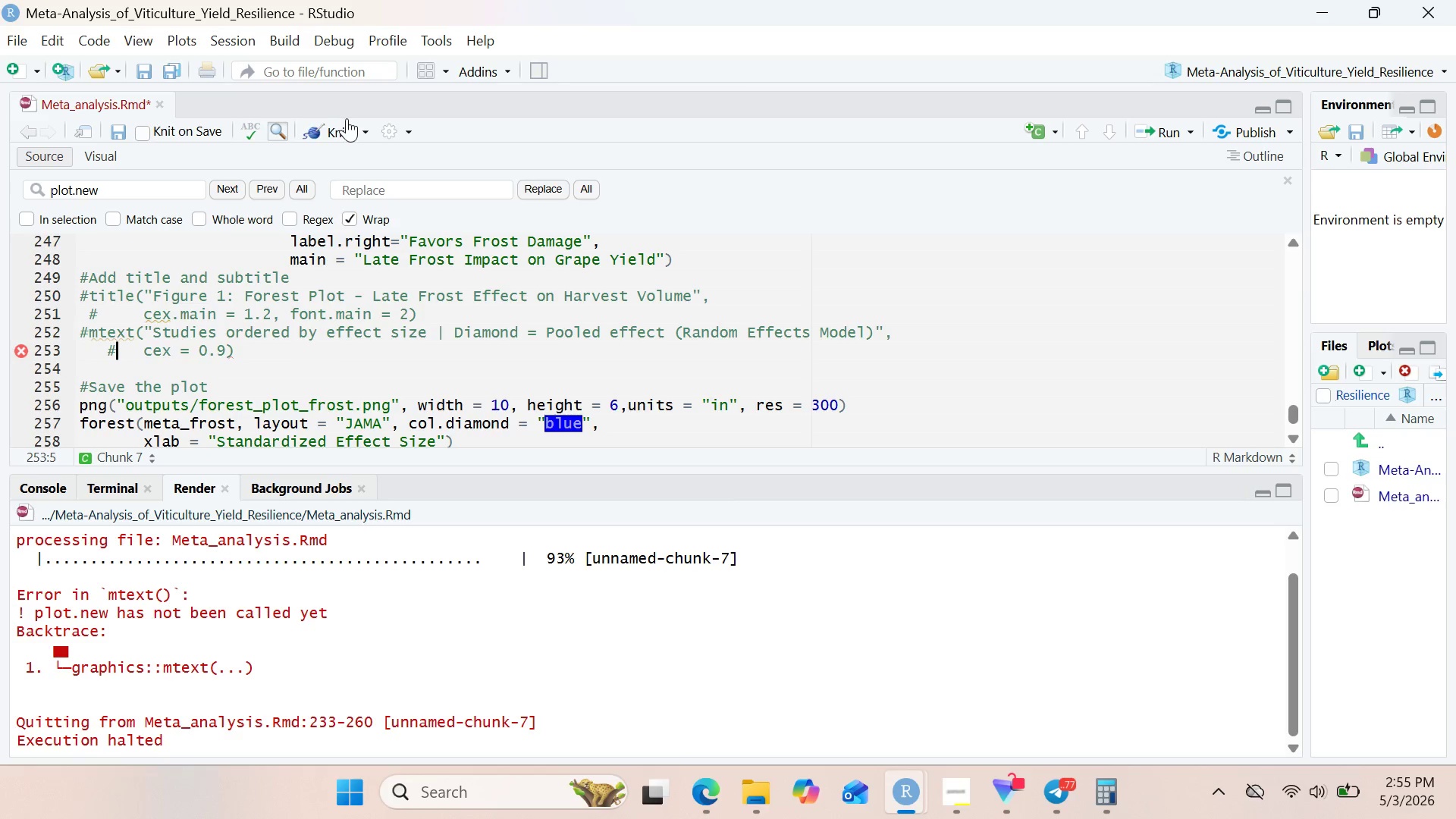 
left_click([340, 135])
 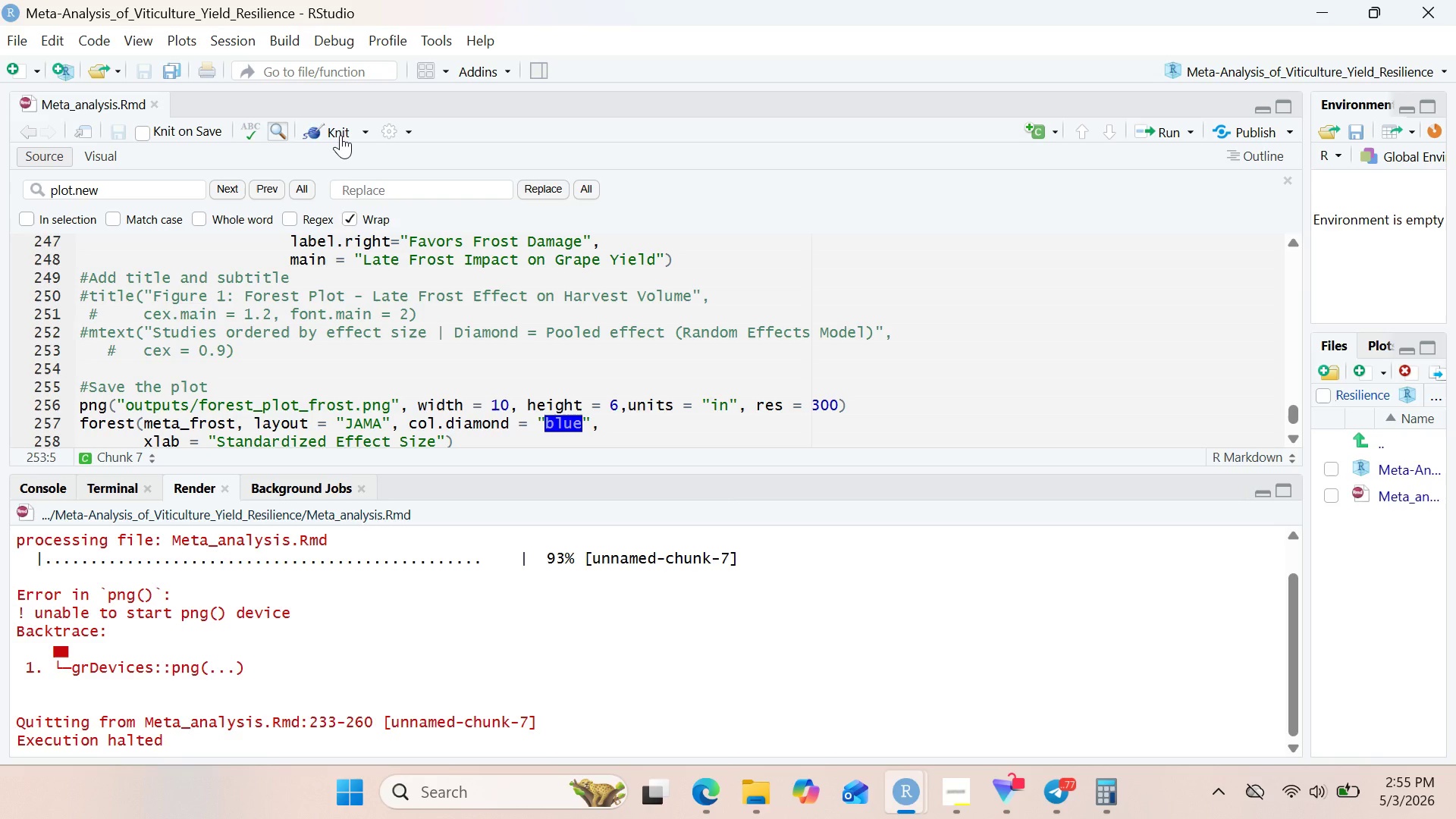 
wait(17.78)
 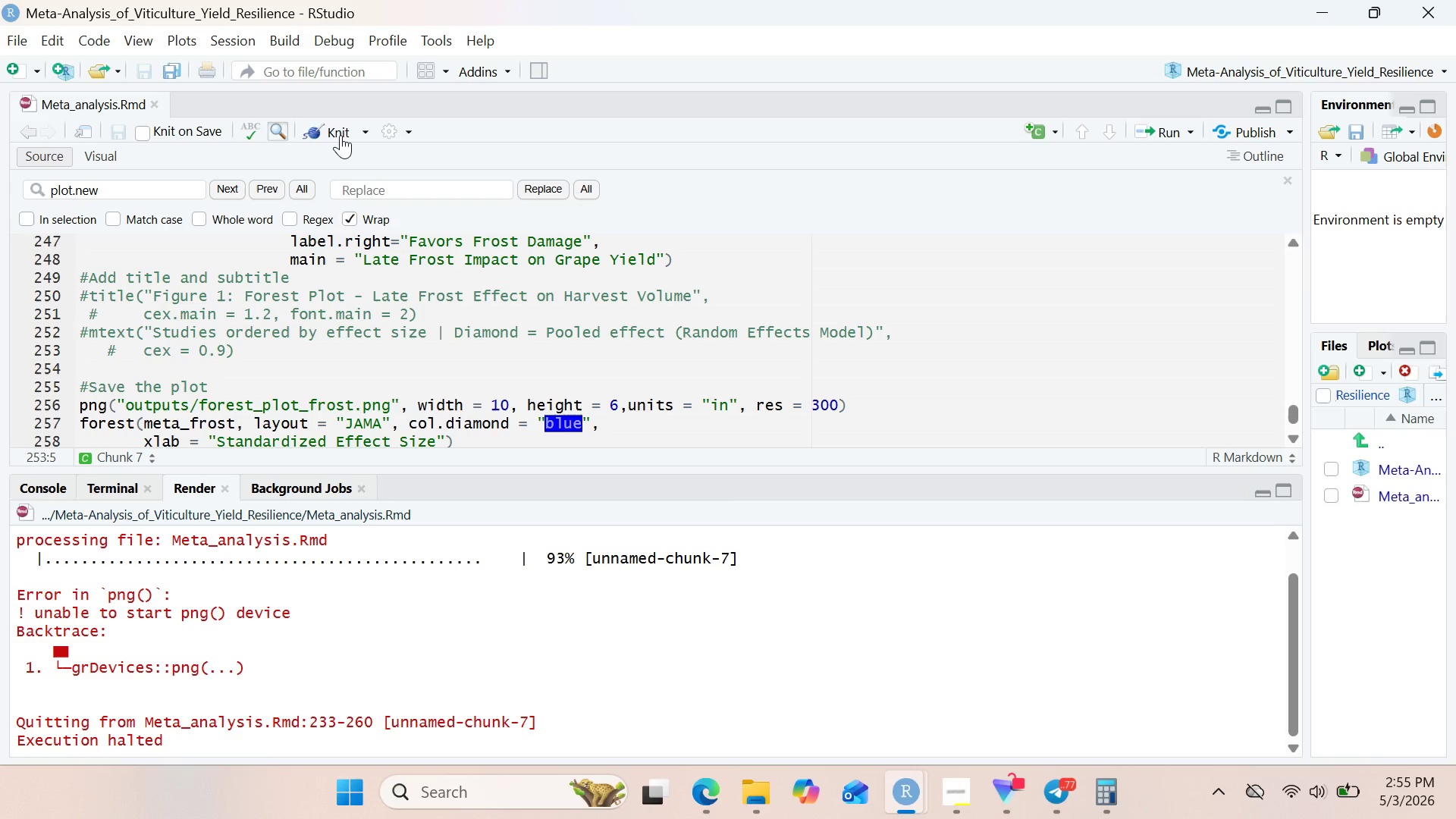 
key(Control+Z)
 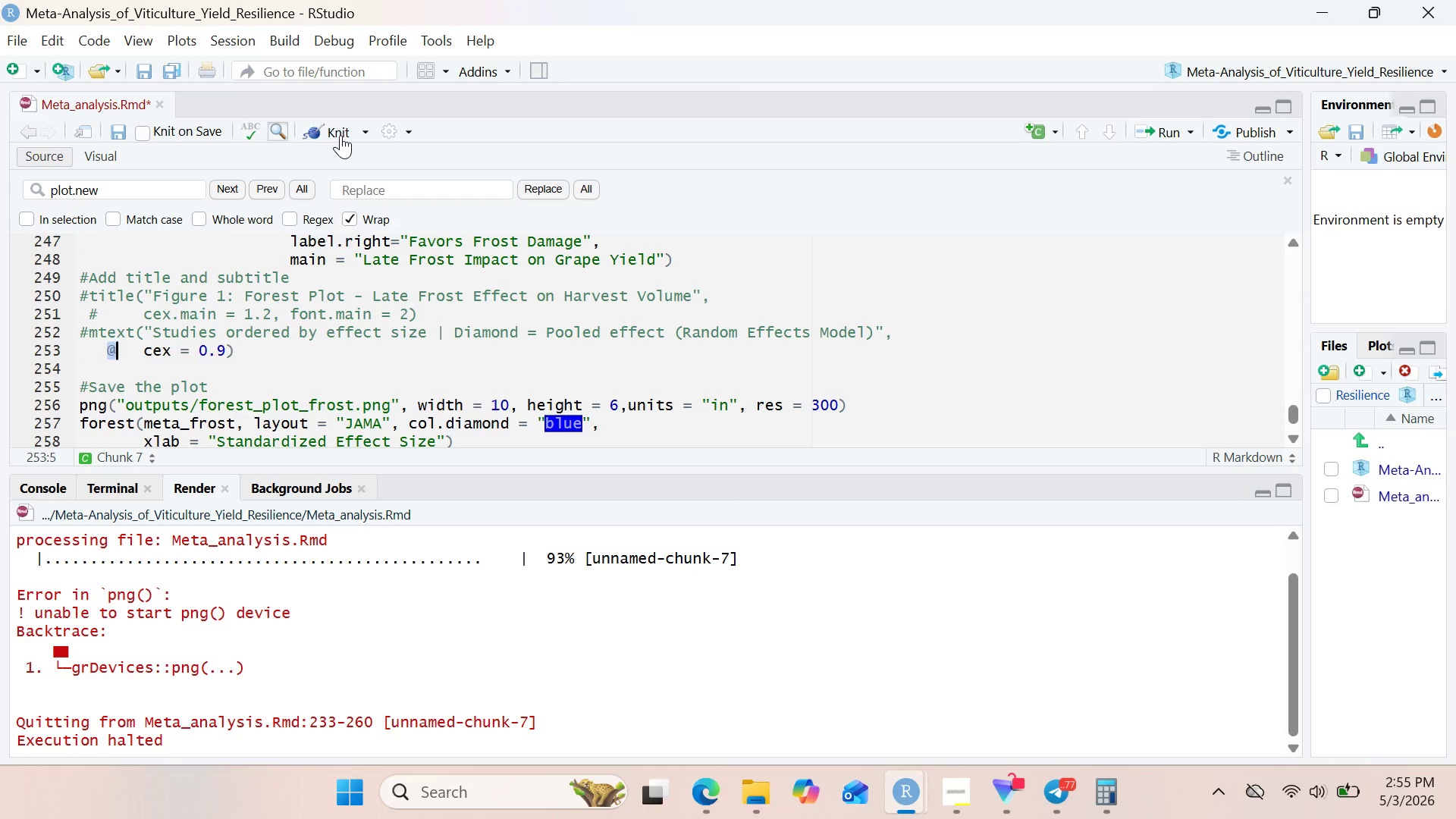 
key(Control+Z)
 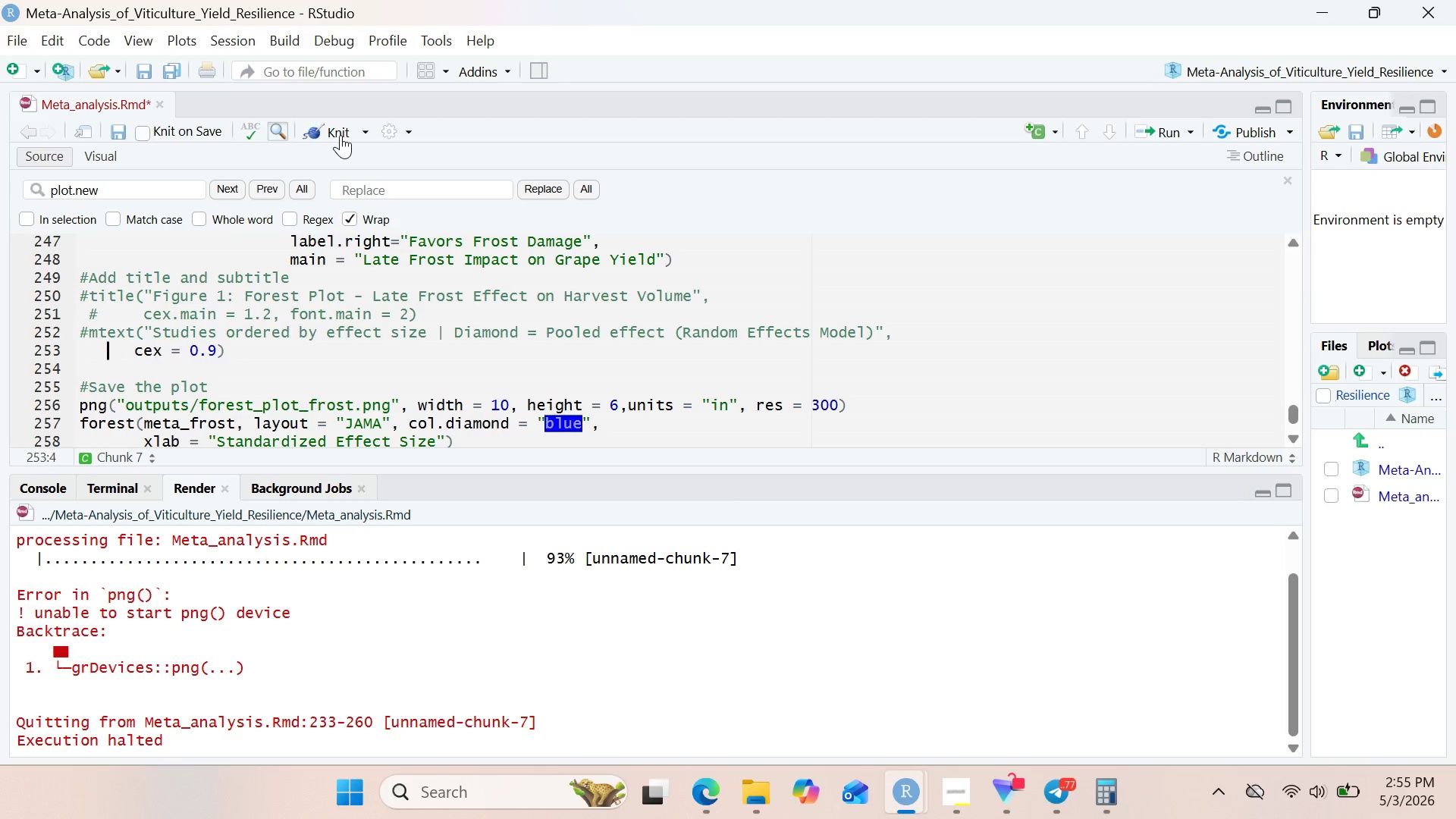 
key(Control+Z)
 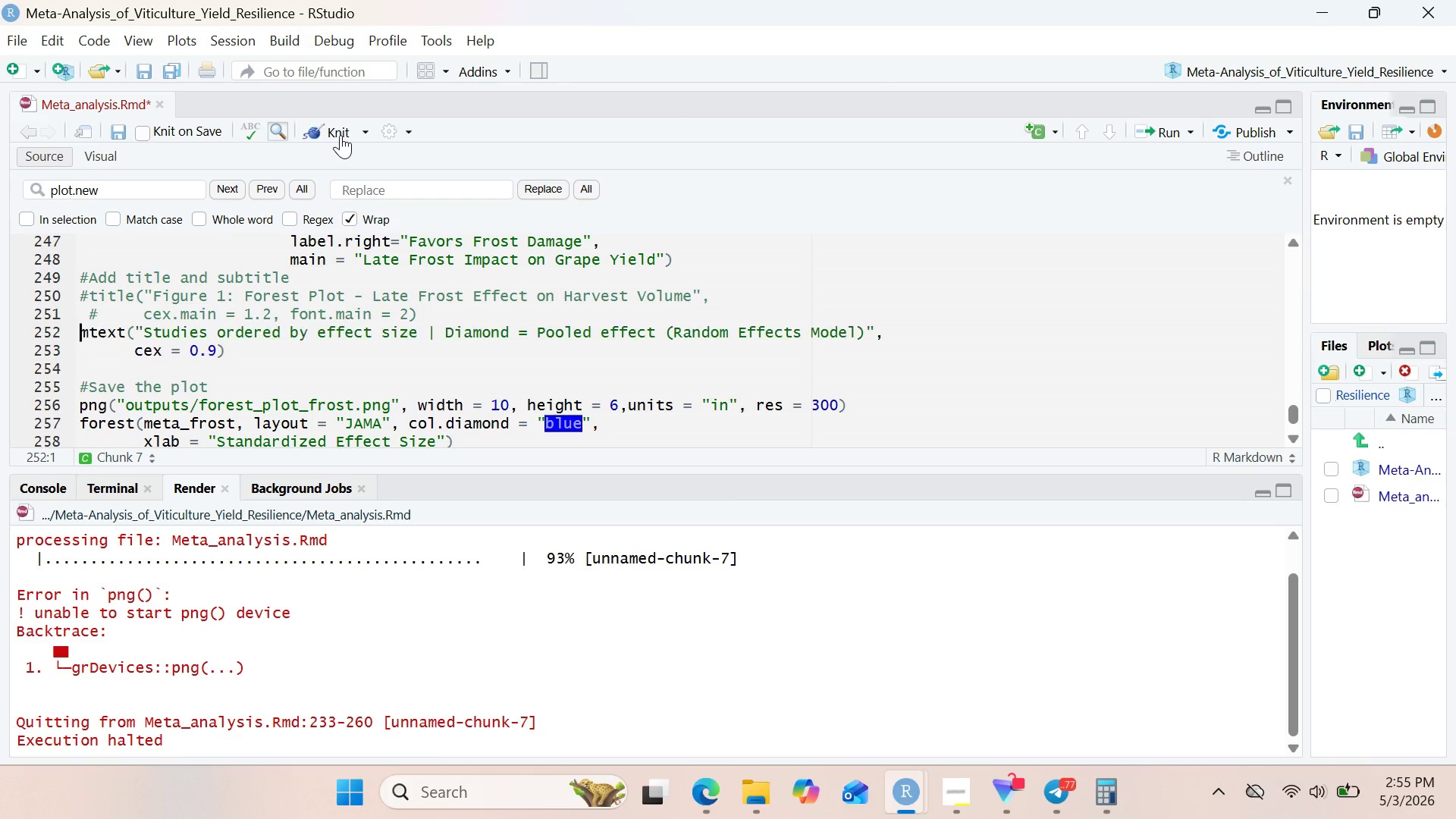 
key(Control+Z)
 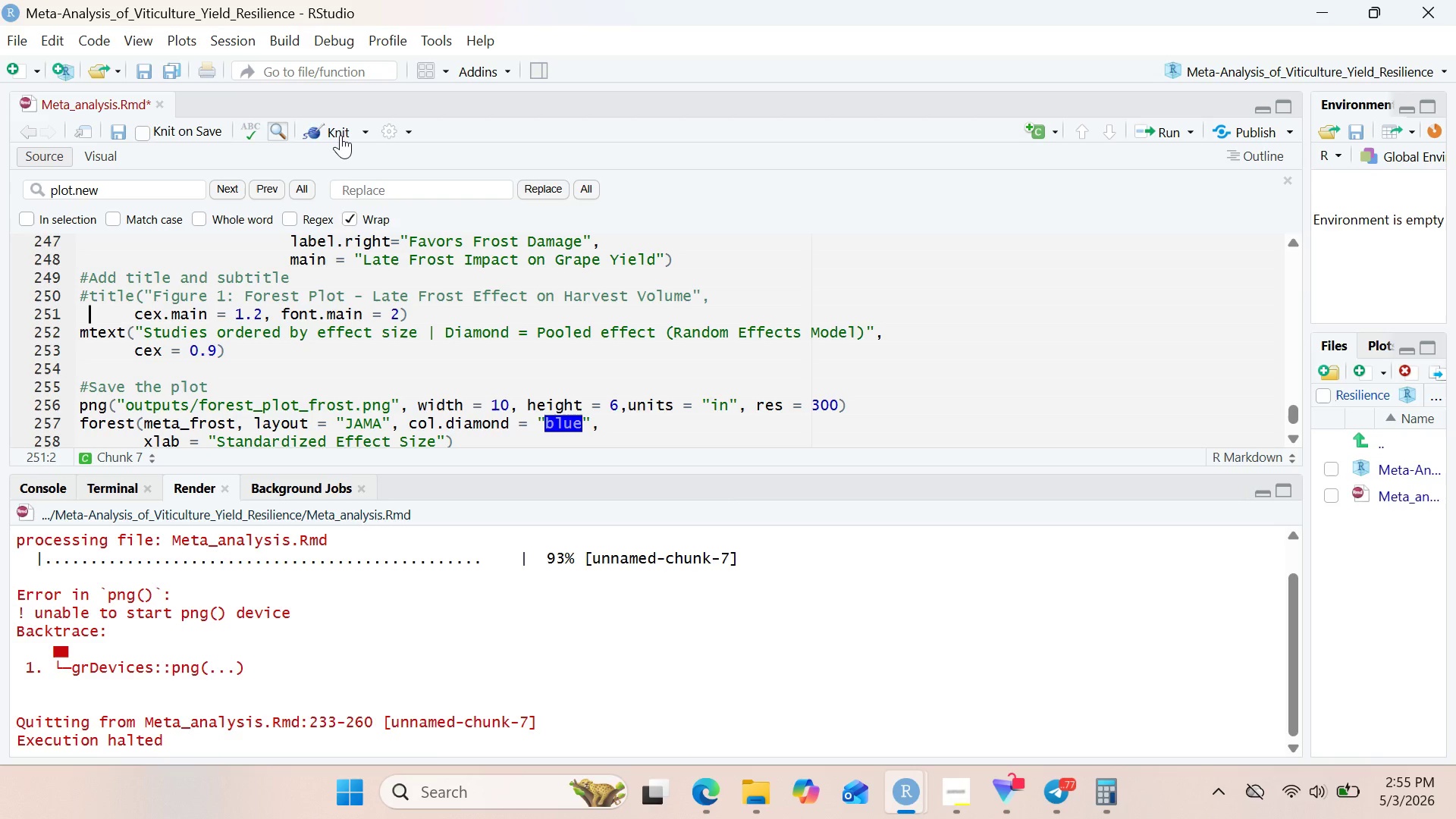 
key(Control+Z)
 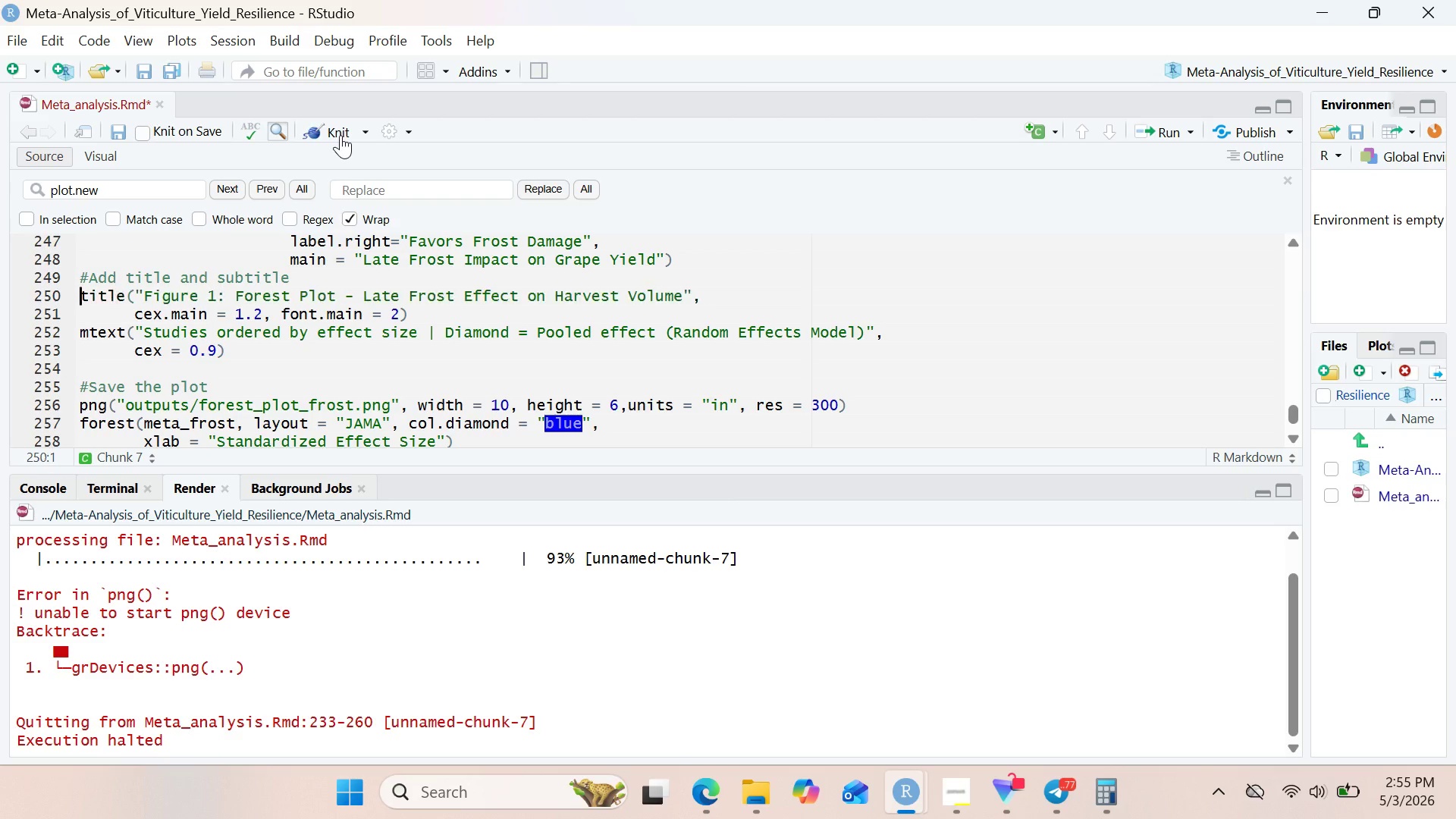 
key(Control+Z)
 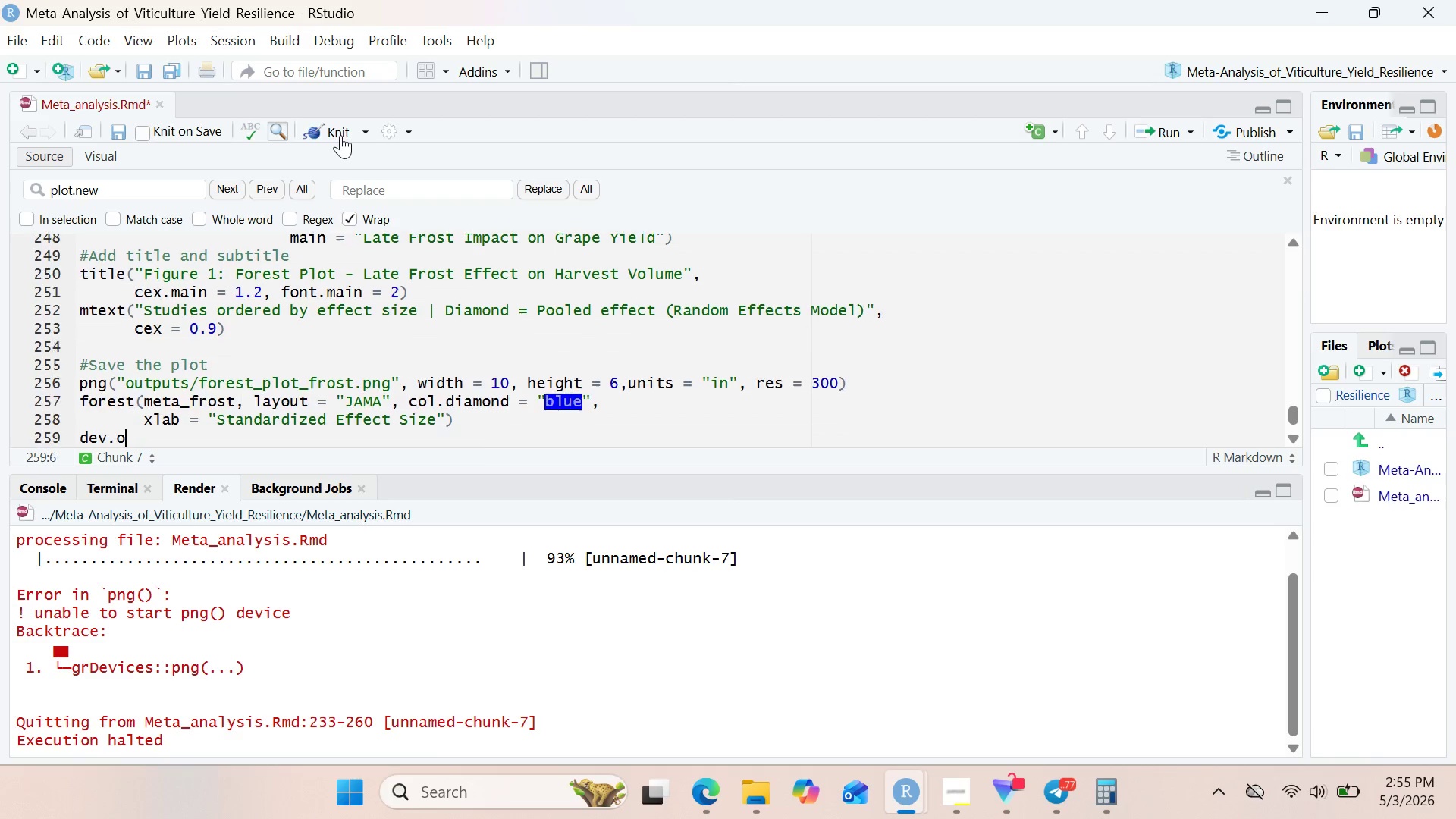 
key(Control+Z)
 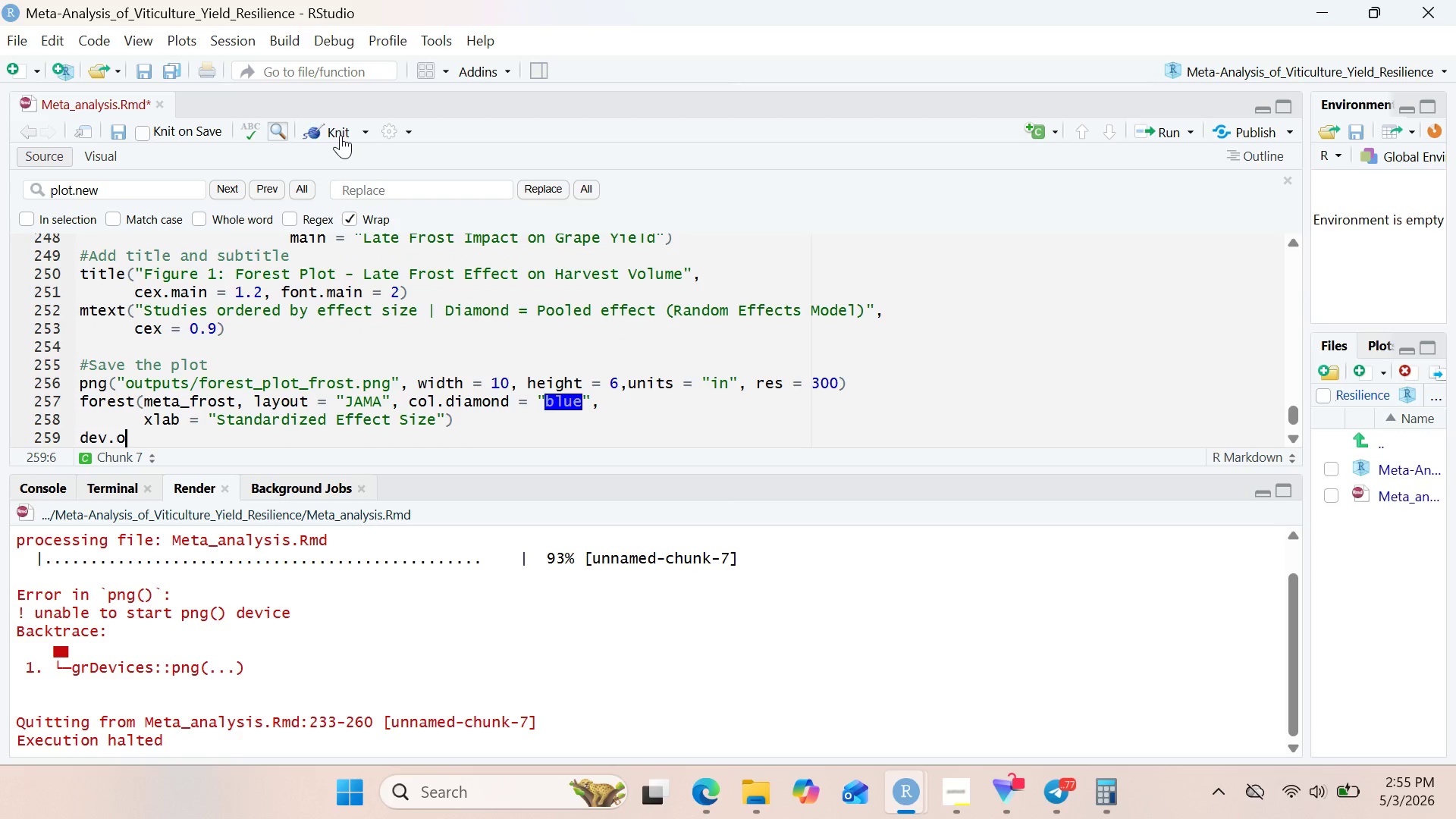 
type(ff()
 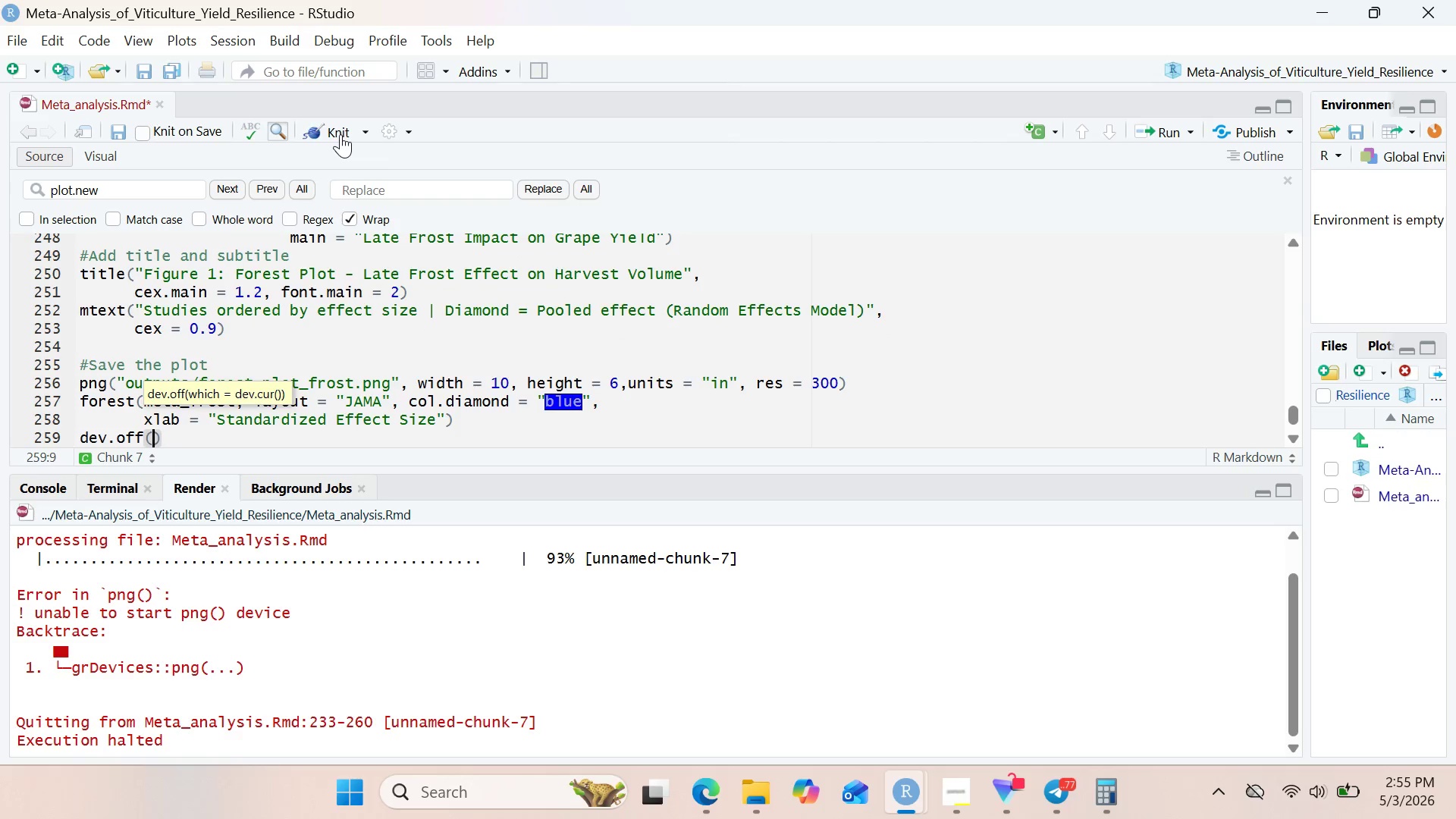 
wait(7.22)
 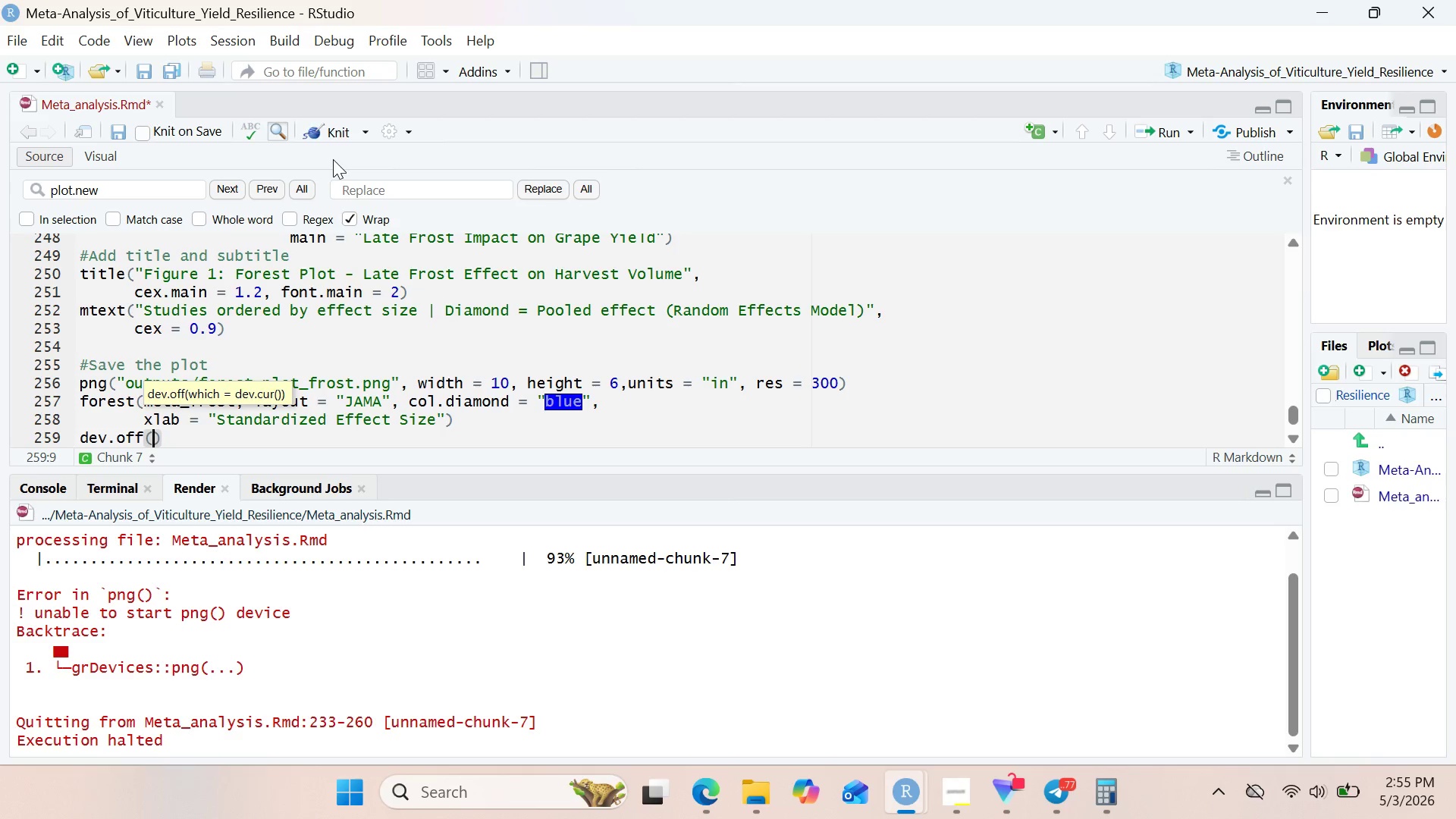 
left_click_drag(start_coordinate=[727, 312], to_coordinate=[707, 286])
 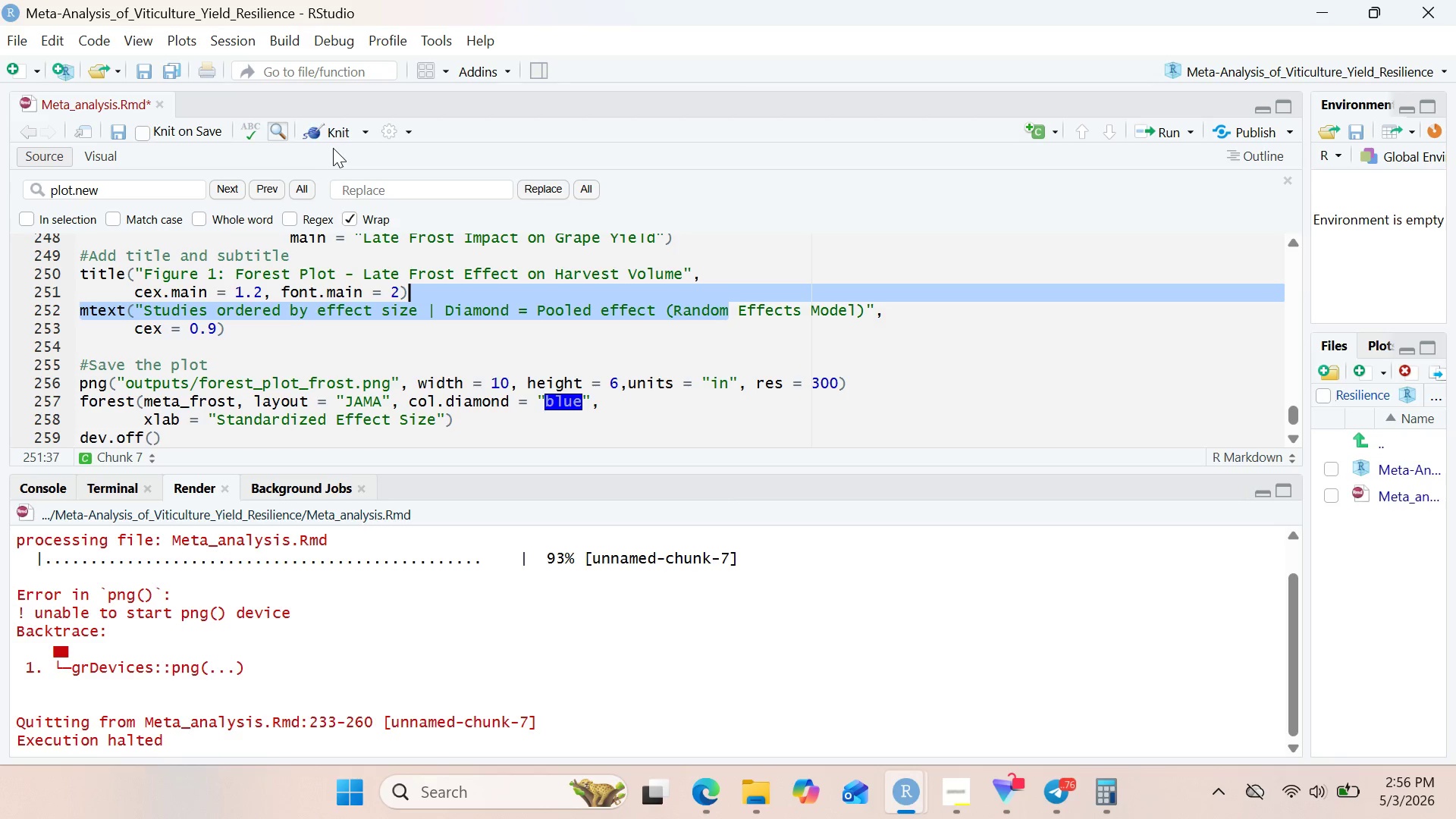 
left_click([337, 127])
 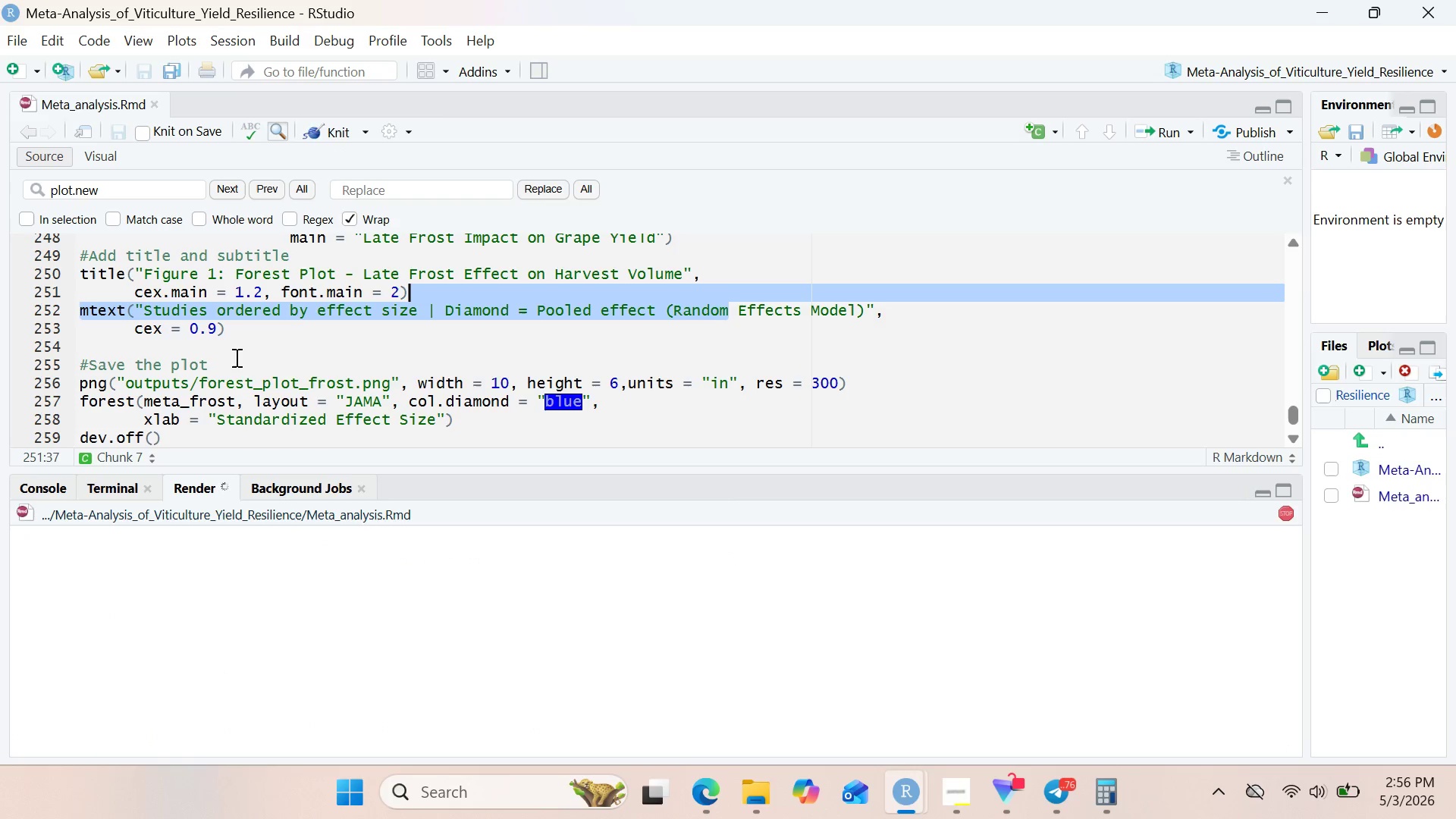 
left_click([235, 357])
 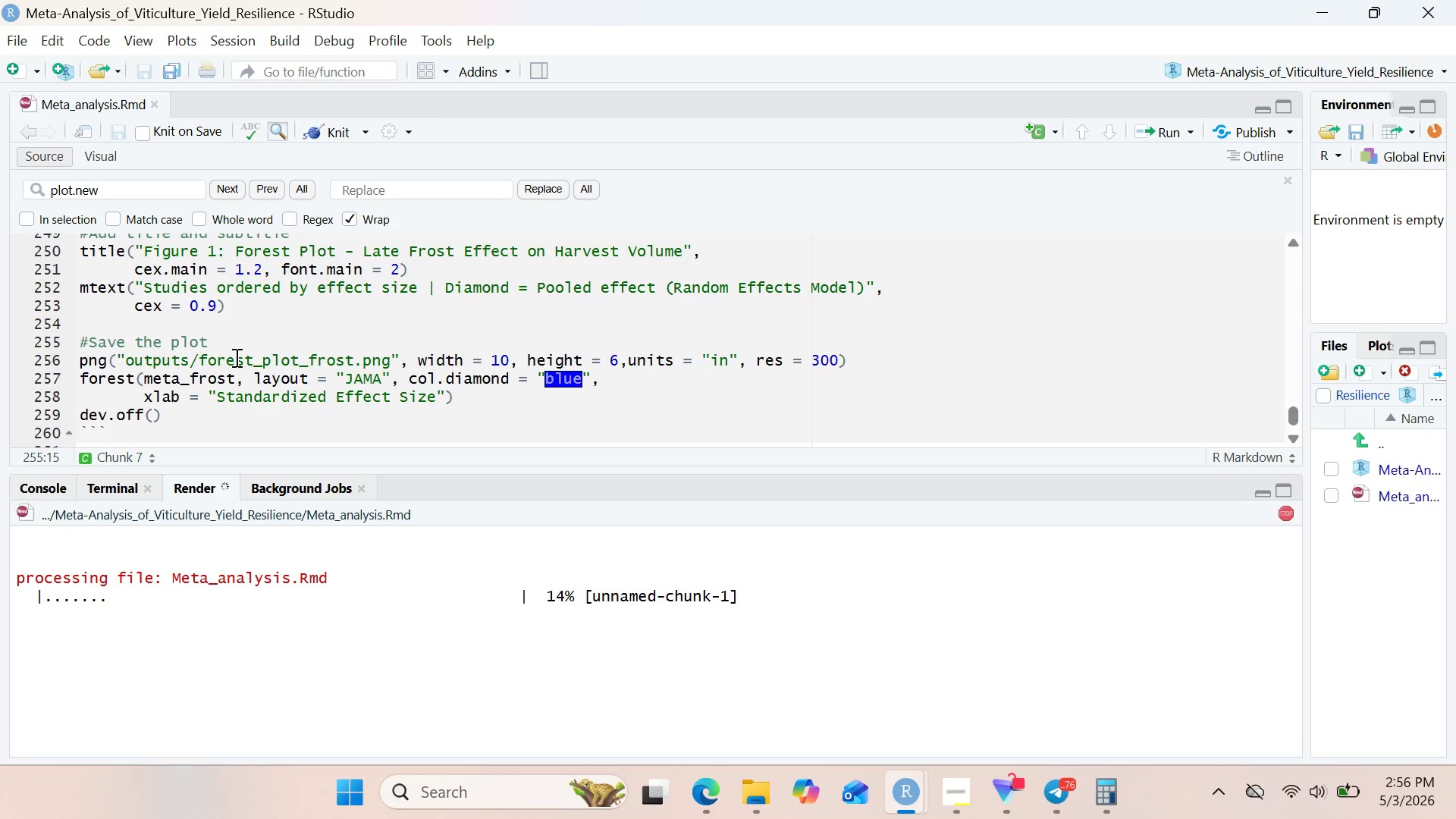 
wait(8.61)
 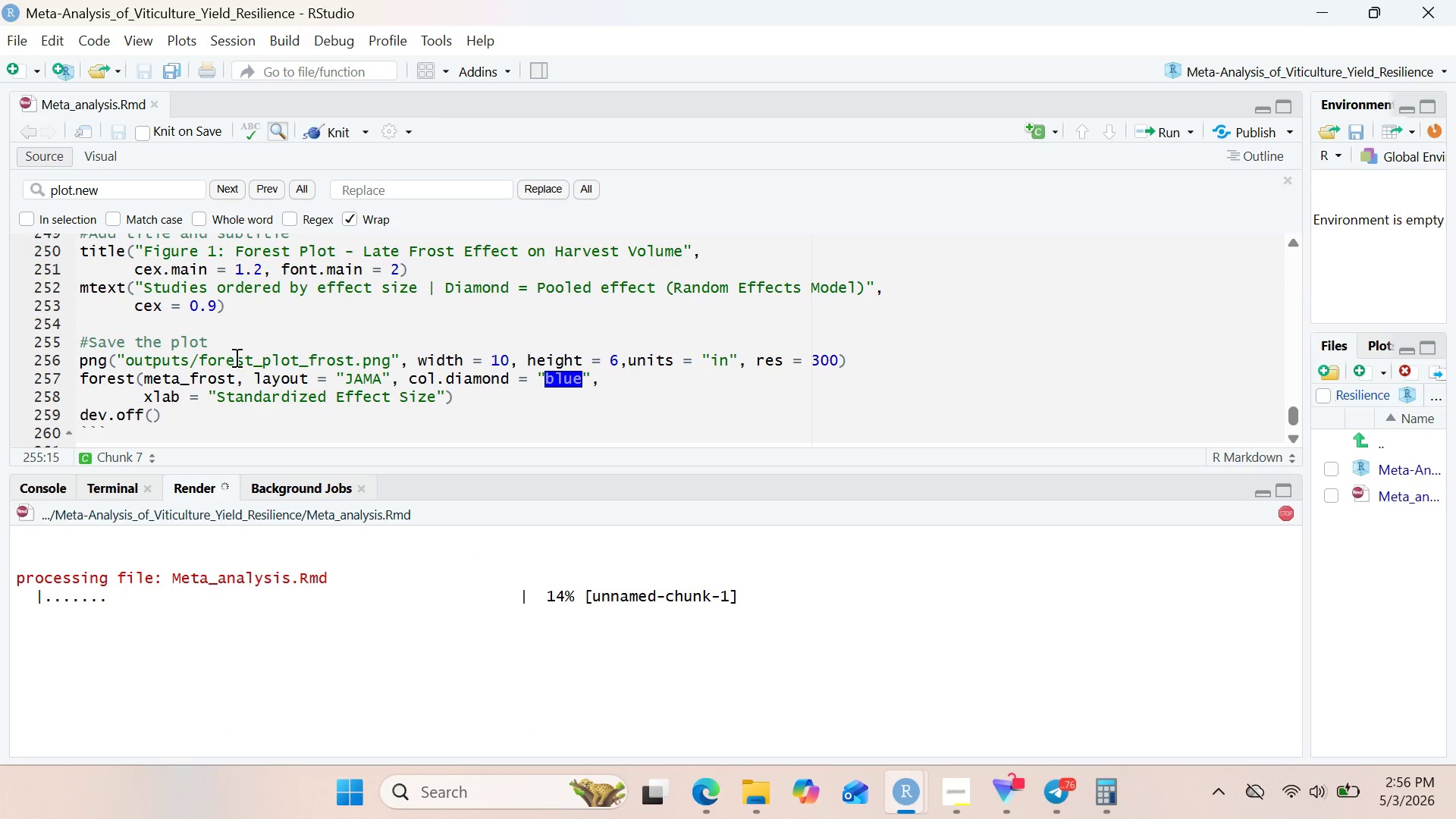 
left_click_drag(start_coordinate=[20, 585], to_coordinate=[261, 739])
 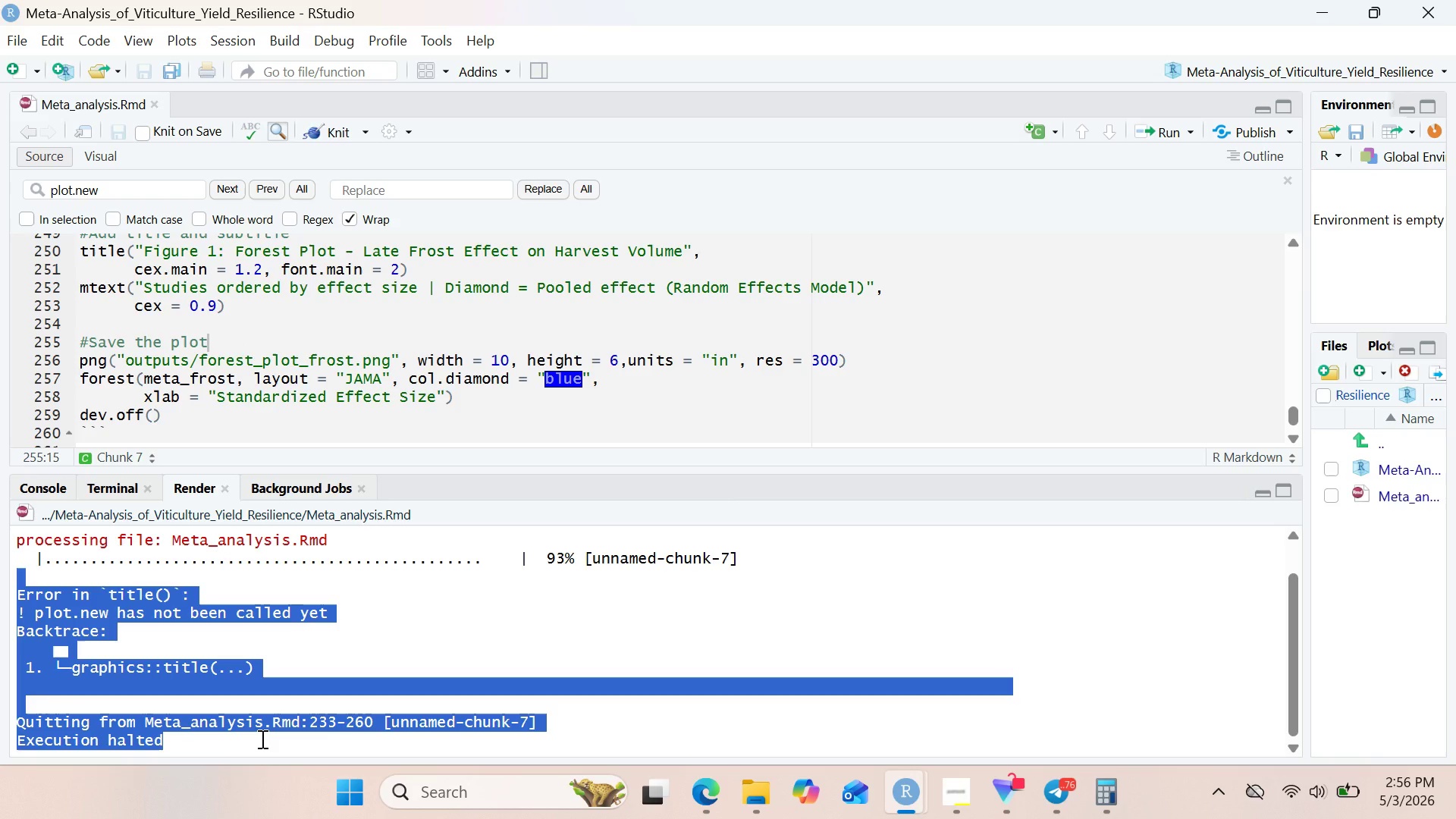 
key(Control+C)
 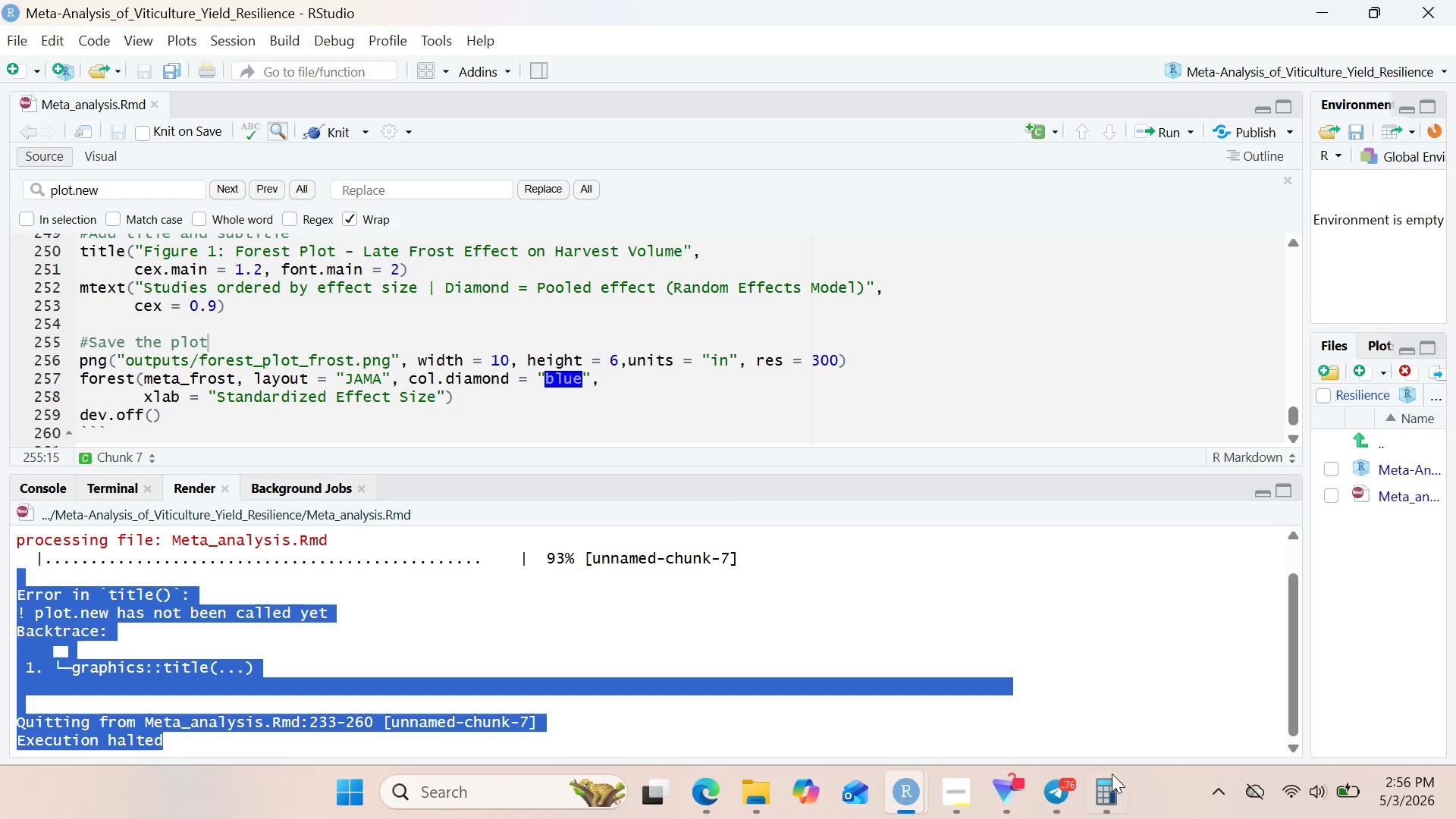 
left_click([1062, 789])
 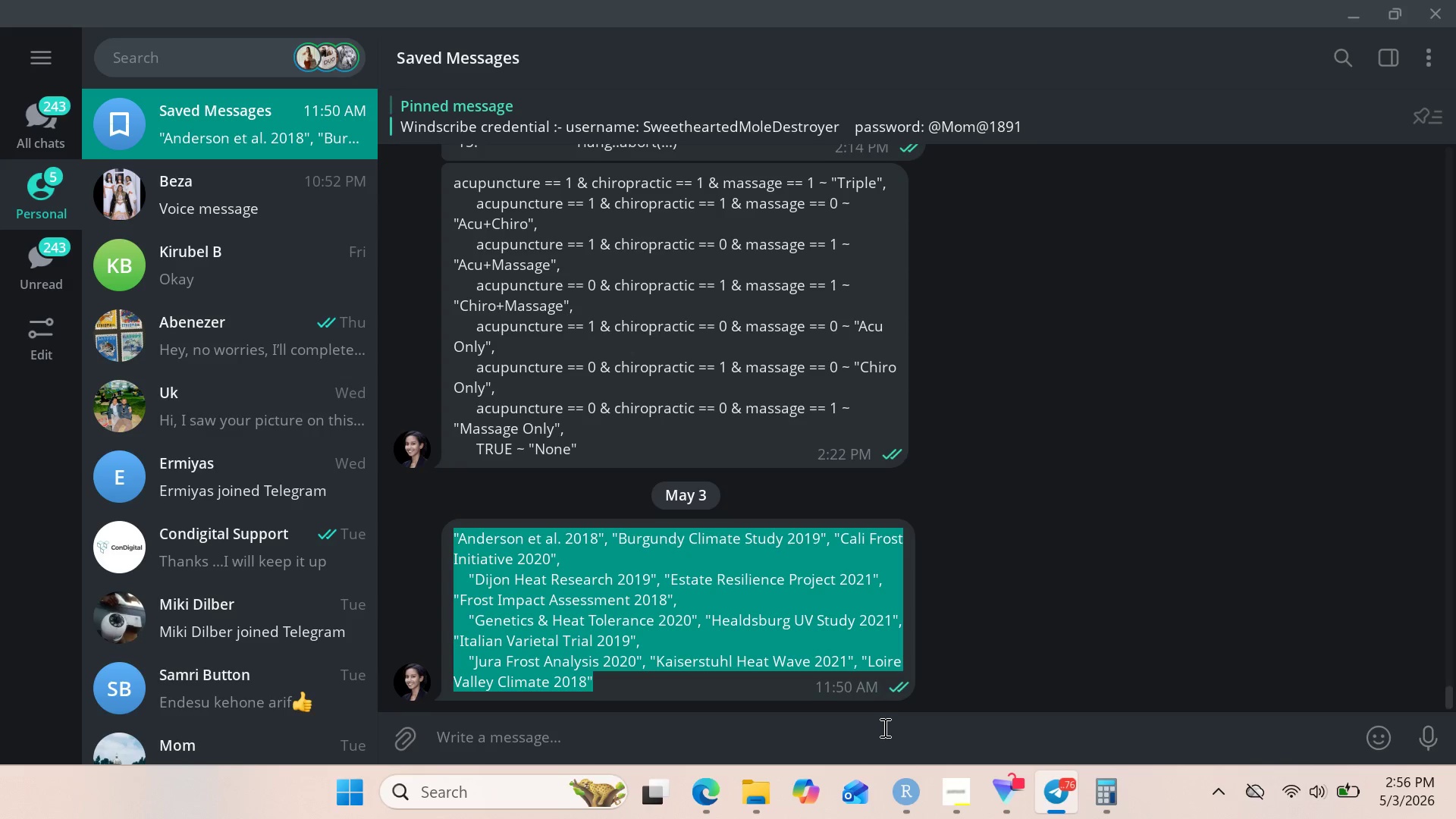 
left_click([883, 731])
 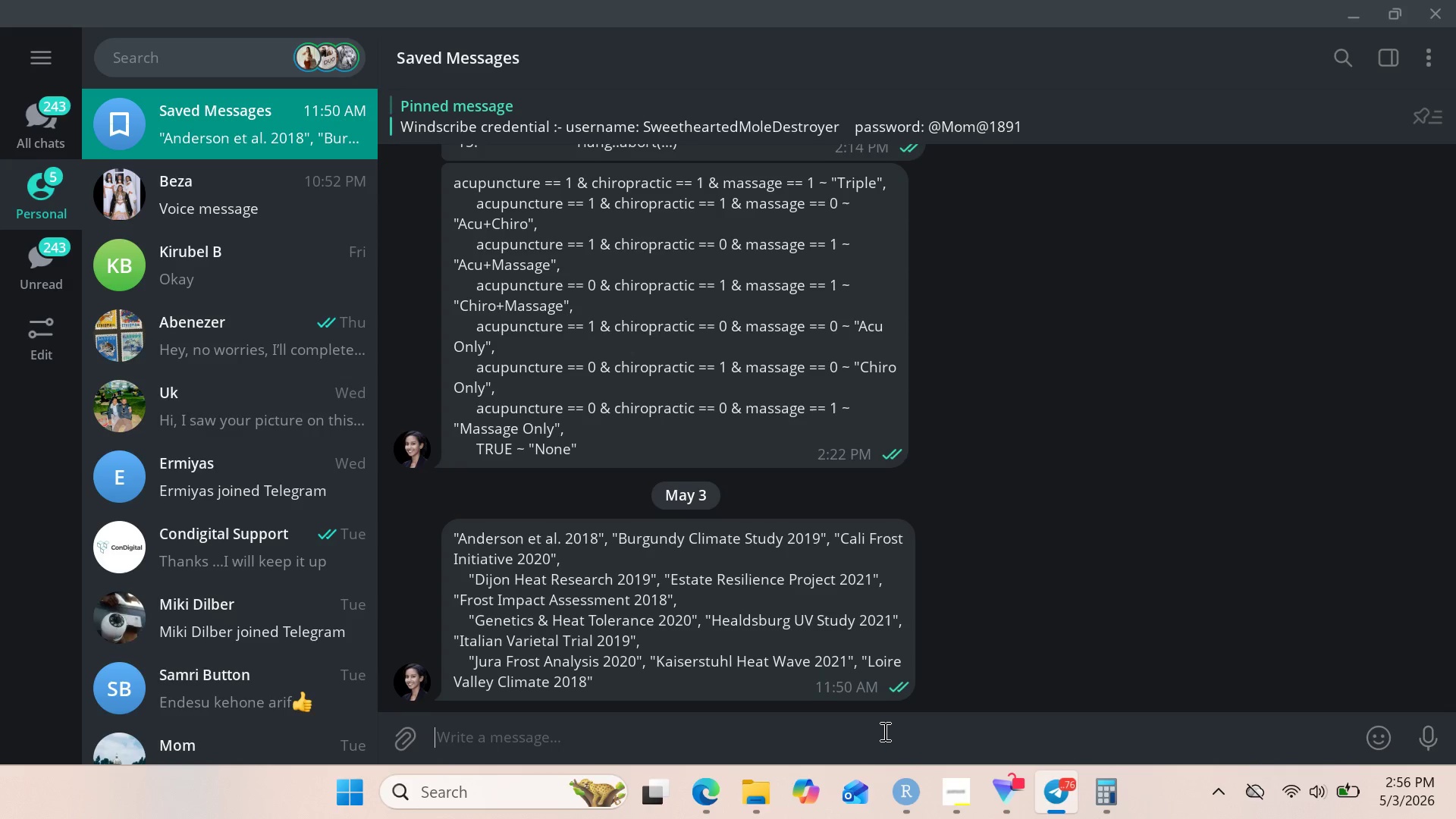 
key(Control+V)
 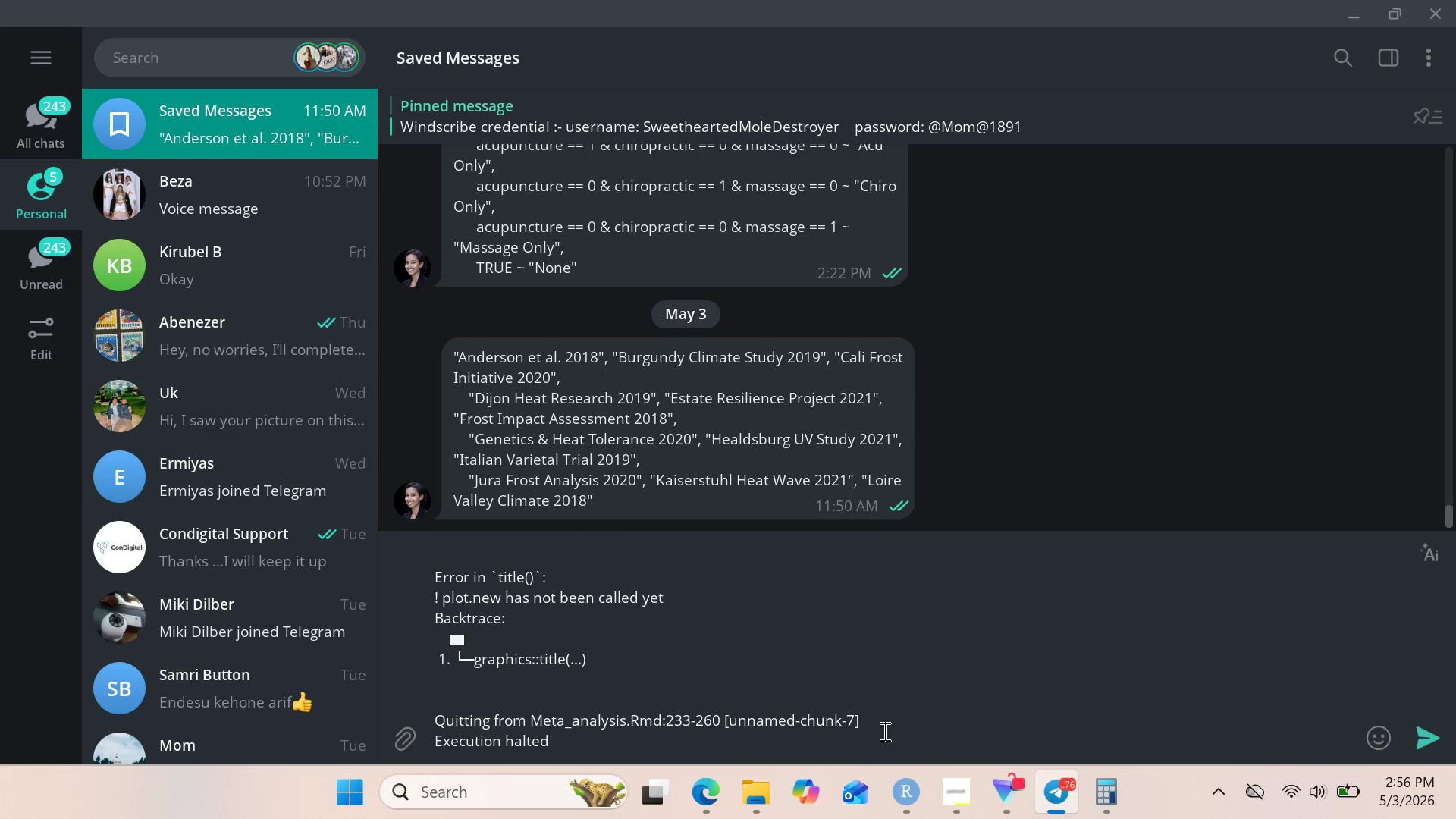 
key(Enter)
 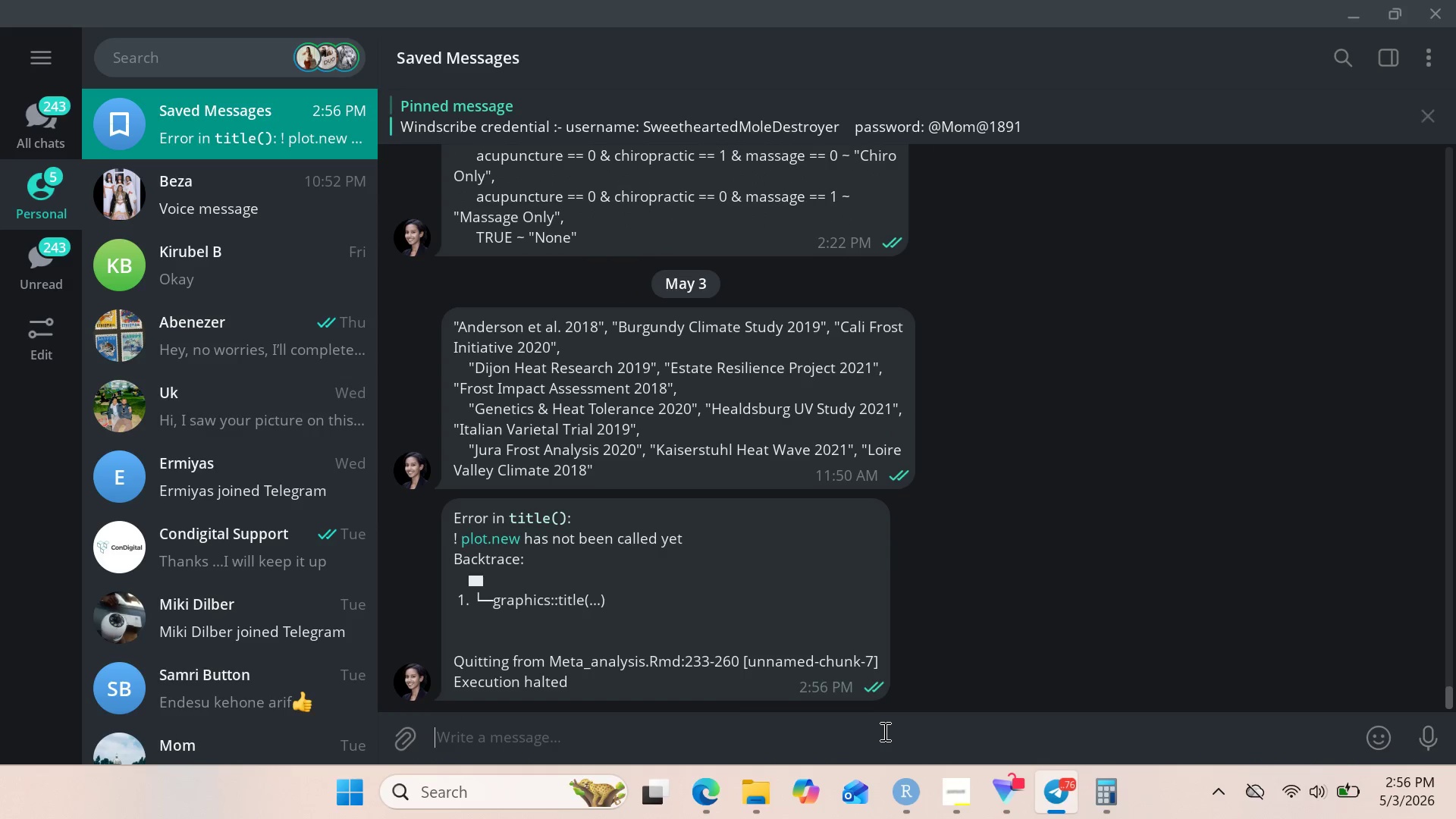 
key(Alt+AltLeft)
 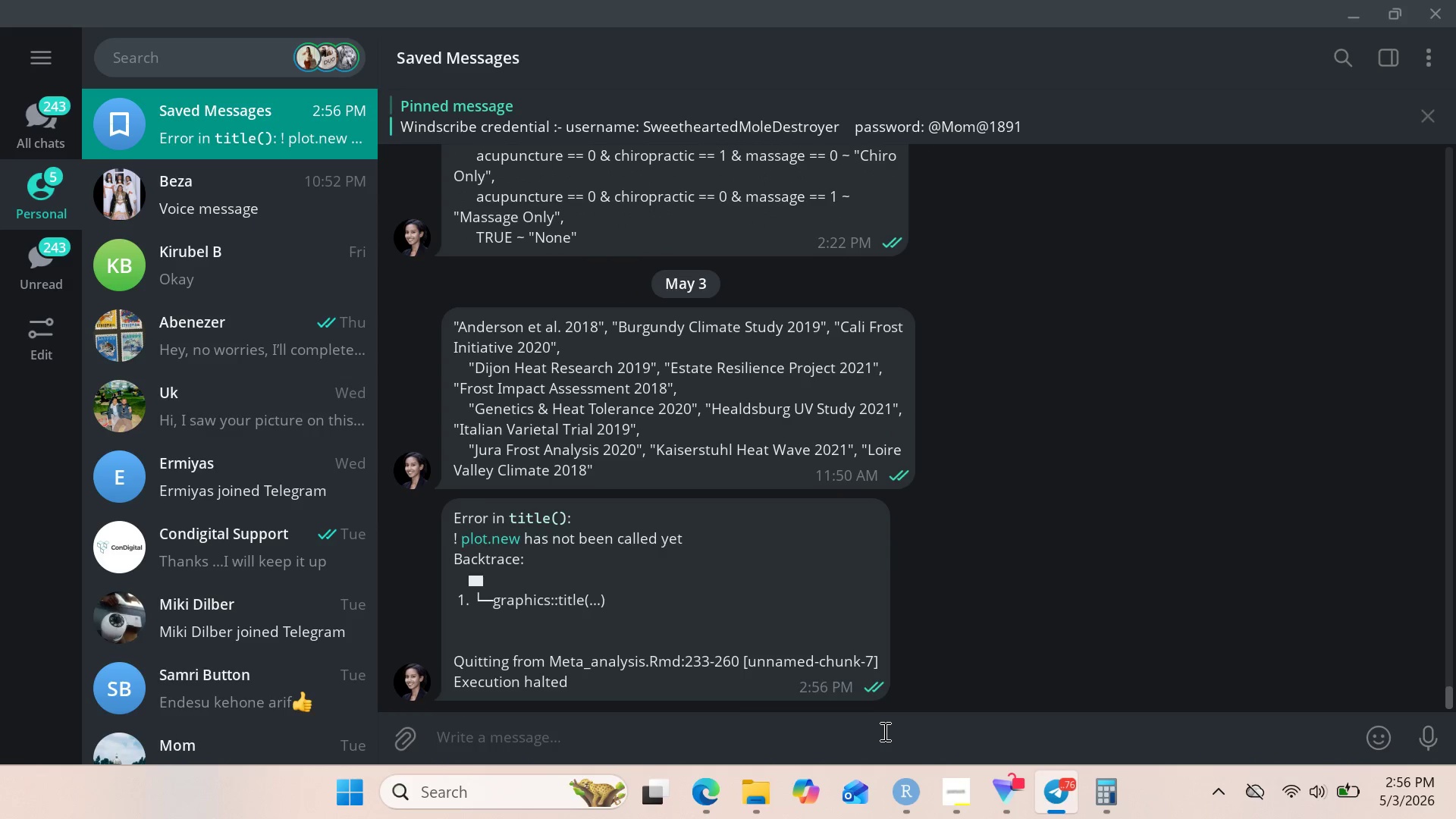 
key(Alt+Tab)
 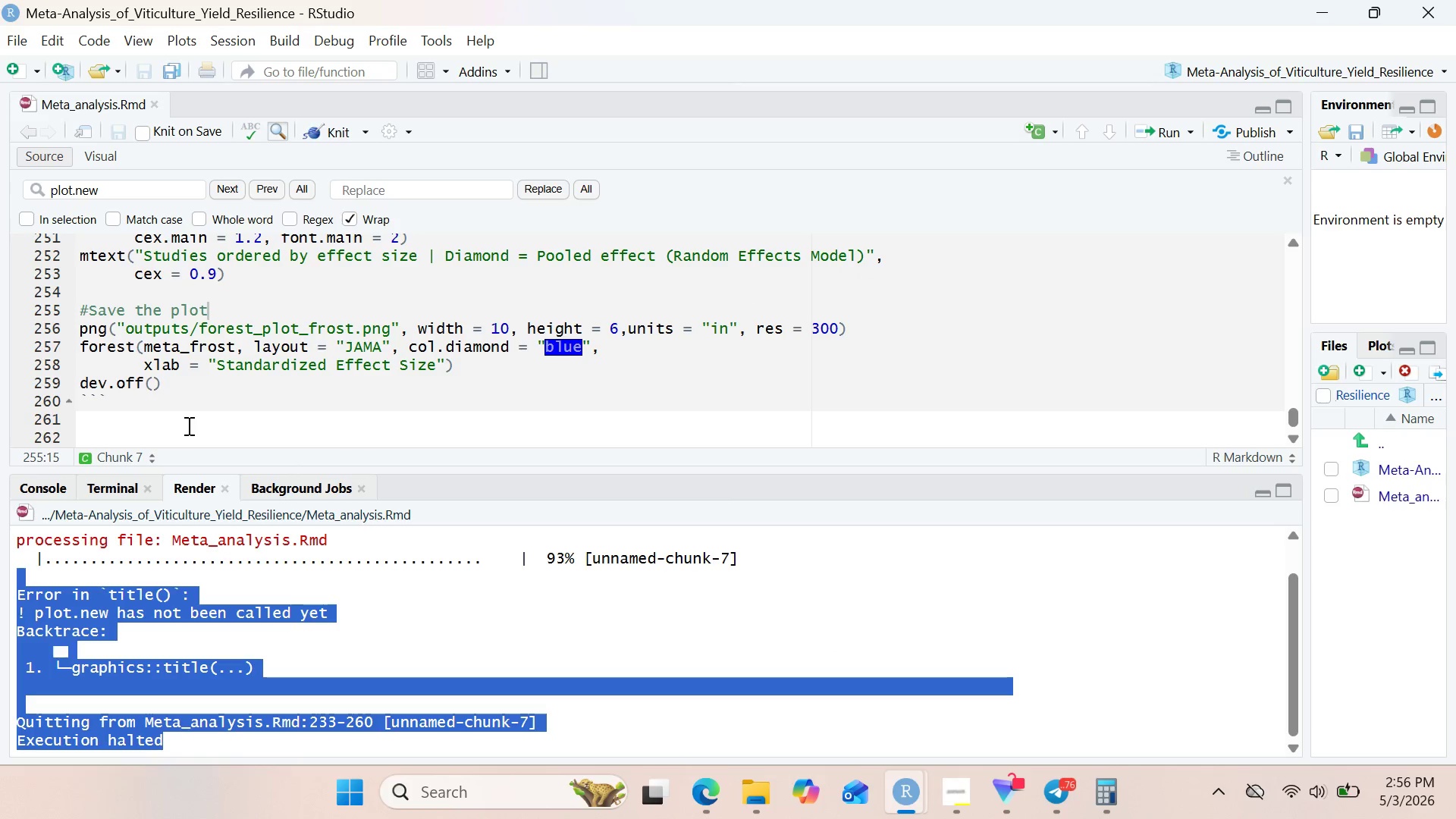 
left_click_drag(start_coordinate=[136, 400], to_coordinate=[180, 344])
 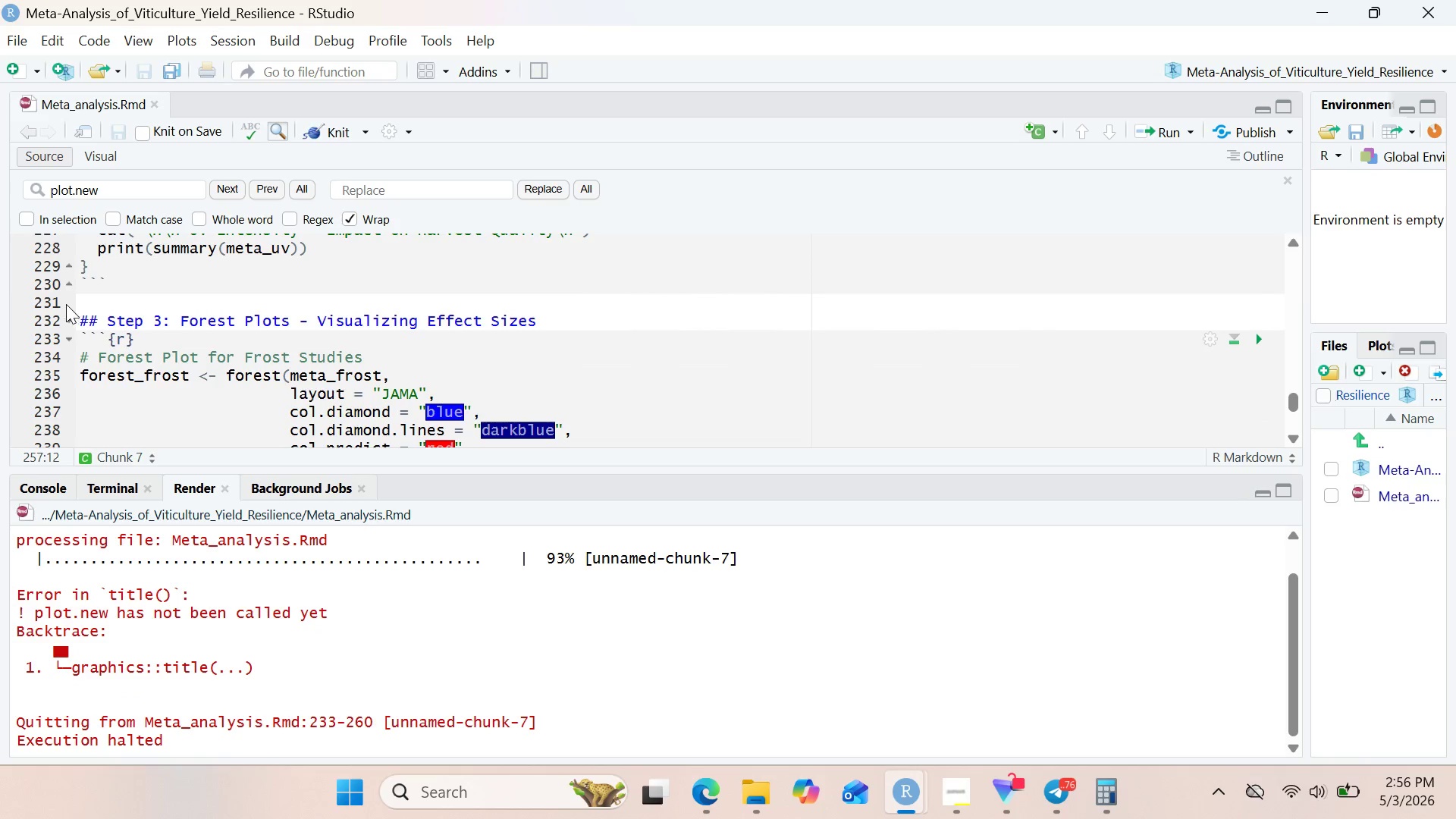 
wait(9.52)
 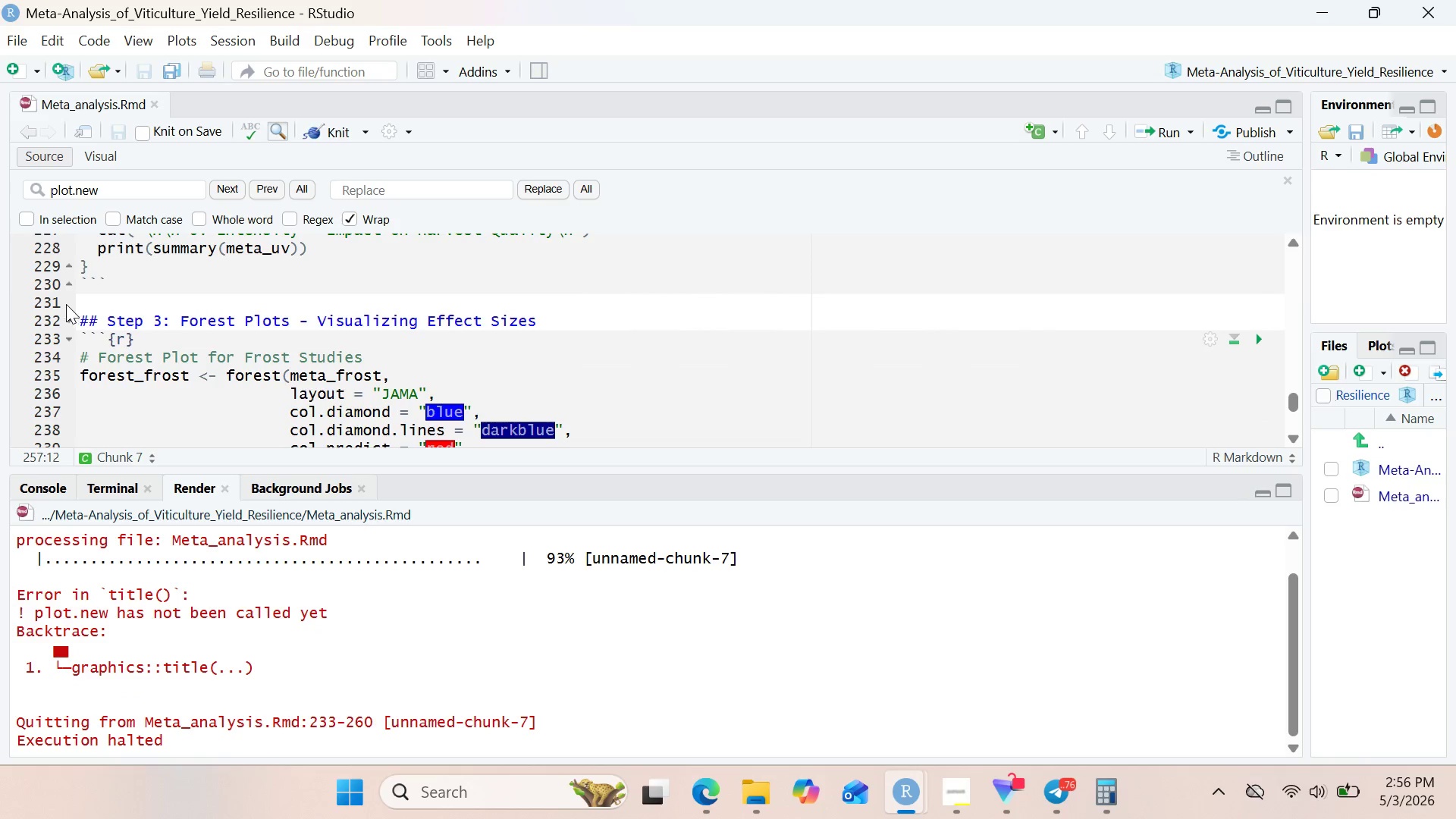 
hold_key(key=ShiftRight, duration=0.39)
left_click([83, 321])
 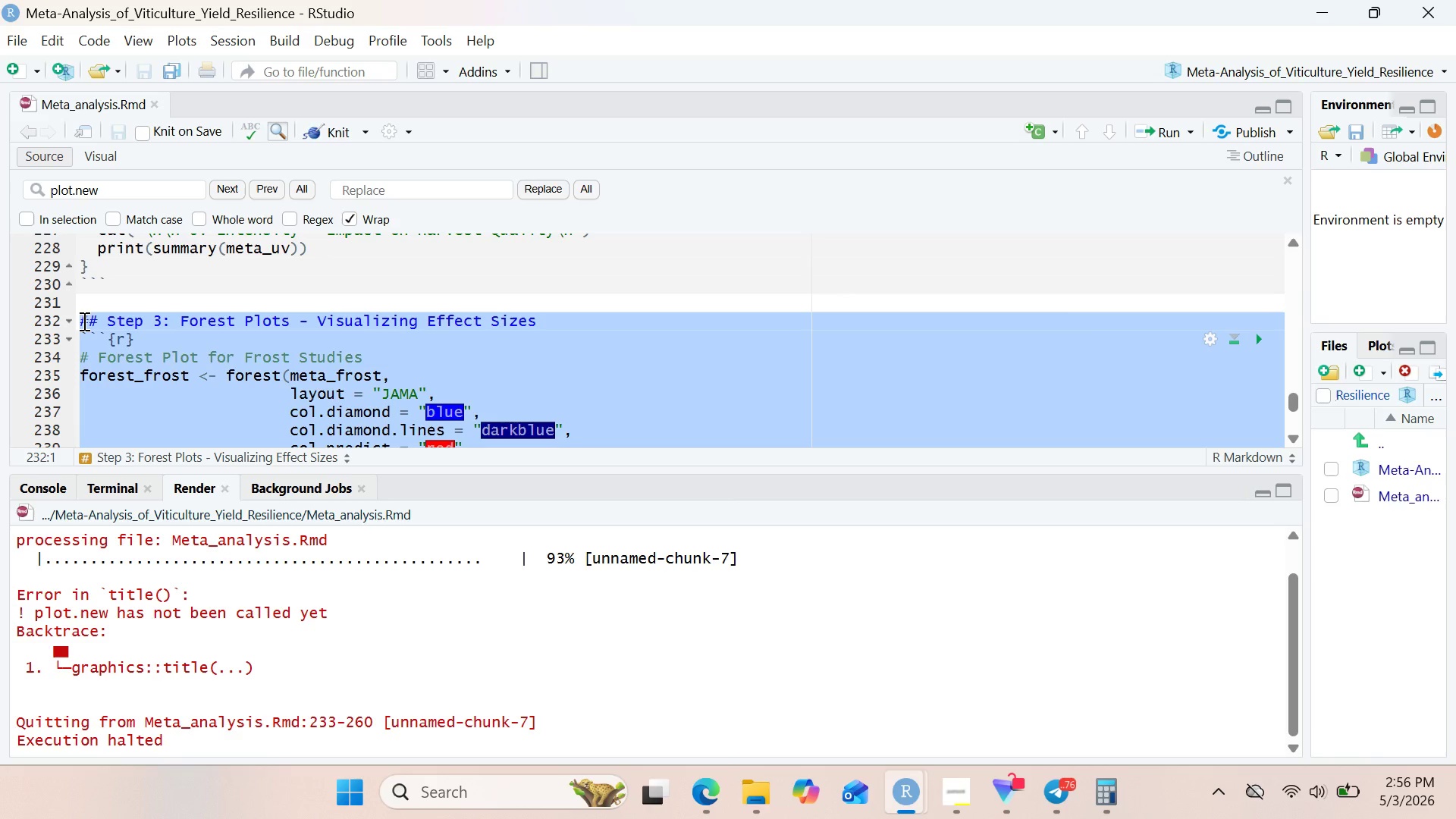 
key(Control+C)
 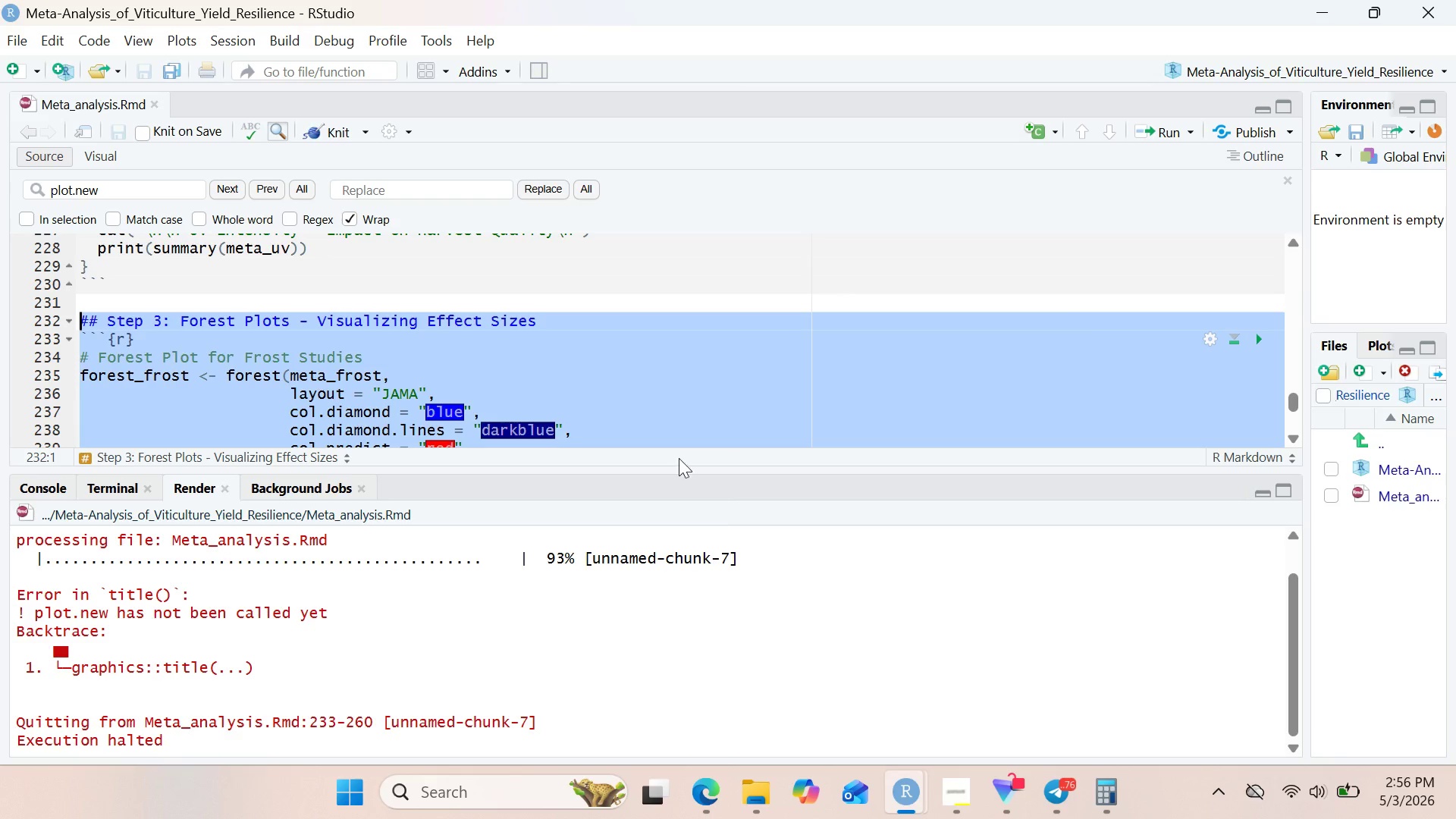 
left_click([676, 441])
 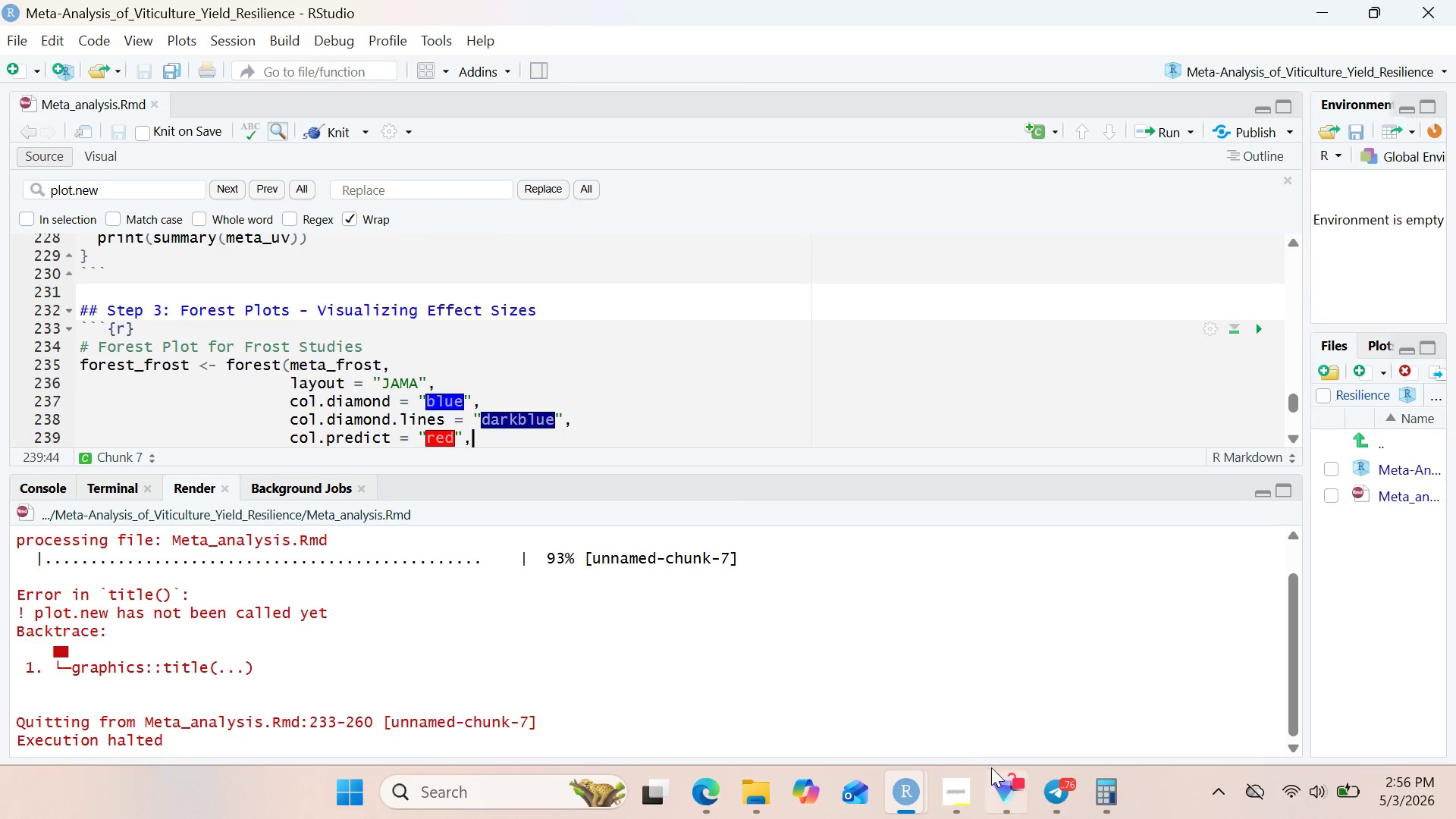 
left_click([1046, 802])
 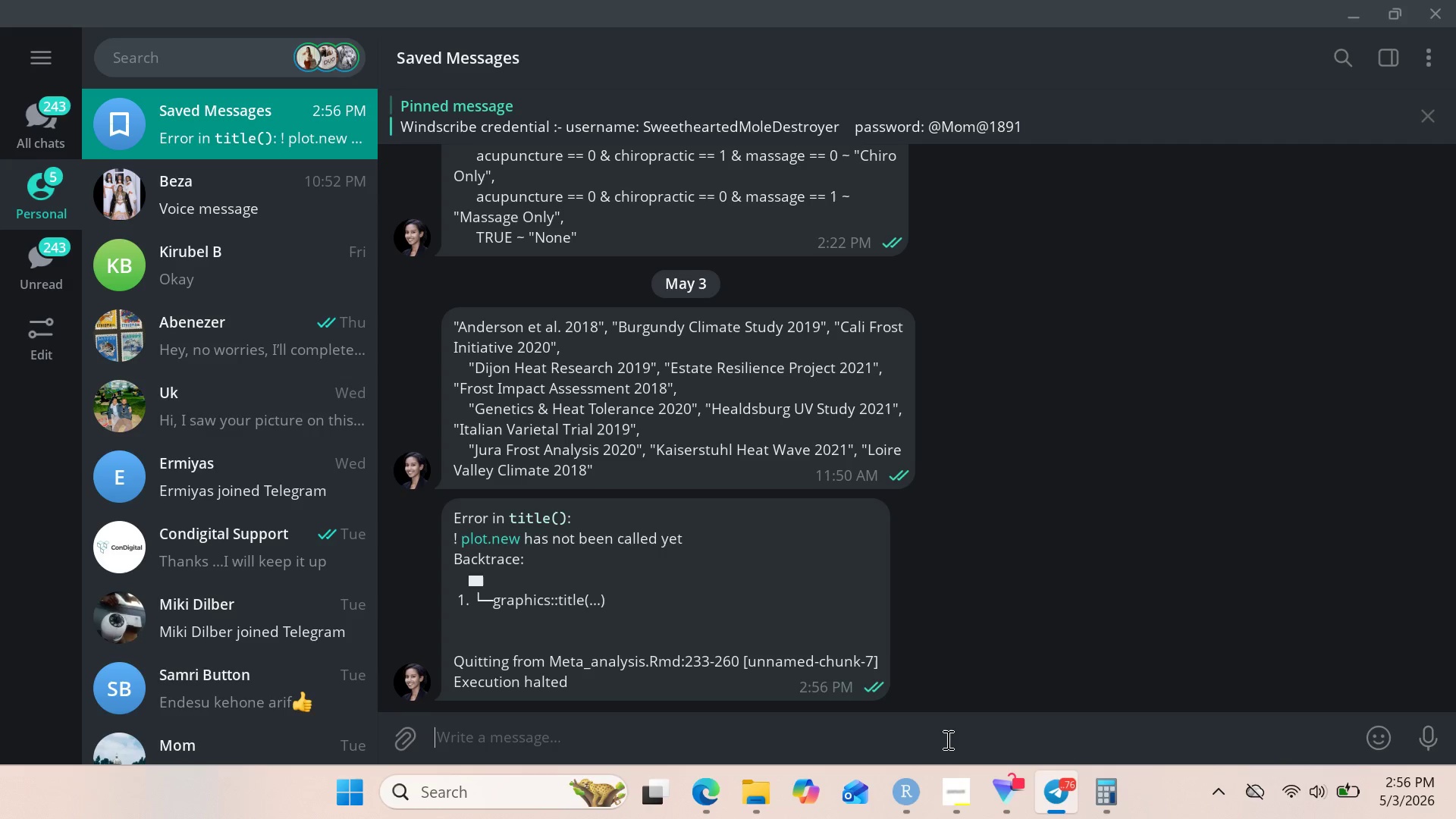 
left_click([946, 738])
 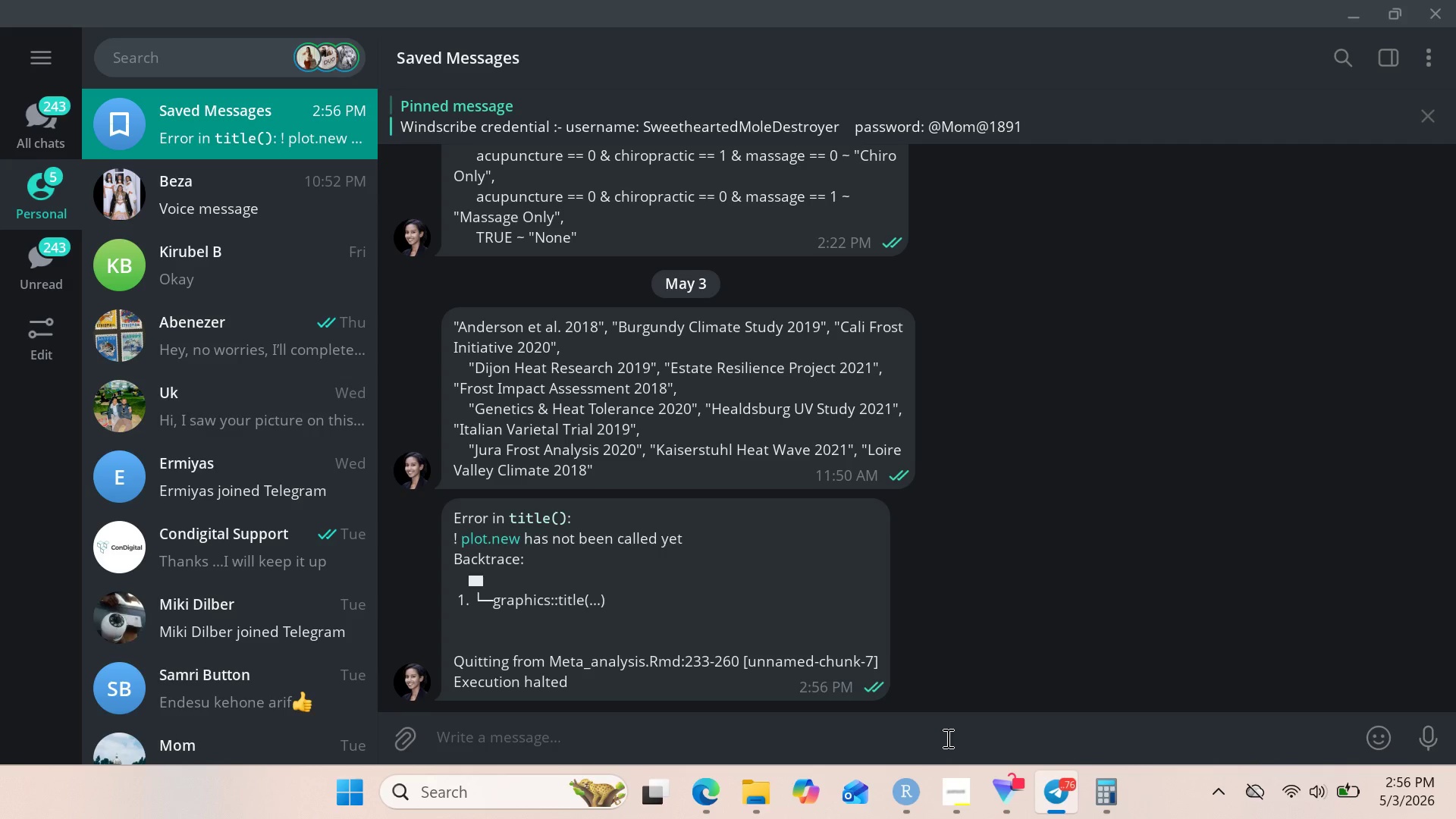 
key(Control+V)
 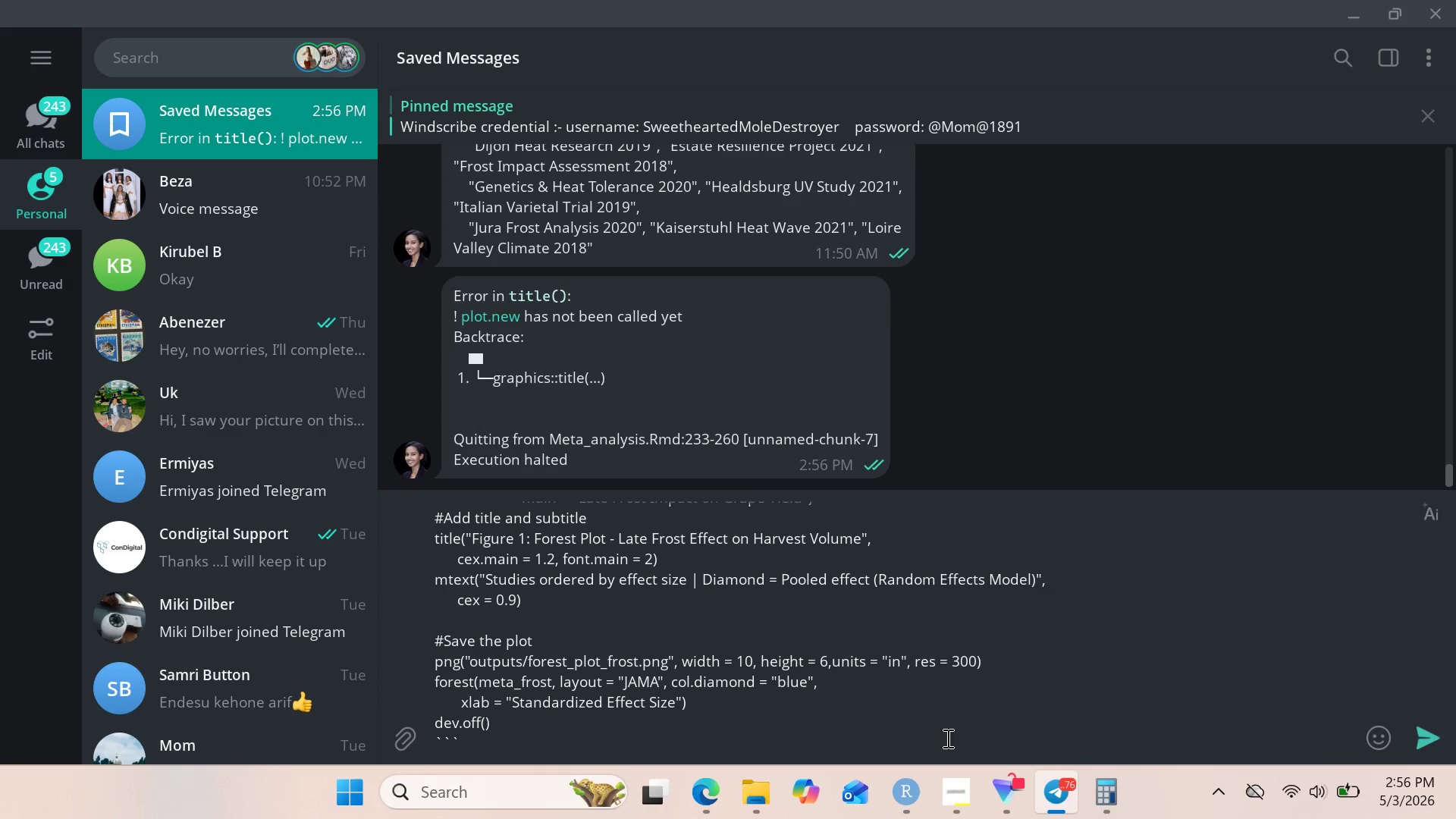 
key(Enter)
 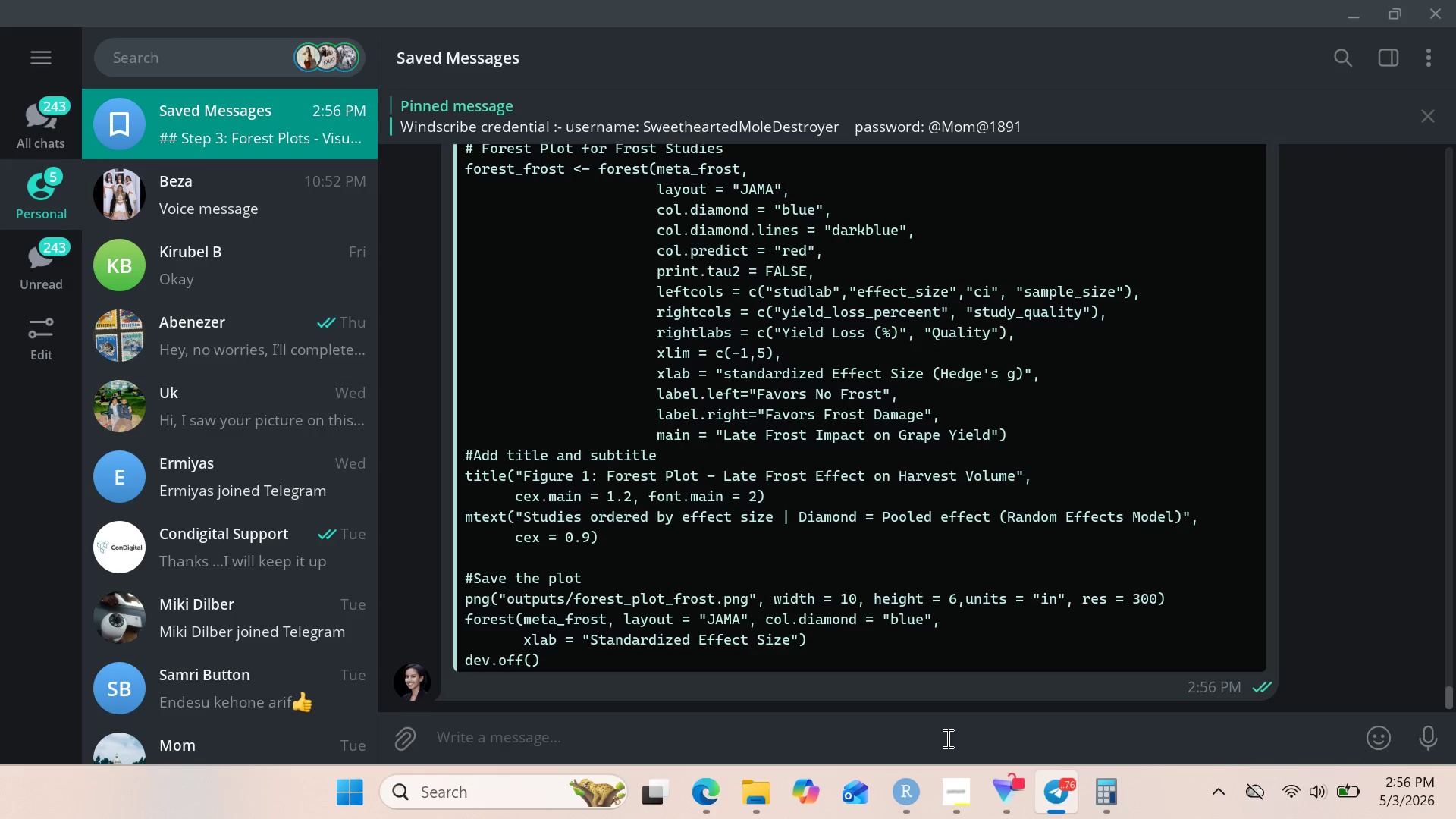 
key(Alt+AltLeft)
 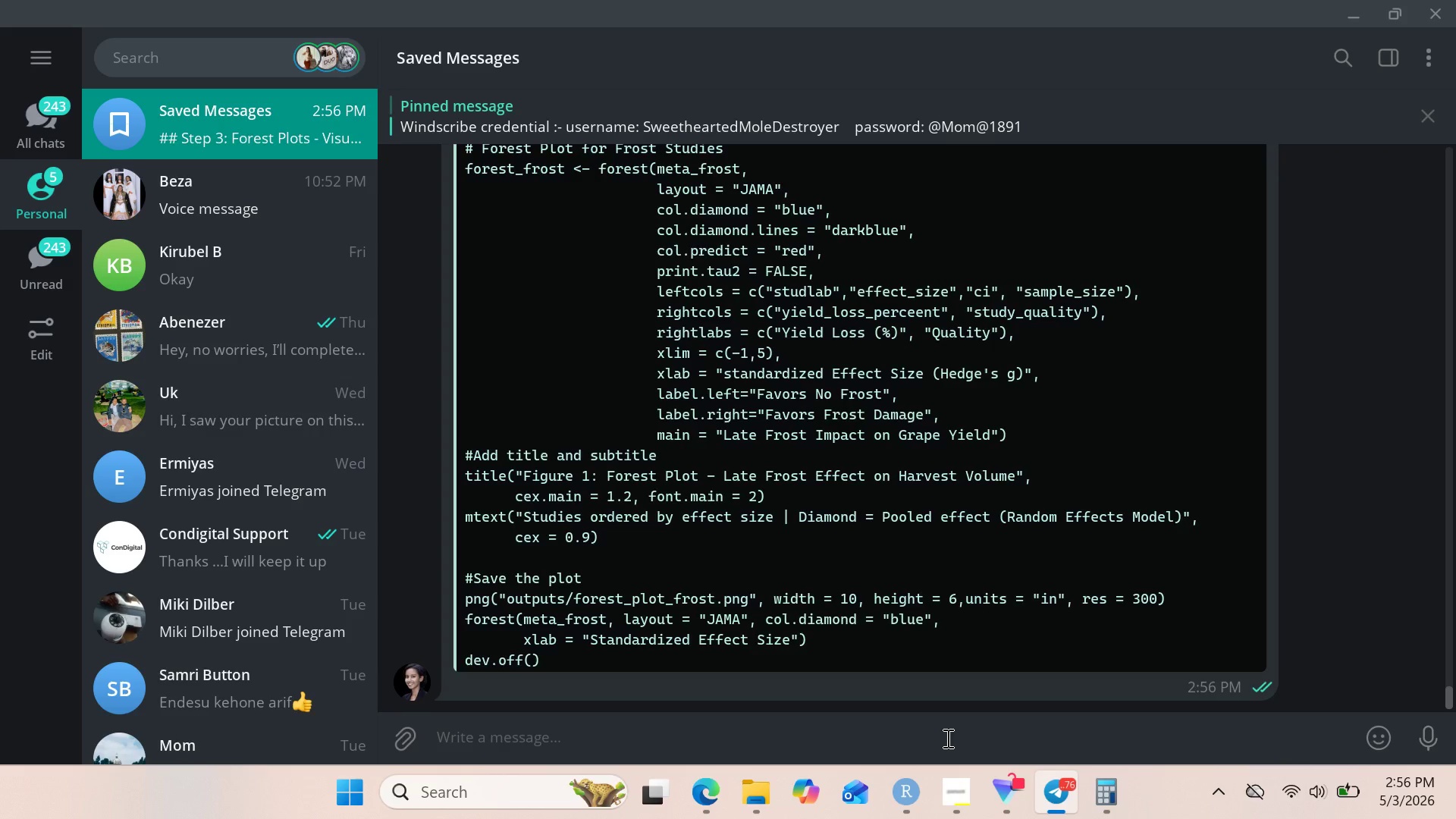 
key(Alt+Tab)
 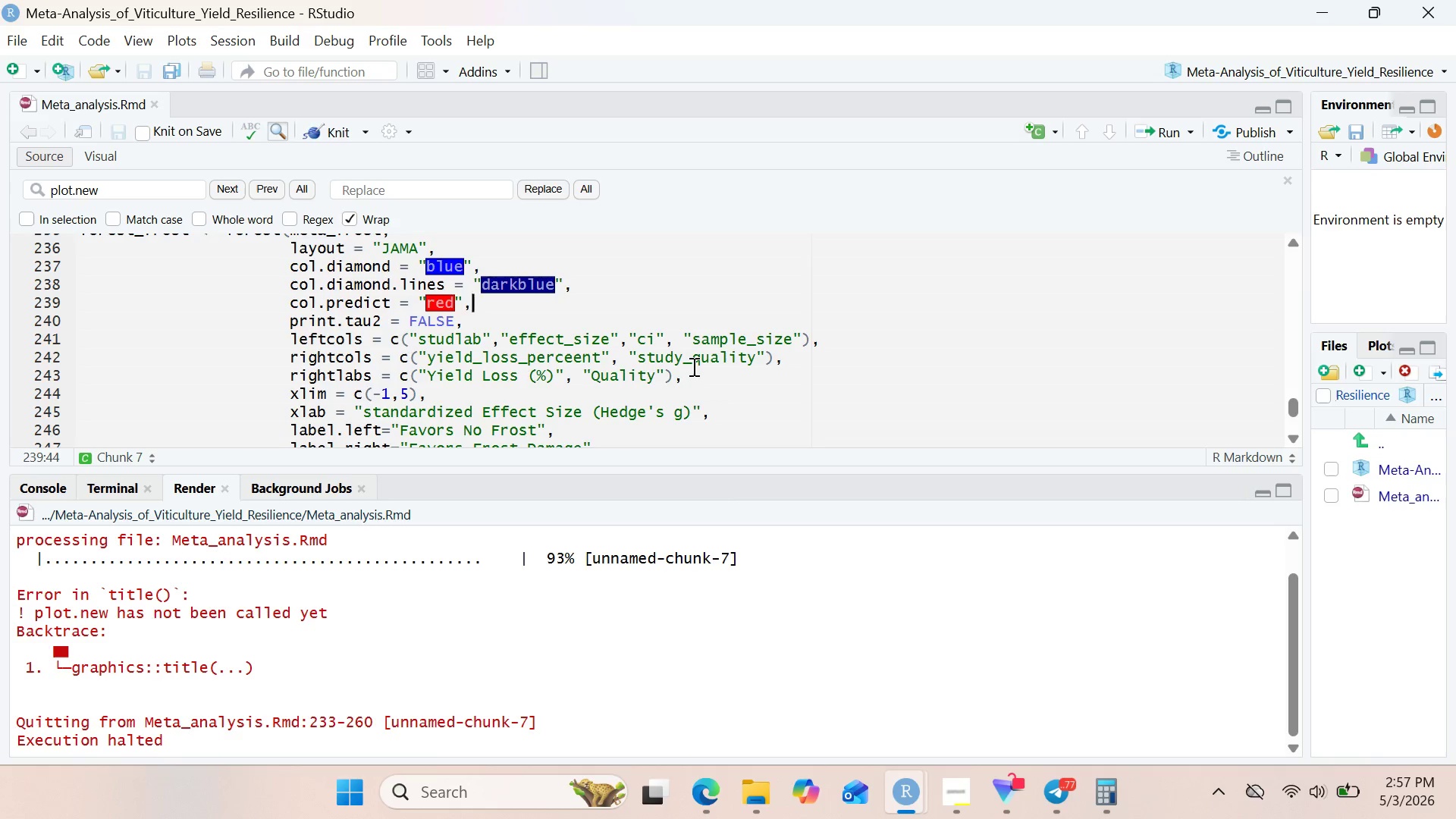 
wait(64.22)
 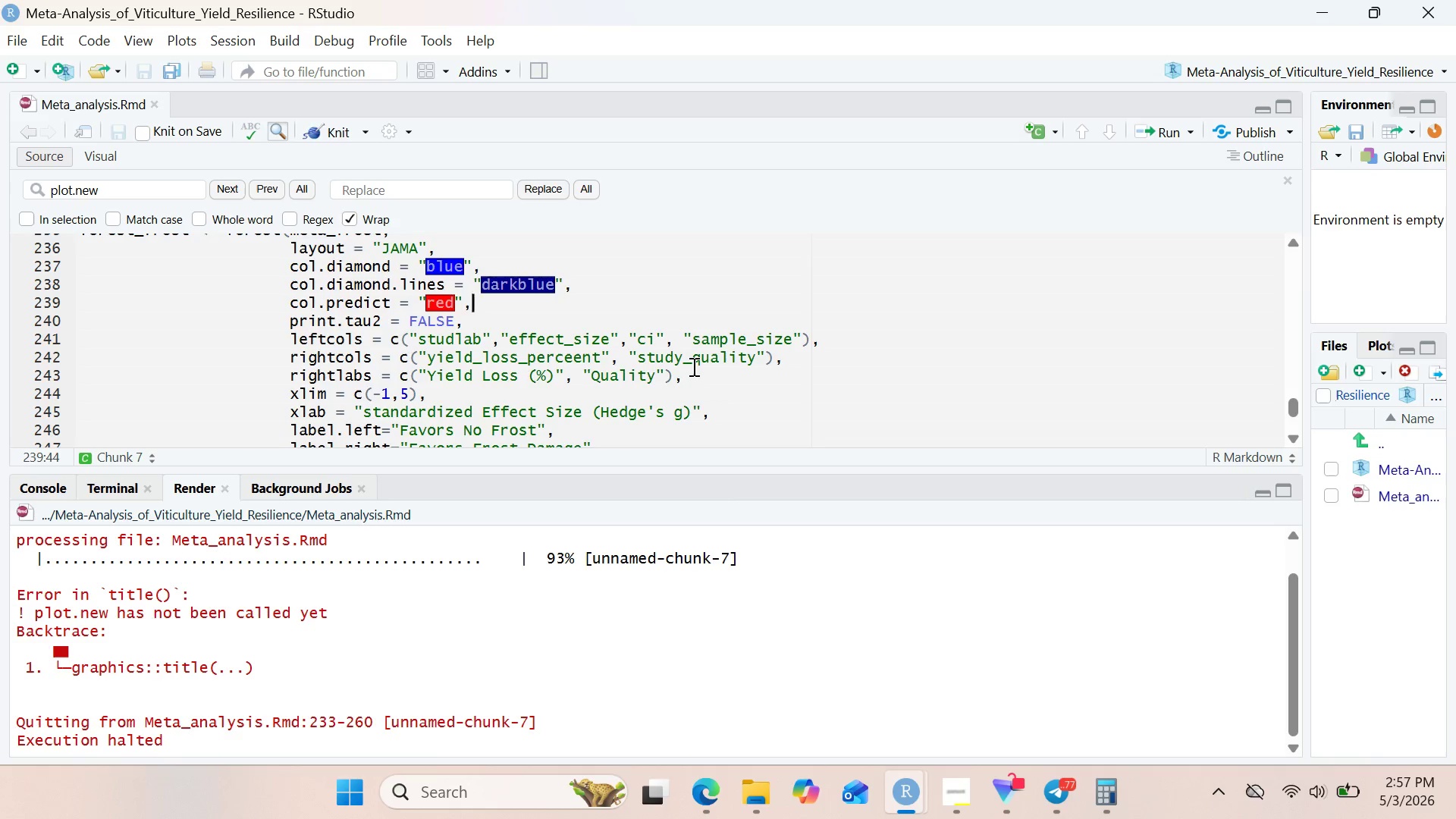 
left_click([206, 374])
 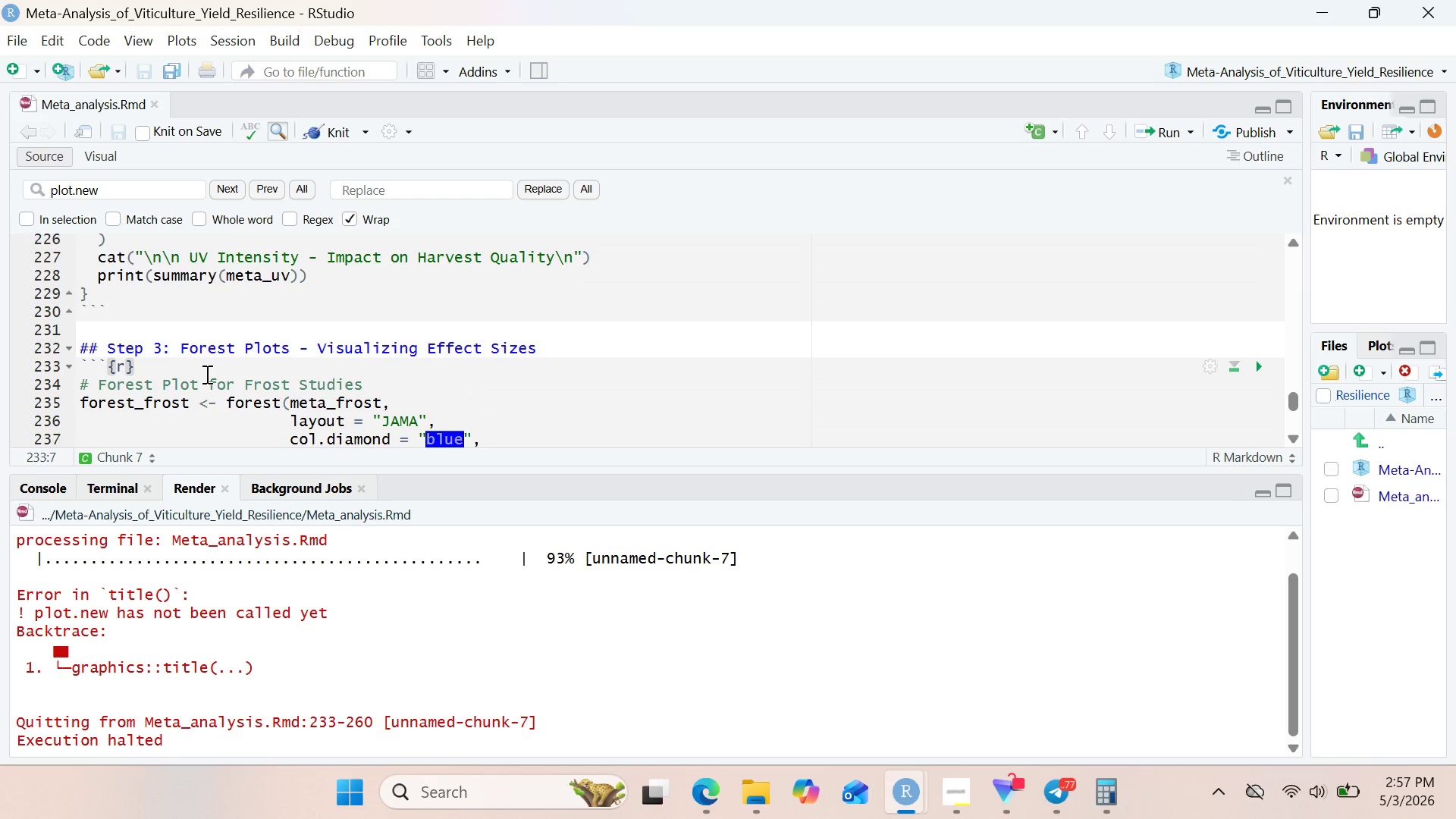 
key(Enter)
 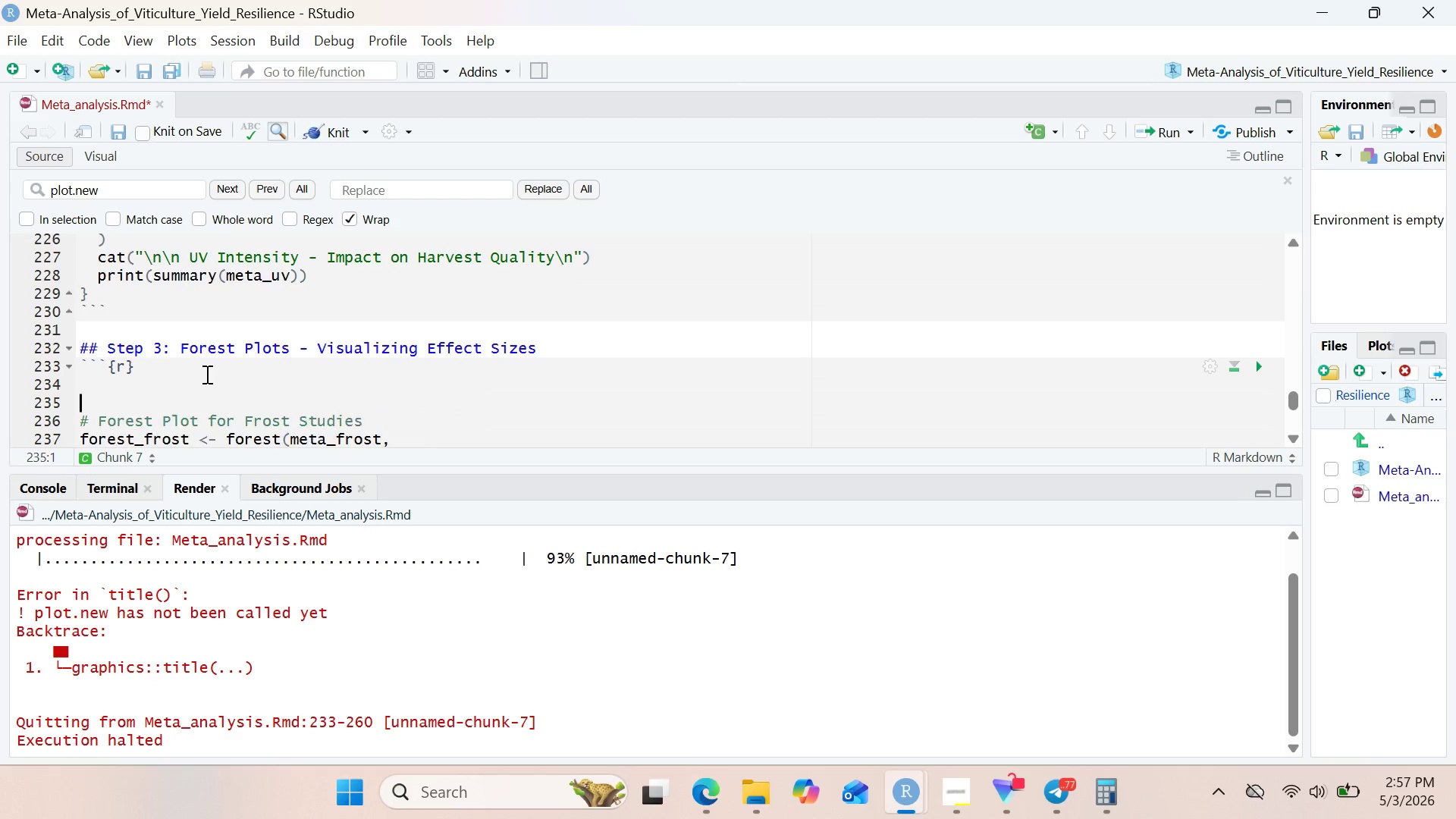 
key(Enter)
 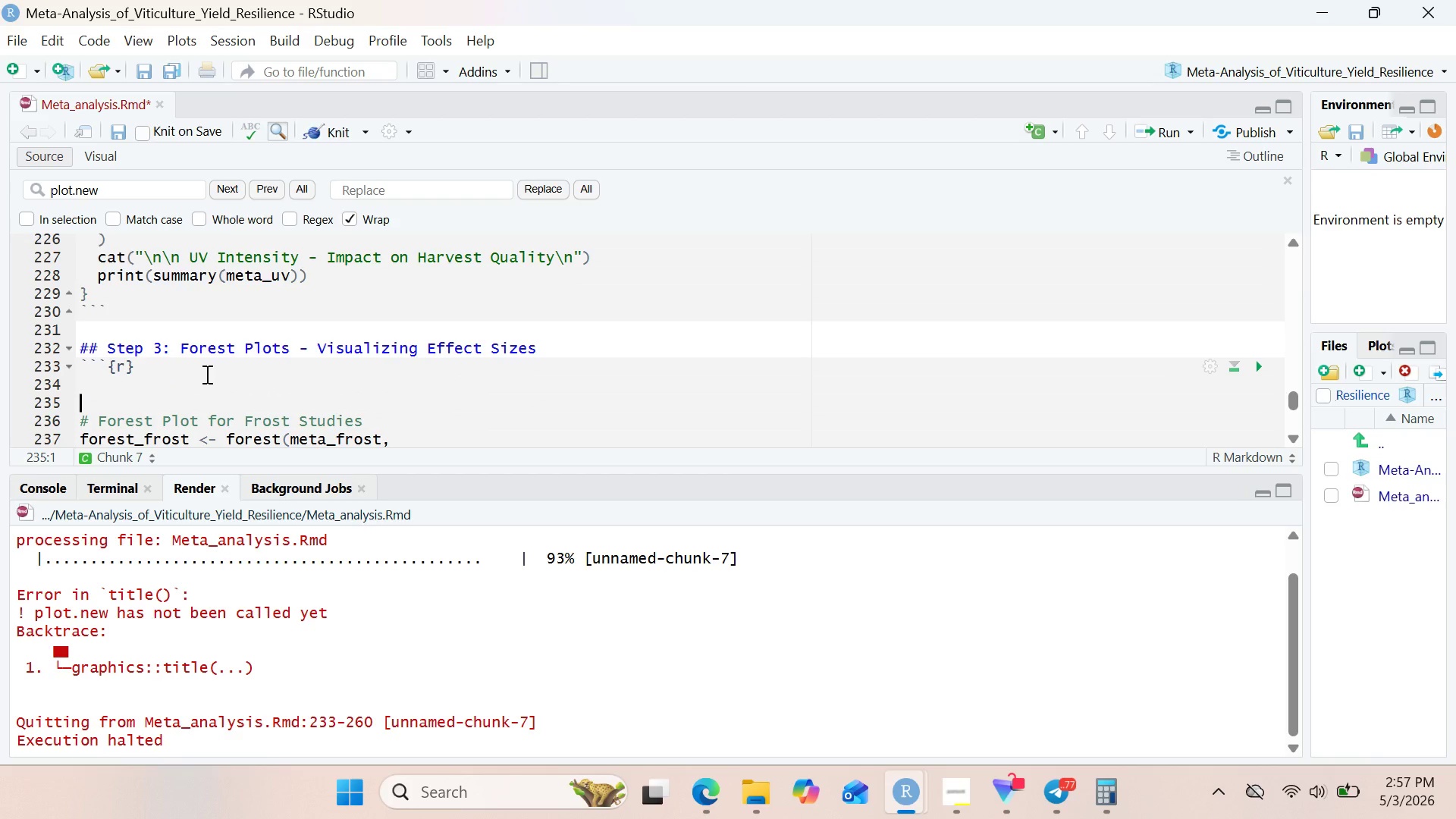 
type(#Create directory if it doesn't exist)
 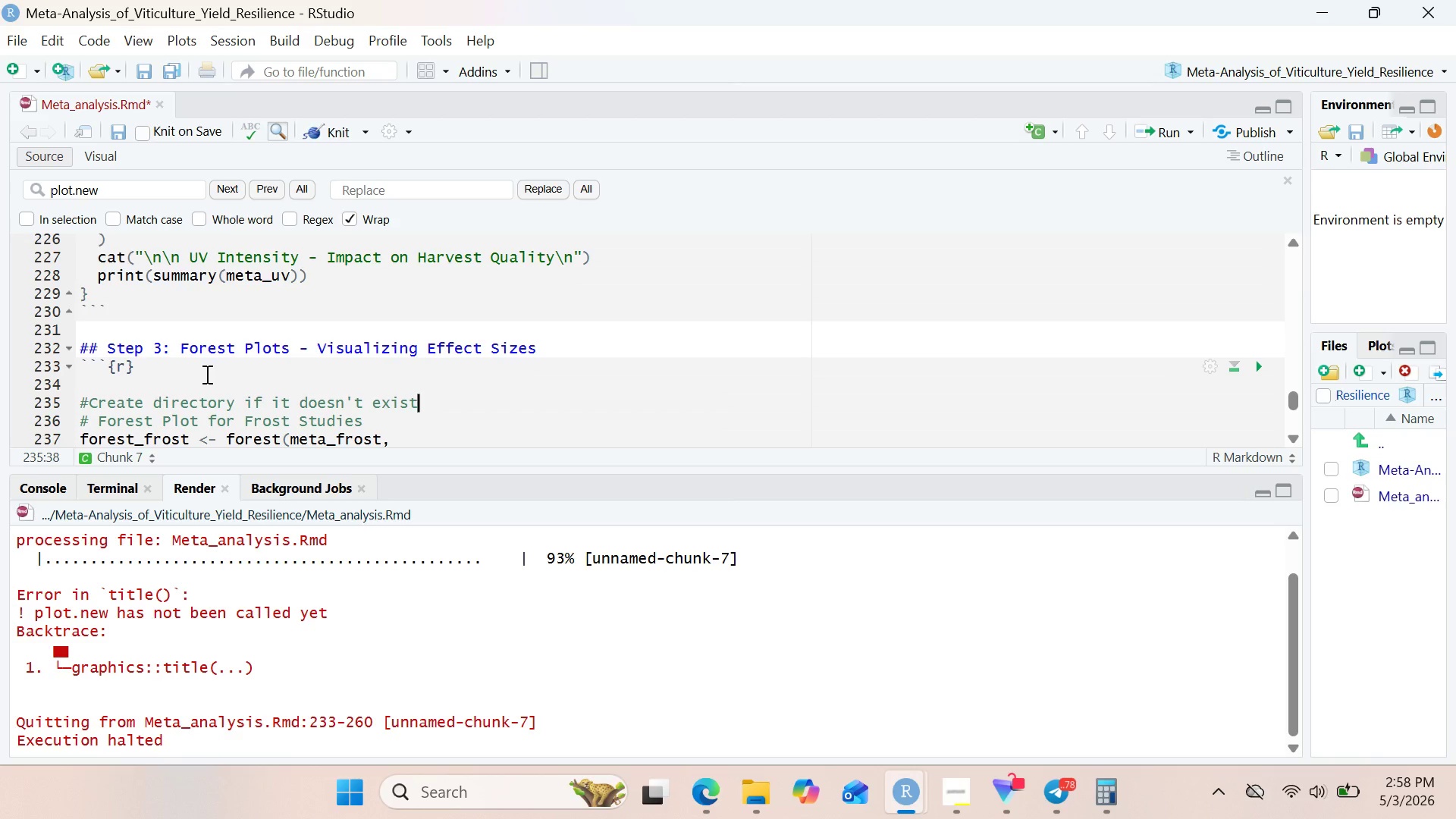 
wait(8.16)
 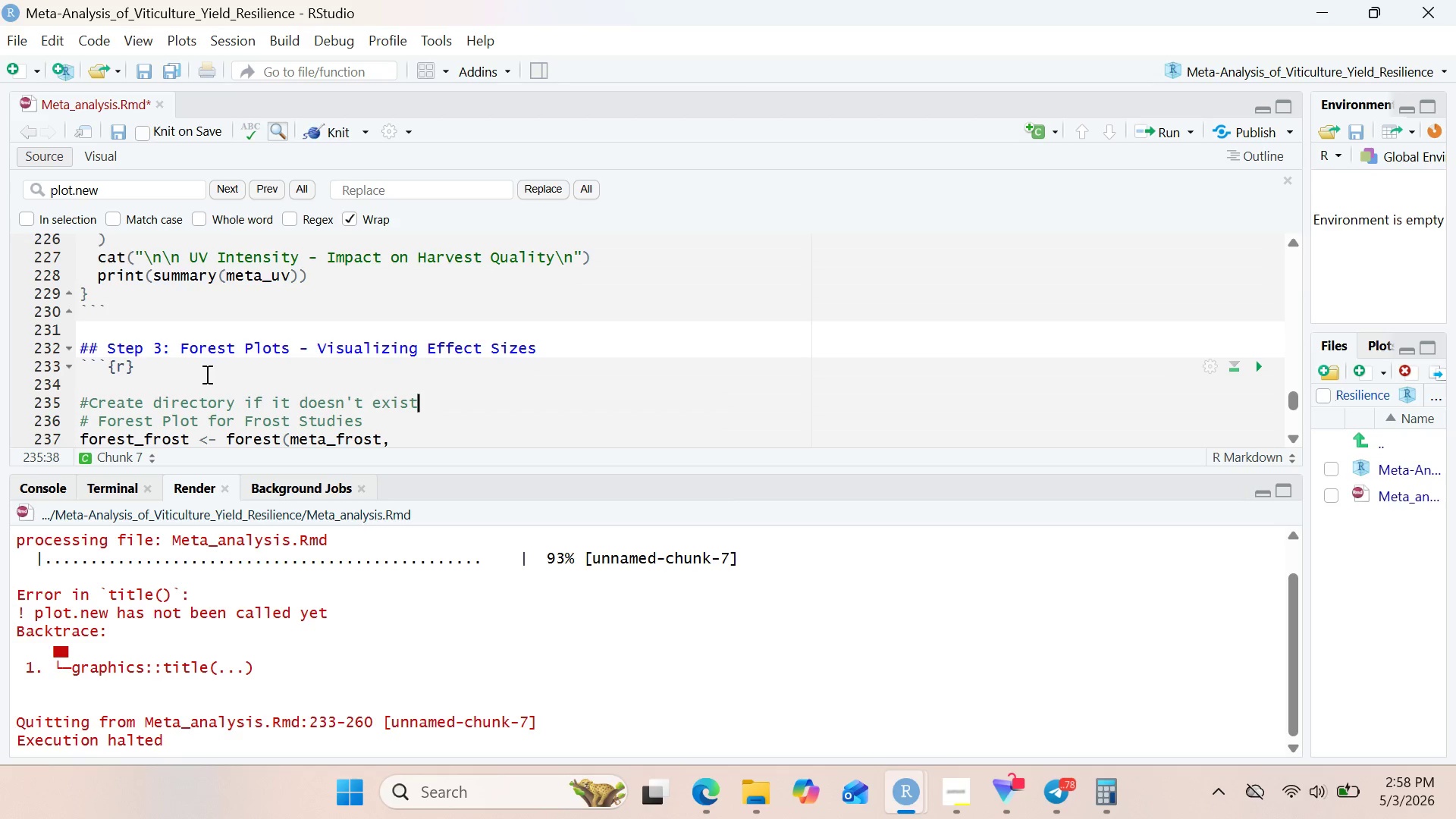 
key(Enter)
 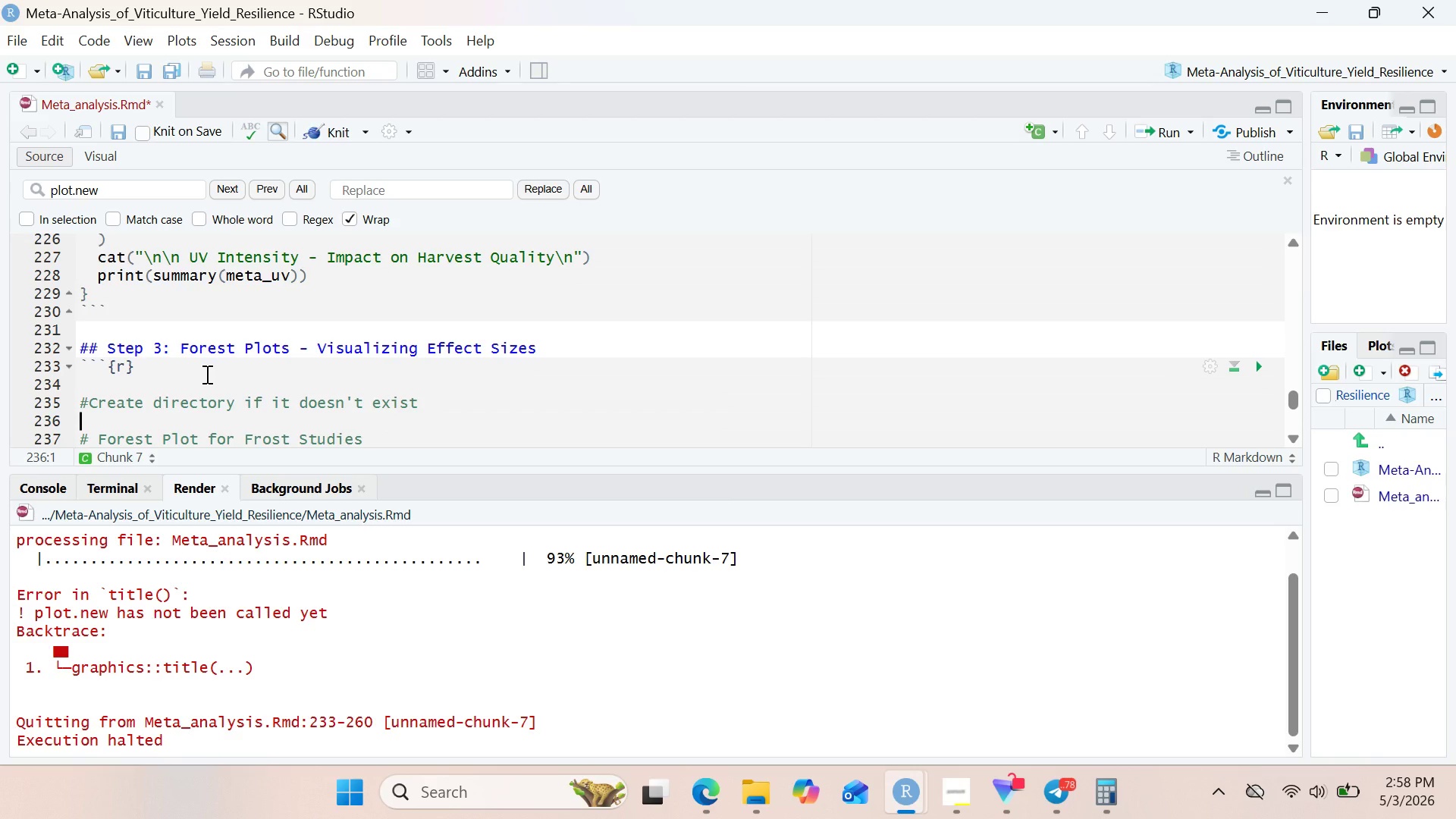 
type(if(!dir.ex)
 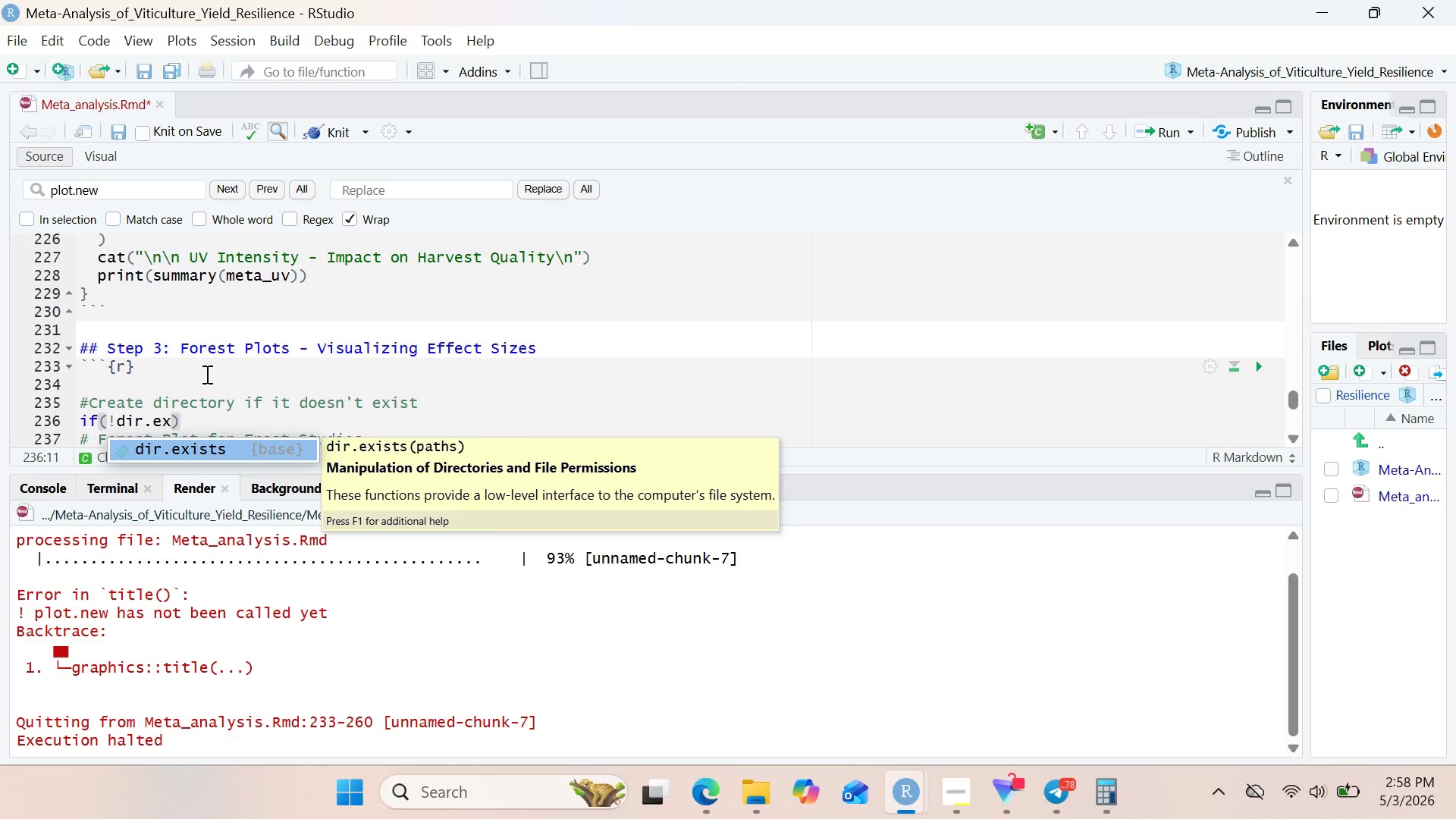 
key(Enter)
 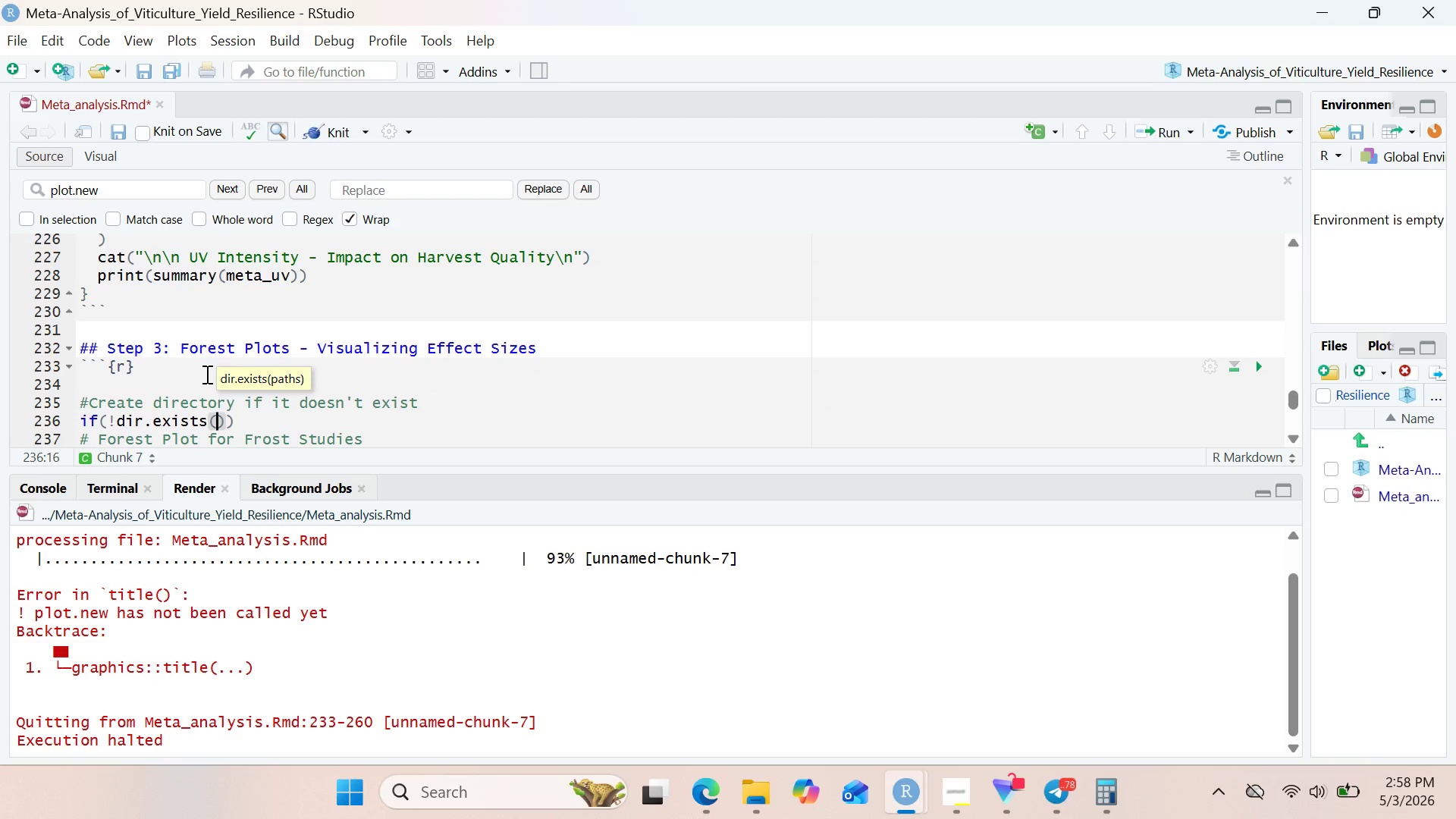 
type("outputs)
 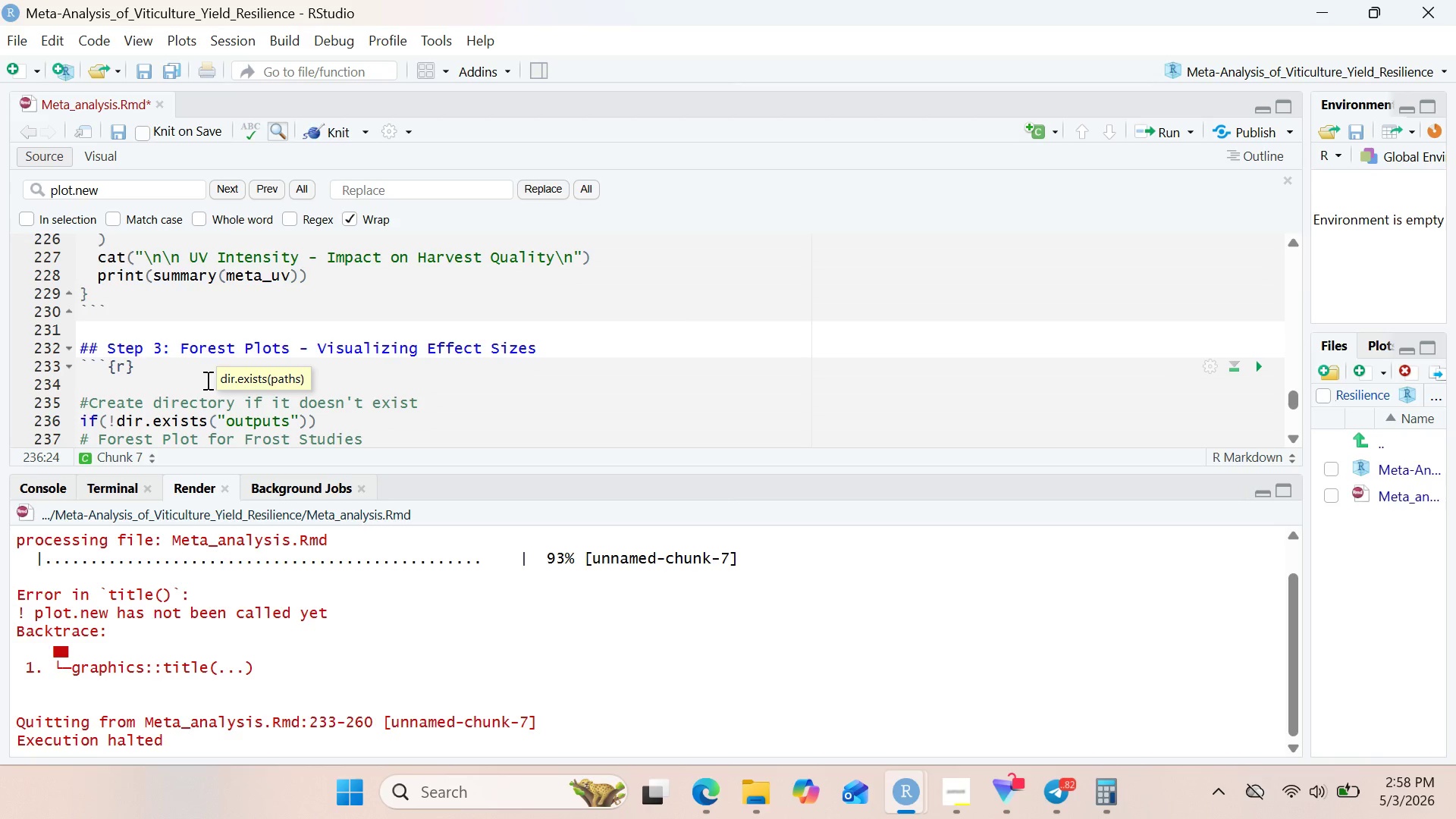 
key(ArrowRight)
 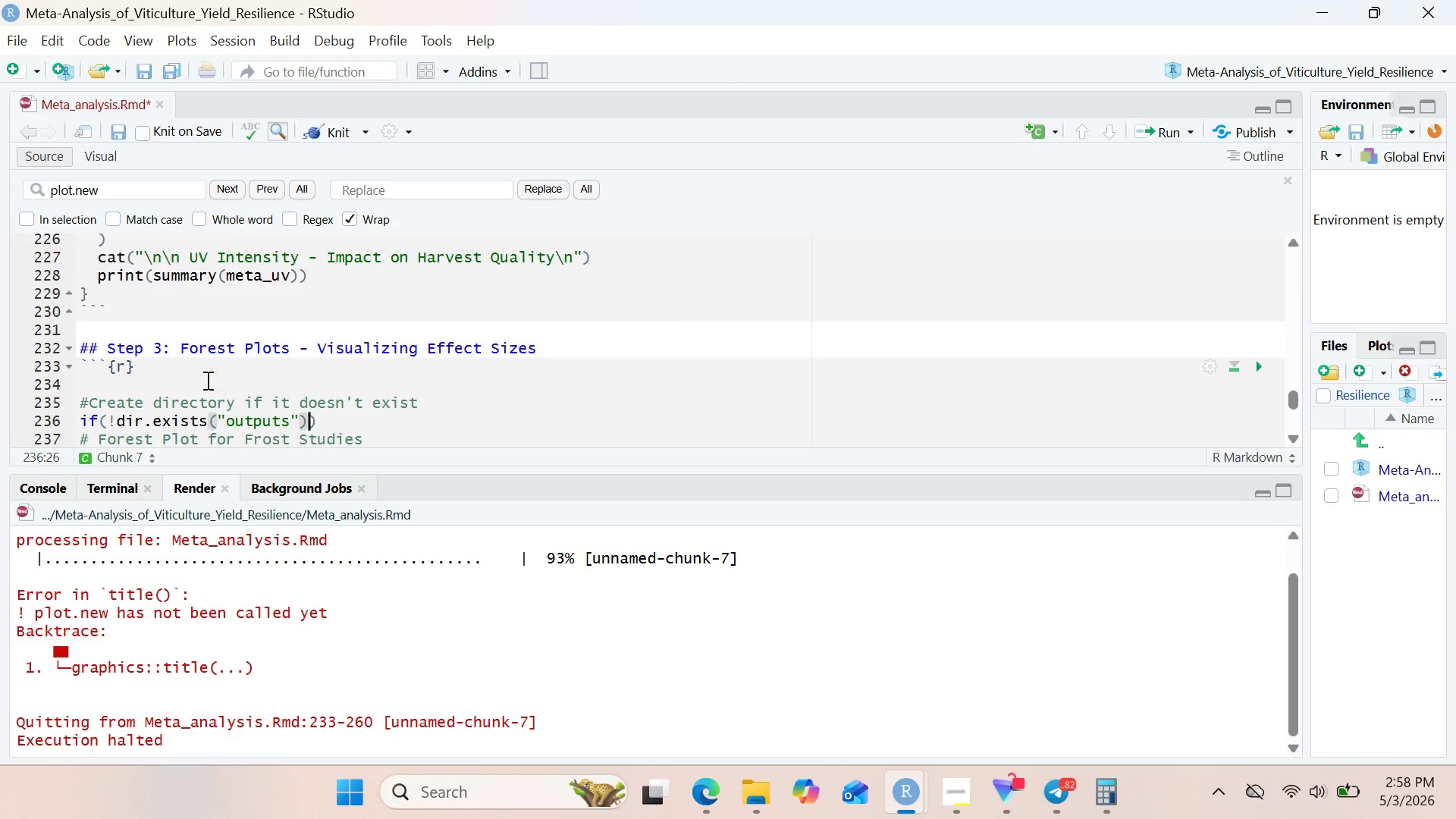 
key(ArrowRight)
 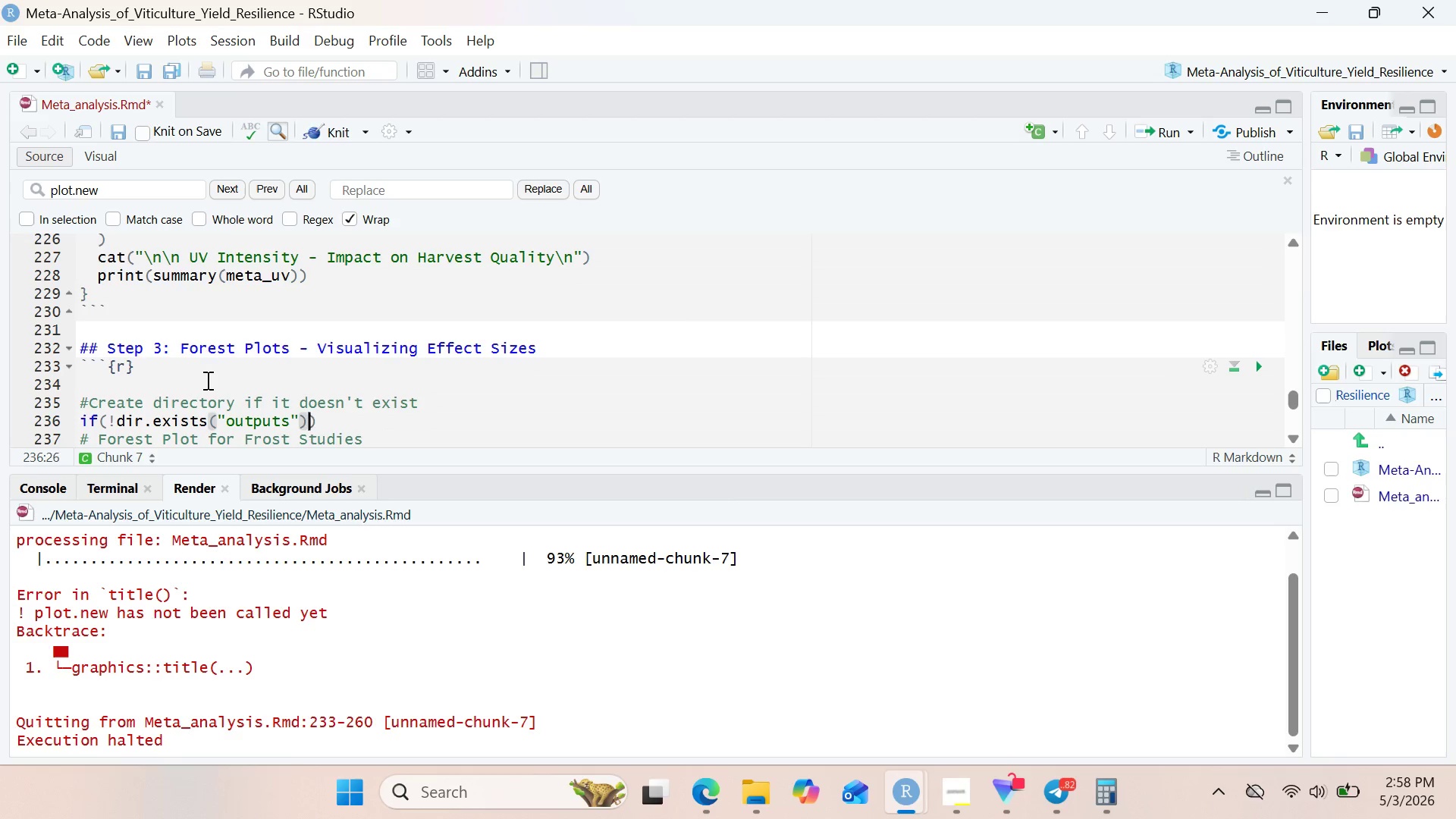 
key(ArrowRight)
 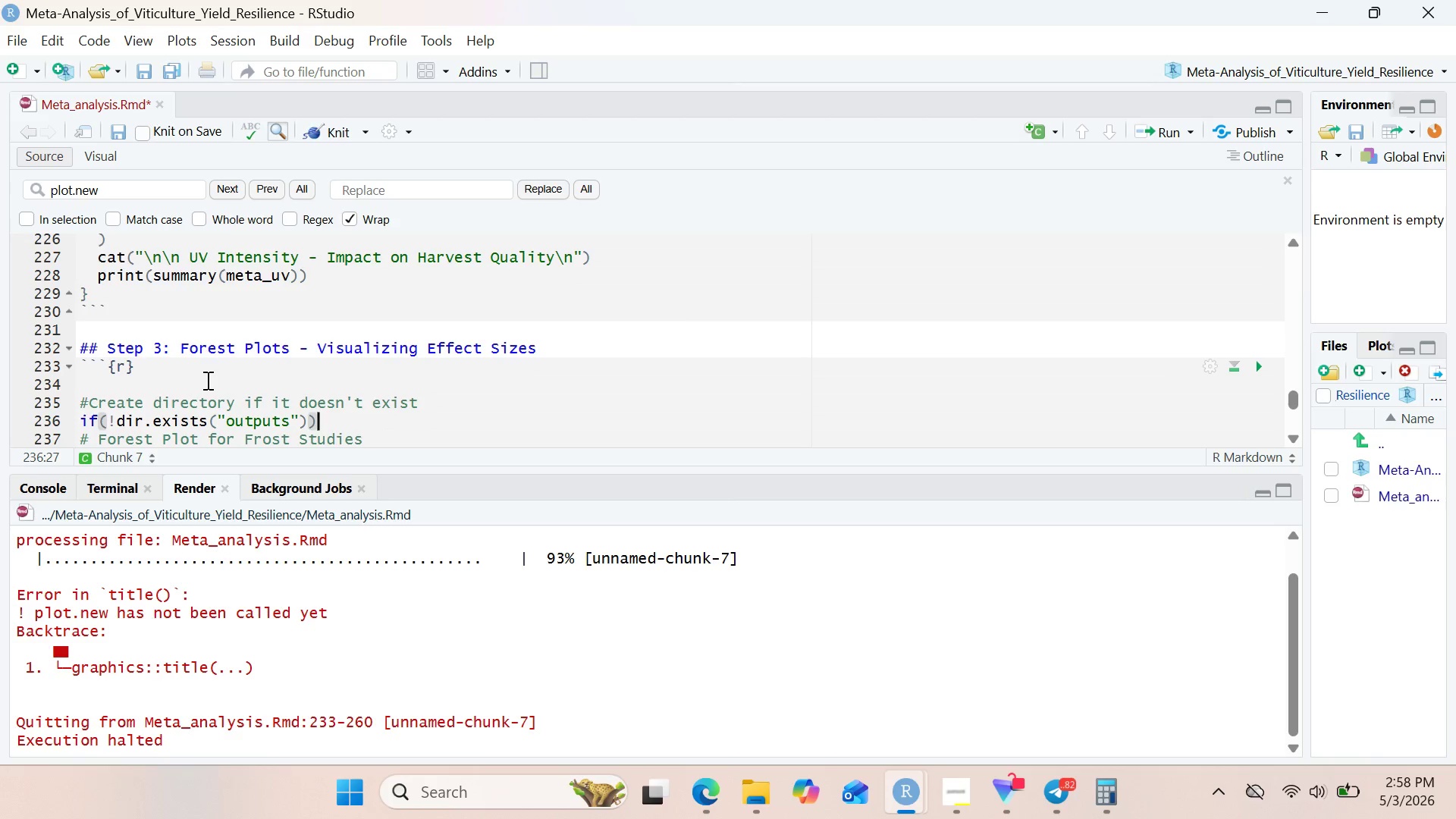 
type( dir.creat)
 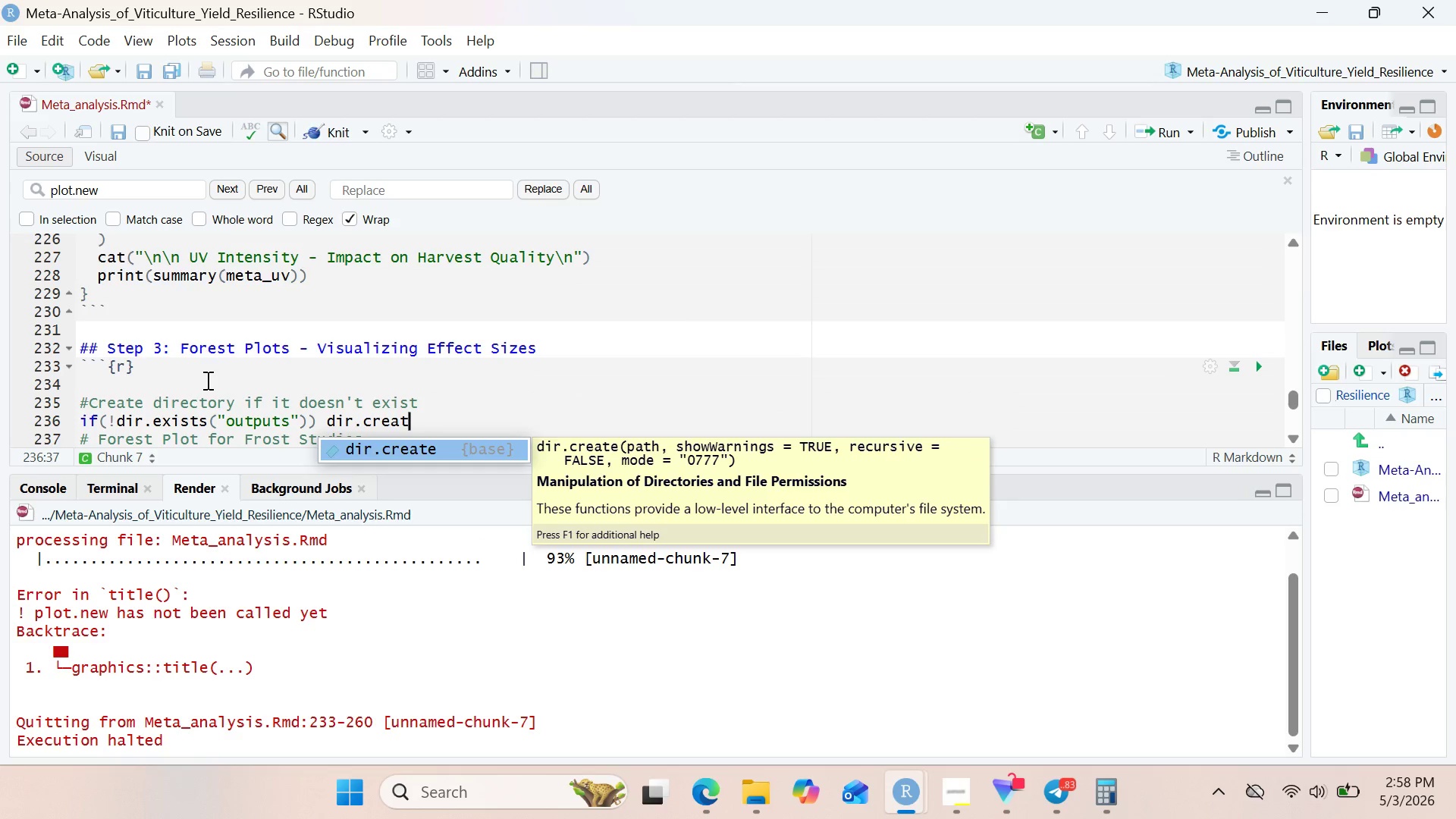 
key(Enter)
 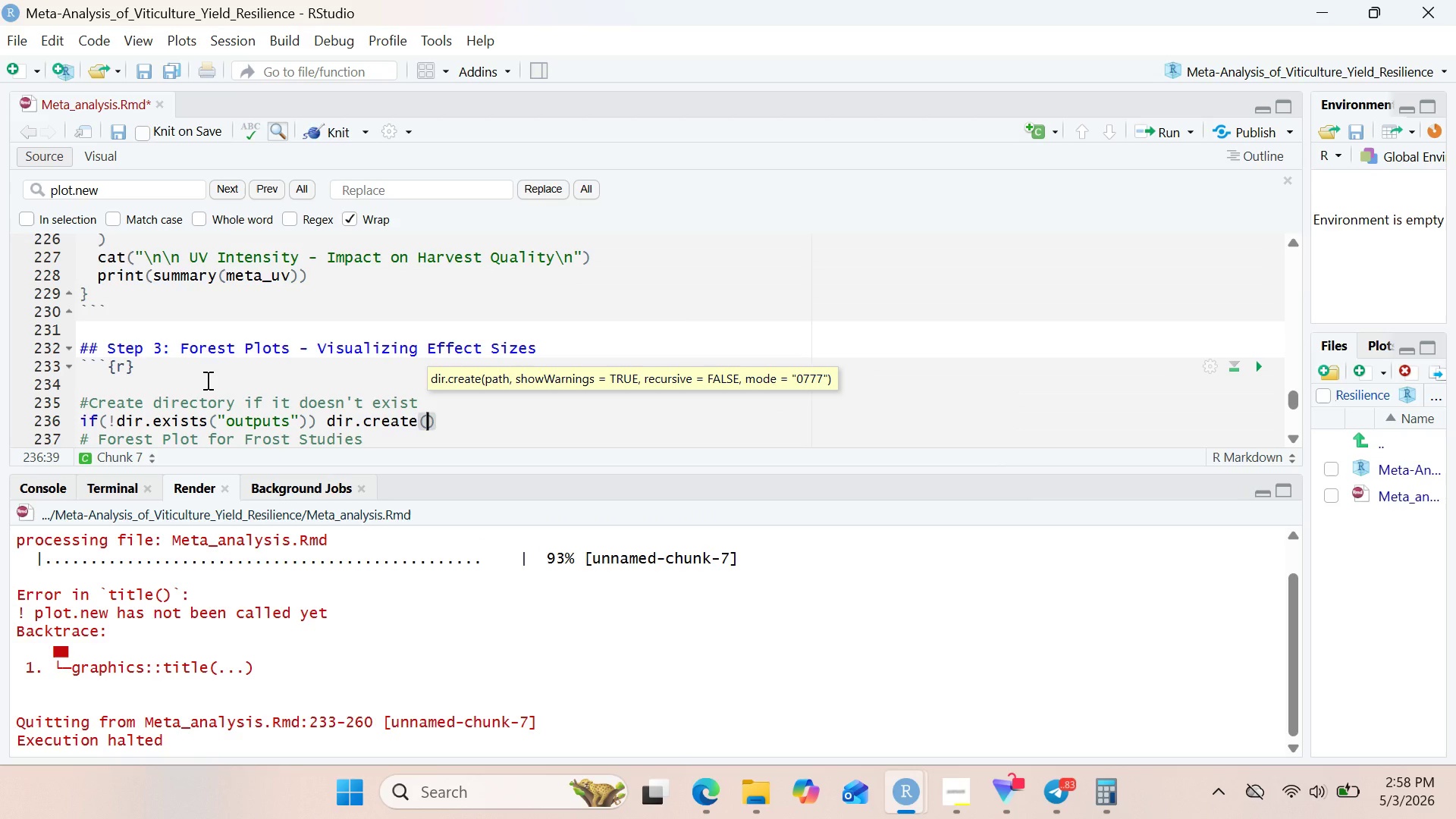 
key(ContextMenu)
 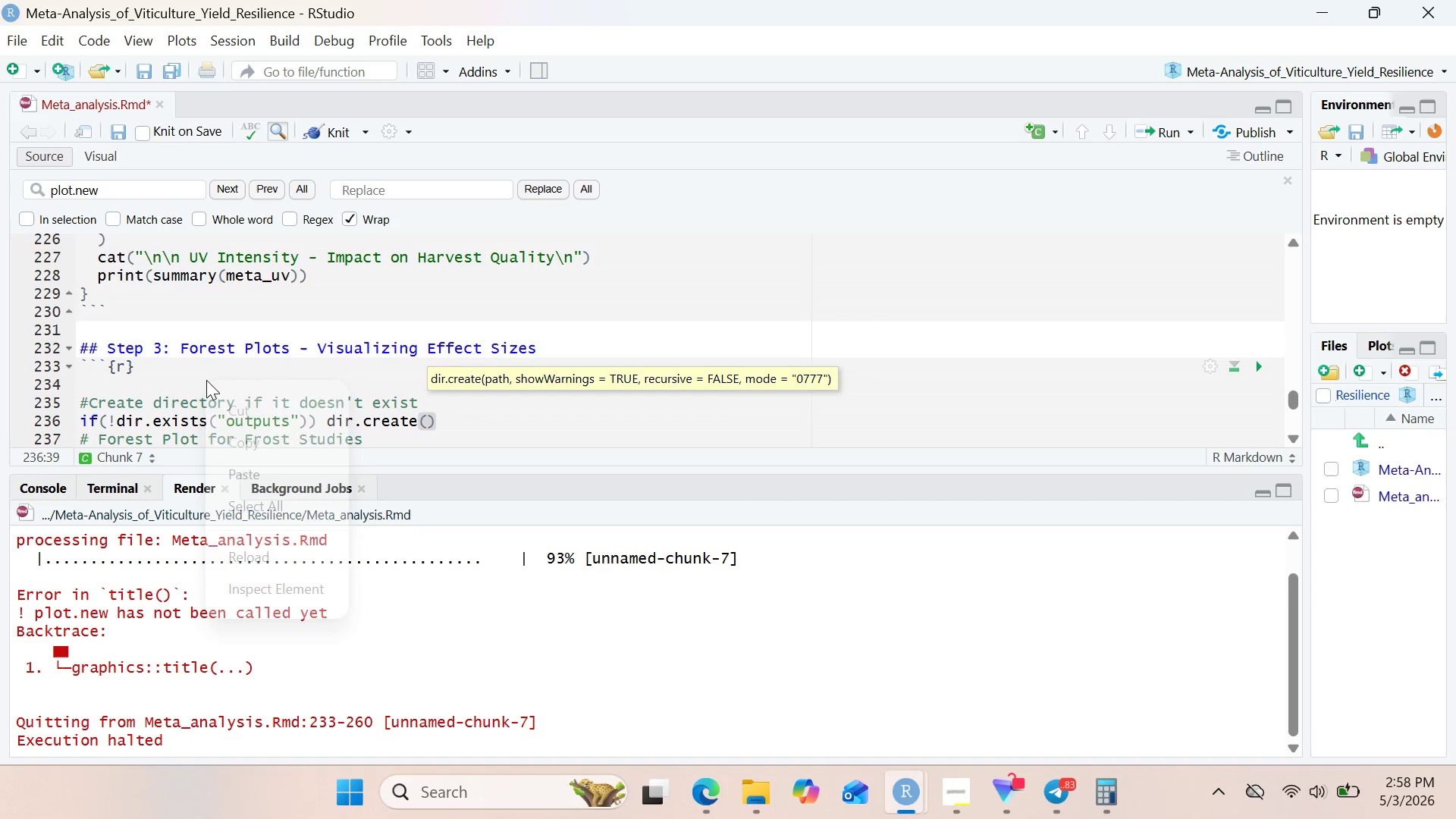 
key(Shift+Quote)
 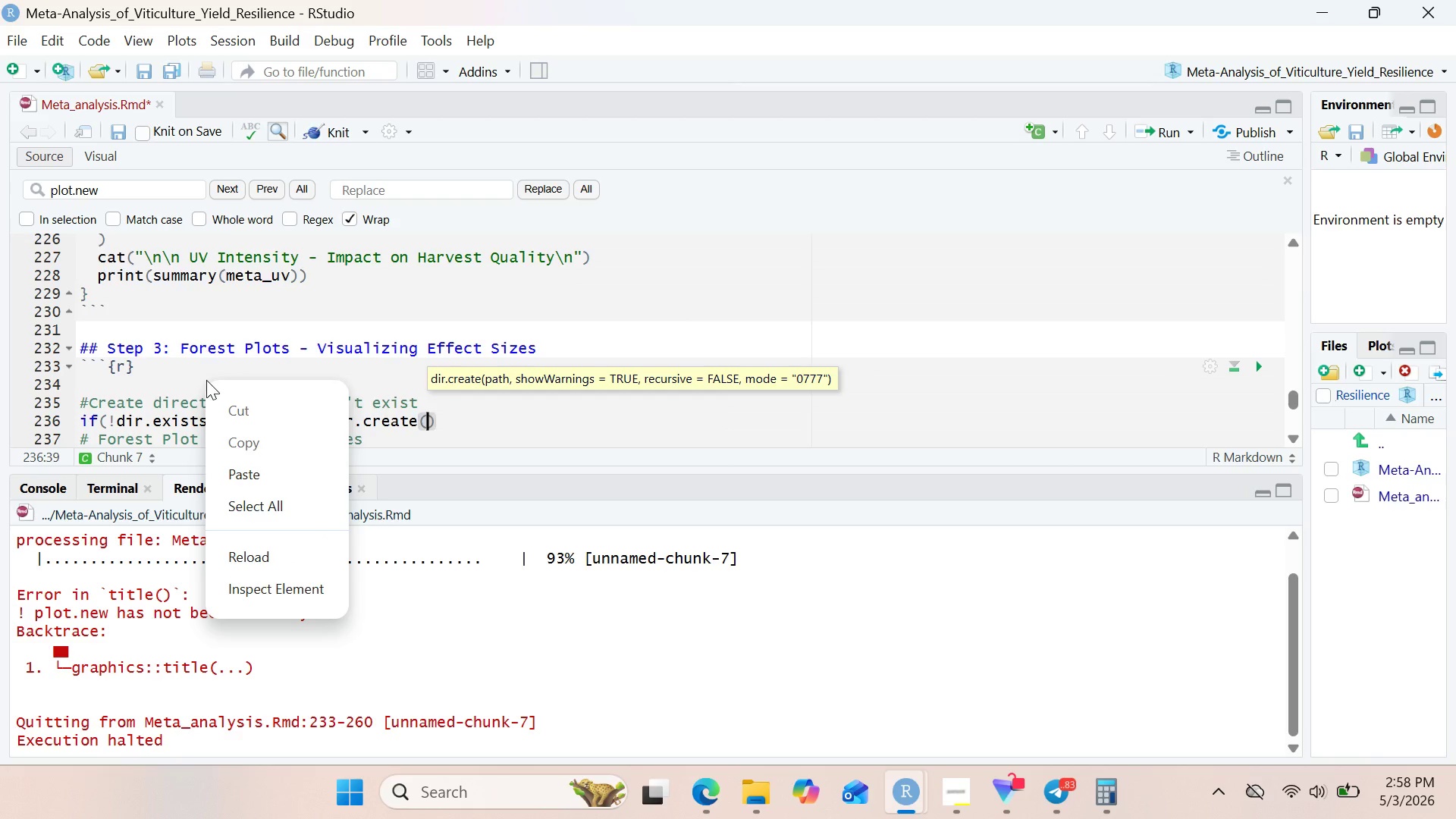 
key(Shift+Quote)
 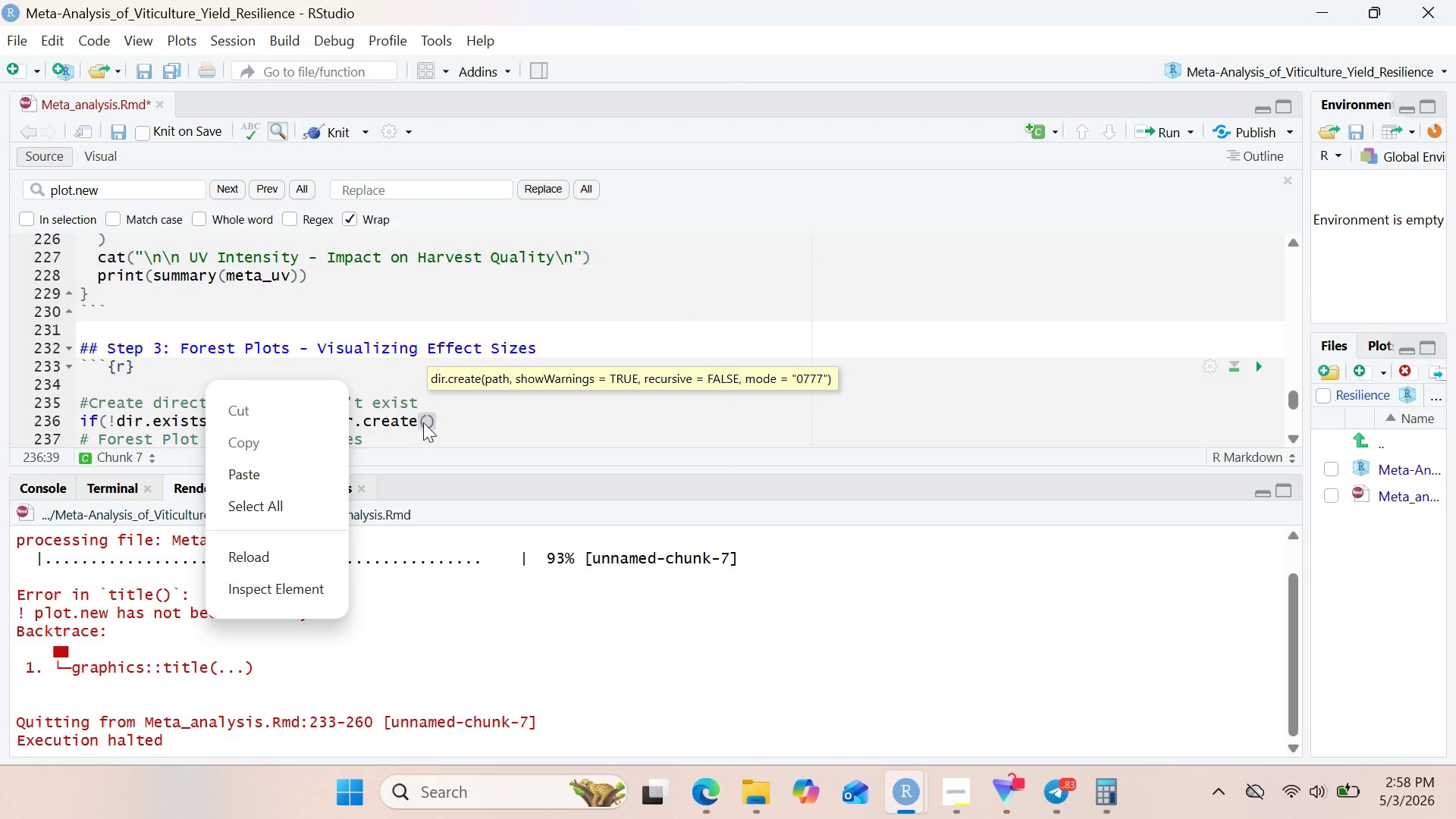 
left_click([425, 416])
 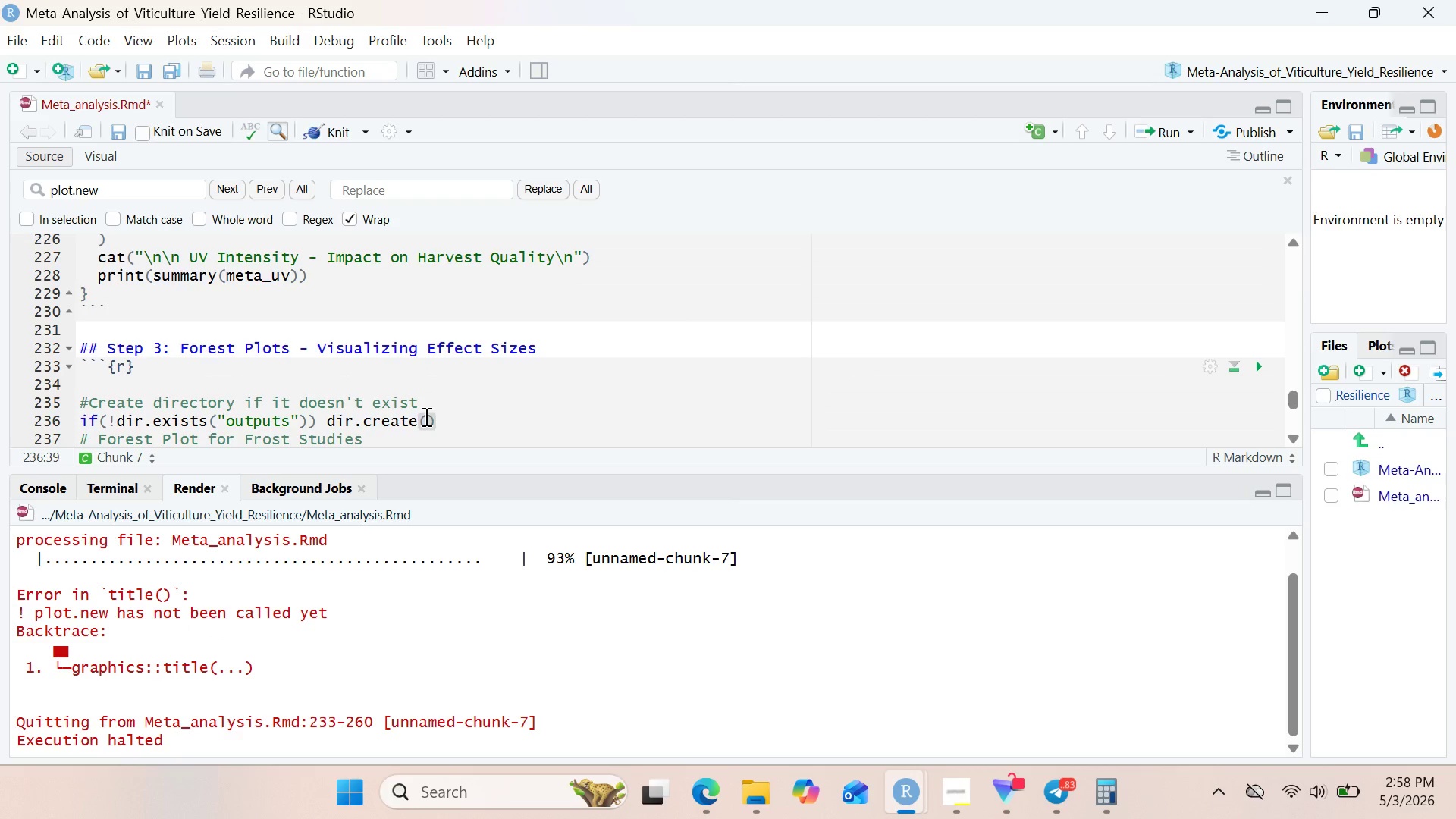 
key(Shift+Quote)
 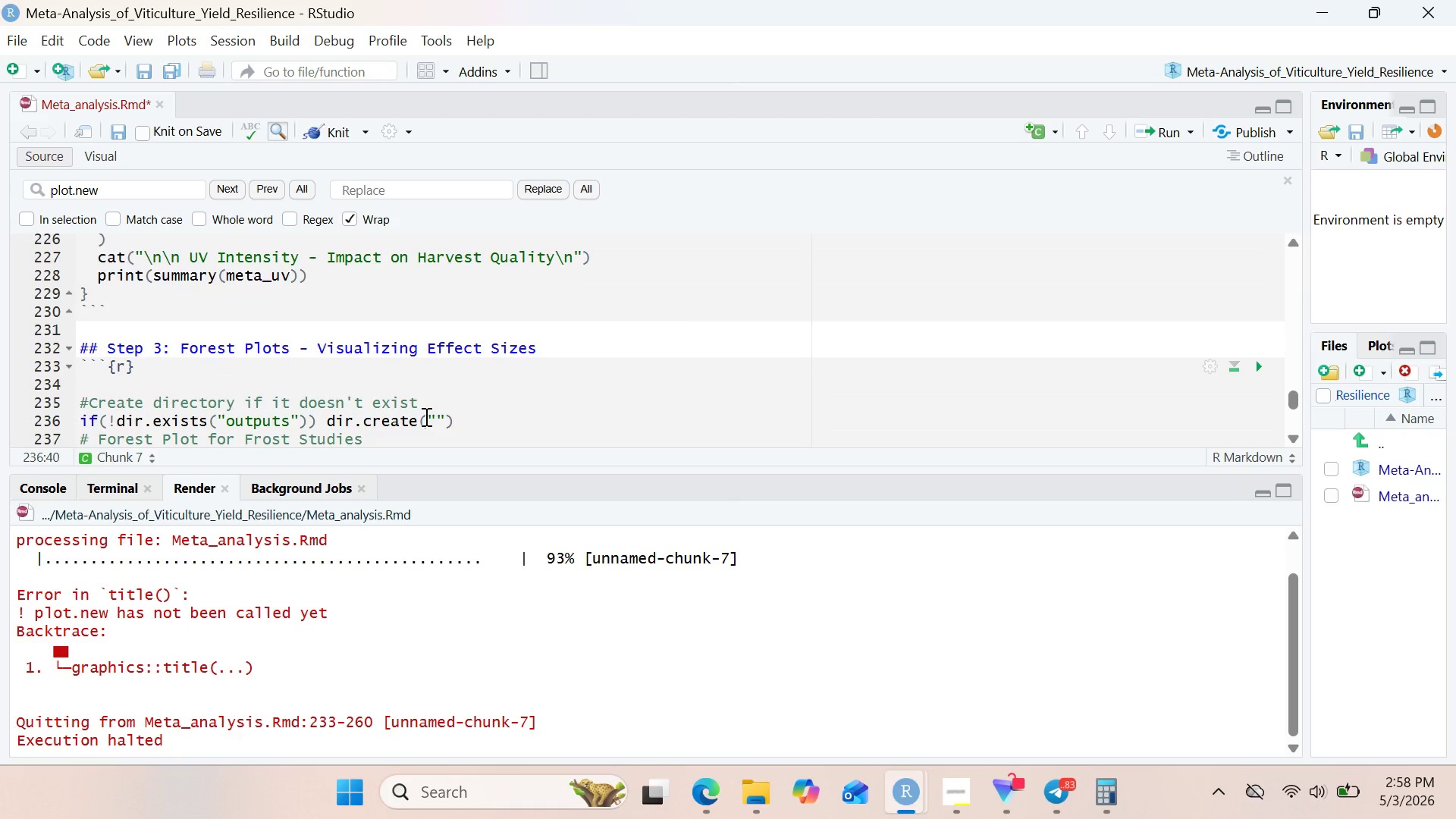 
key(O)
 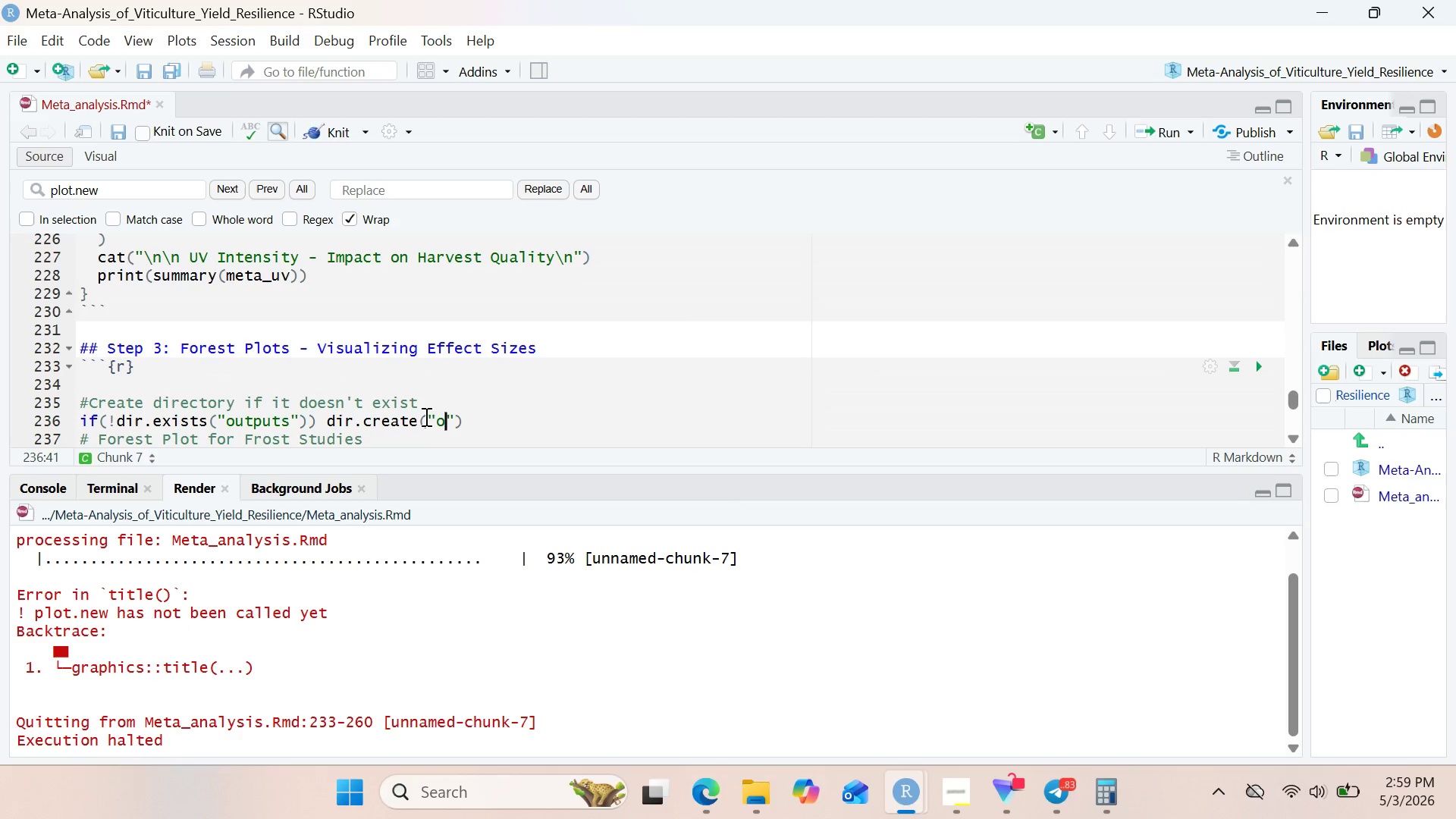 
type(ut)
 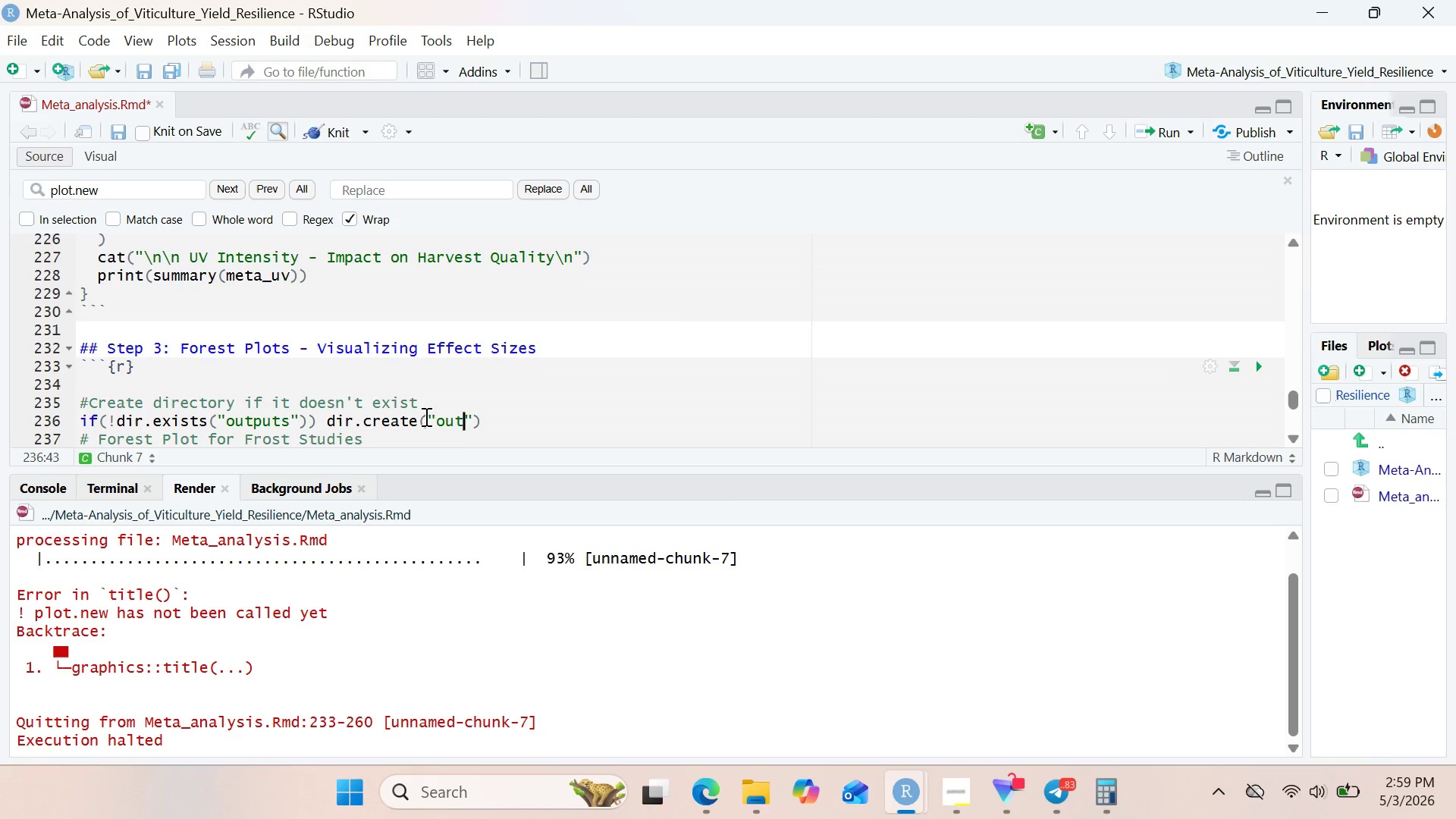 
type(puts)
 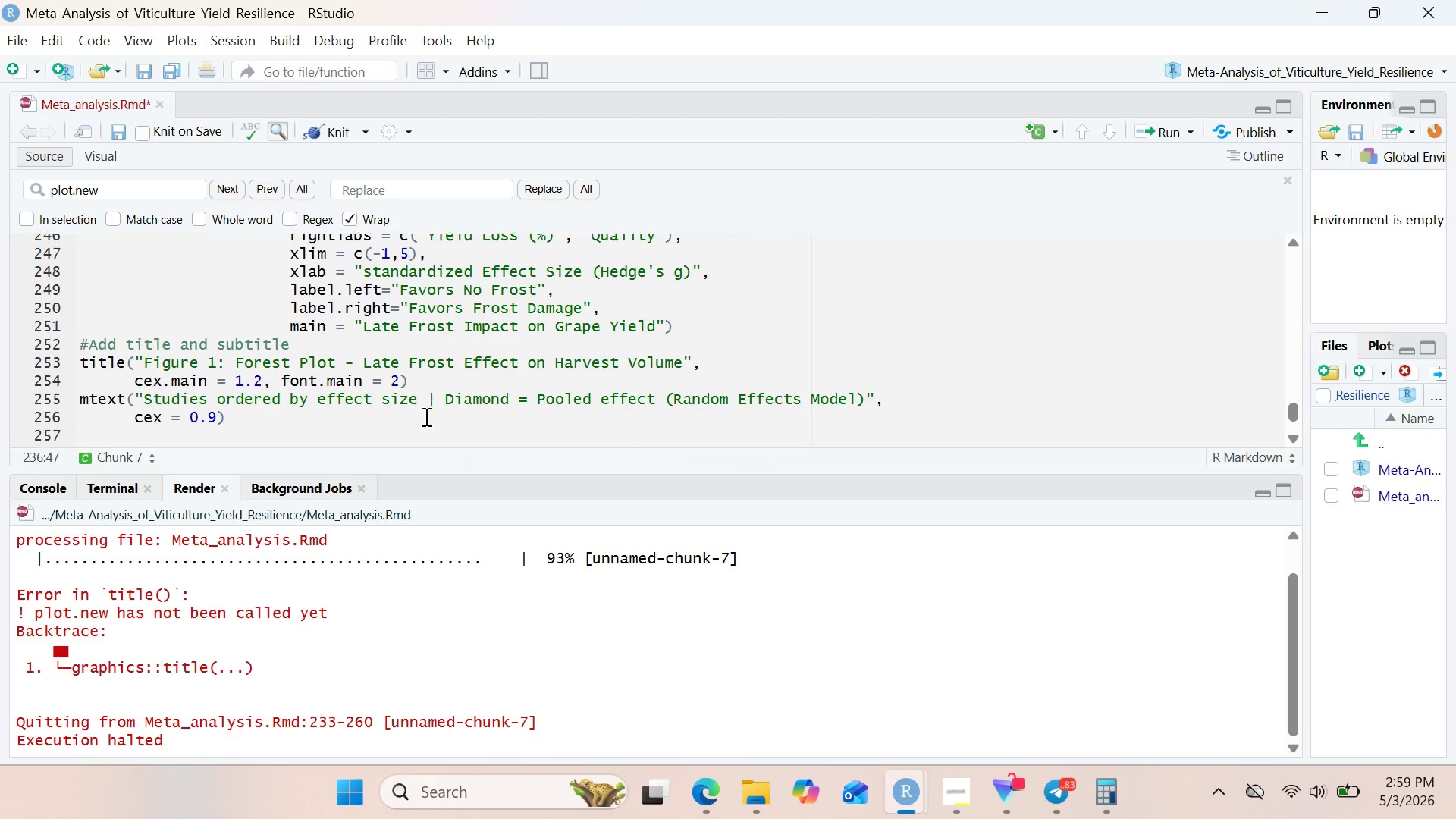 
wait(11.09)
 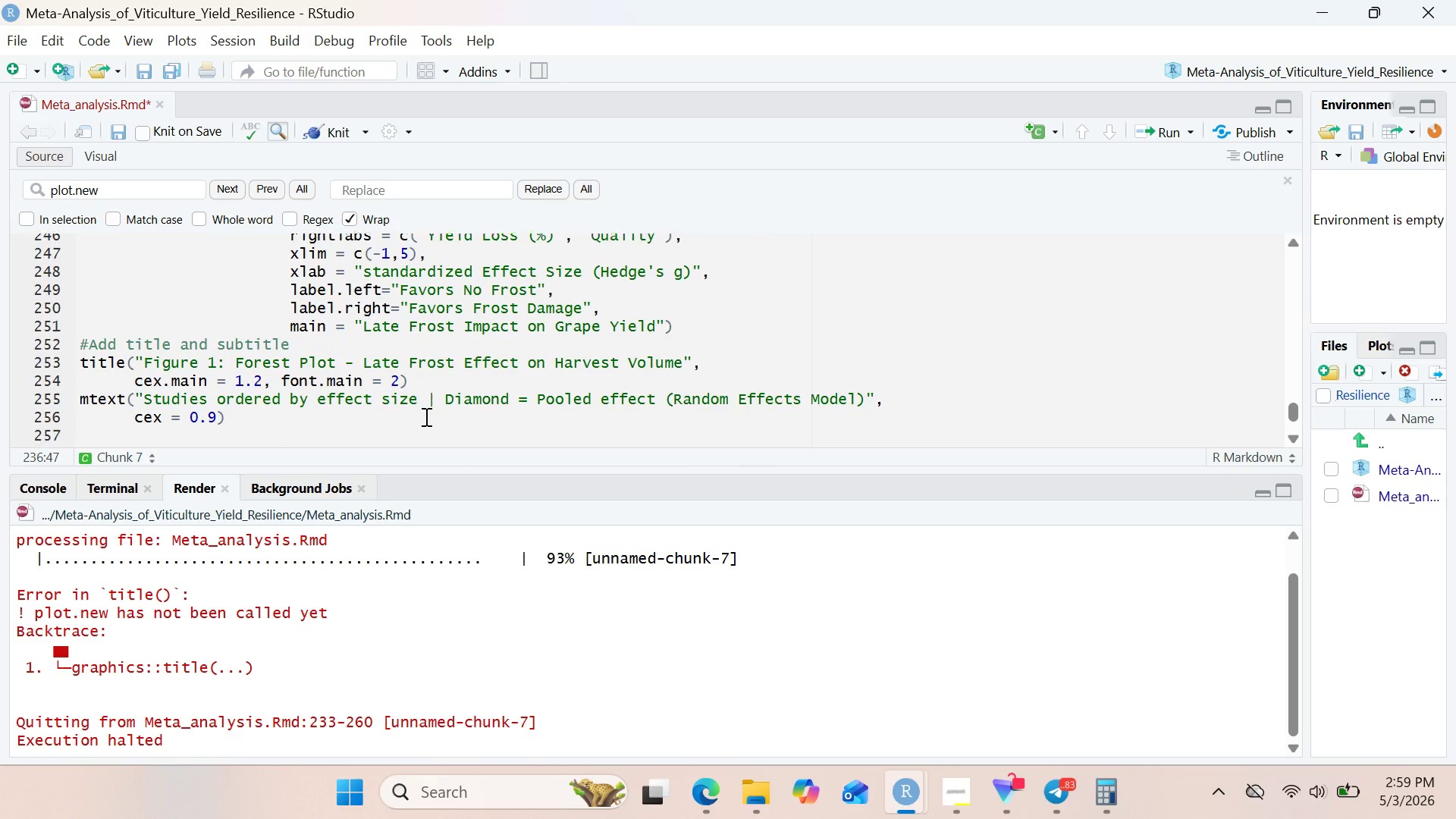 
left_click_drag(start_coordinate=[78, 331], to_coordinate=[253, 328])
 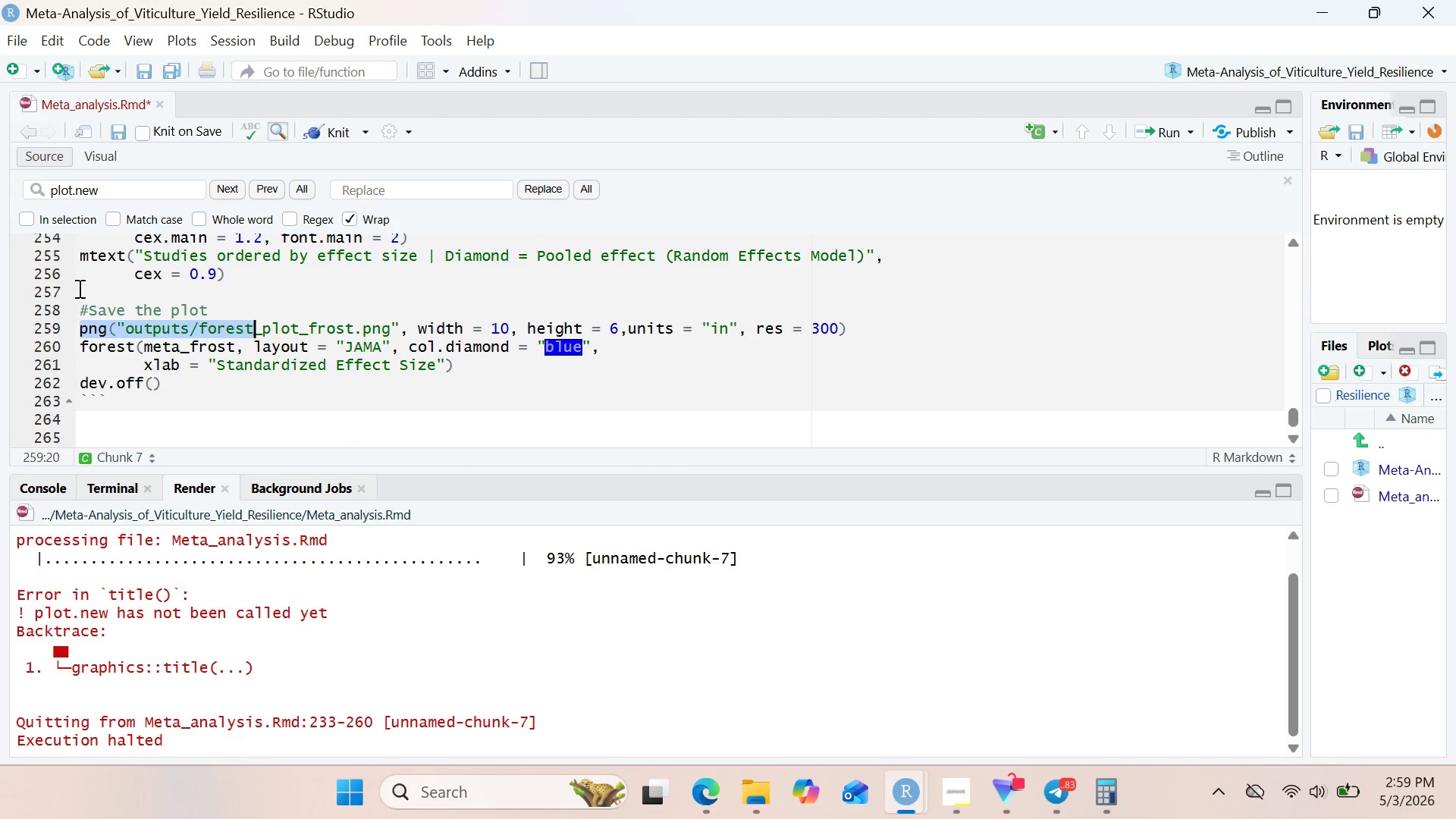 
left_click_drag(start_coordinate=[81, 290], to_coordinate=[908, 324])
 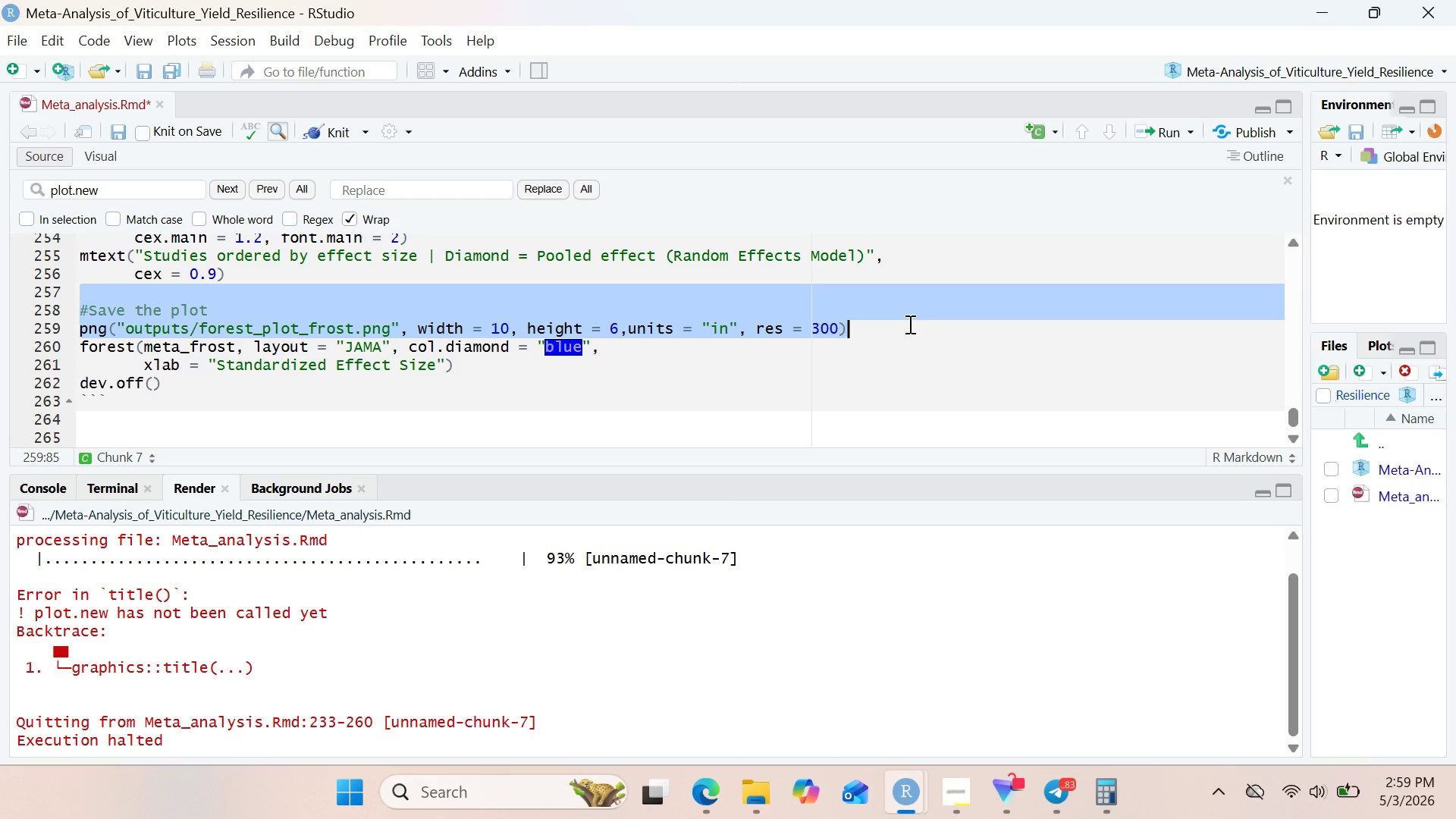 
key(Control+C)
 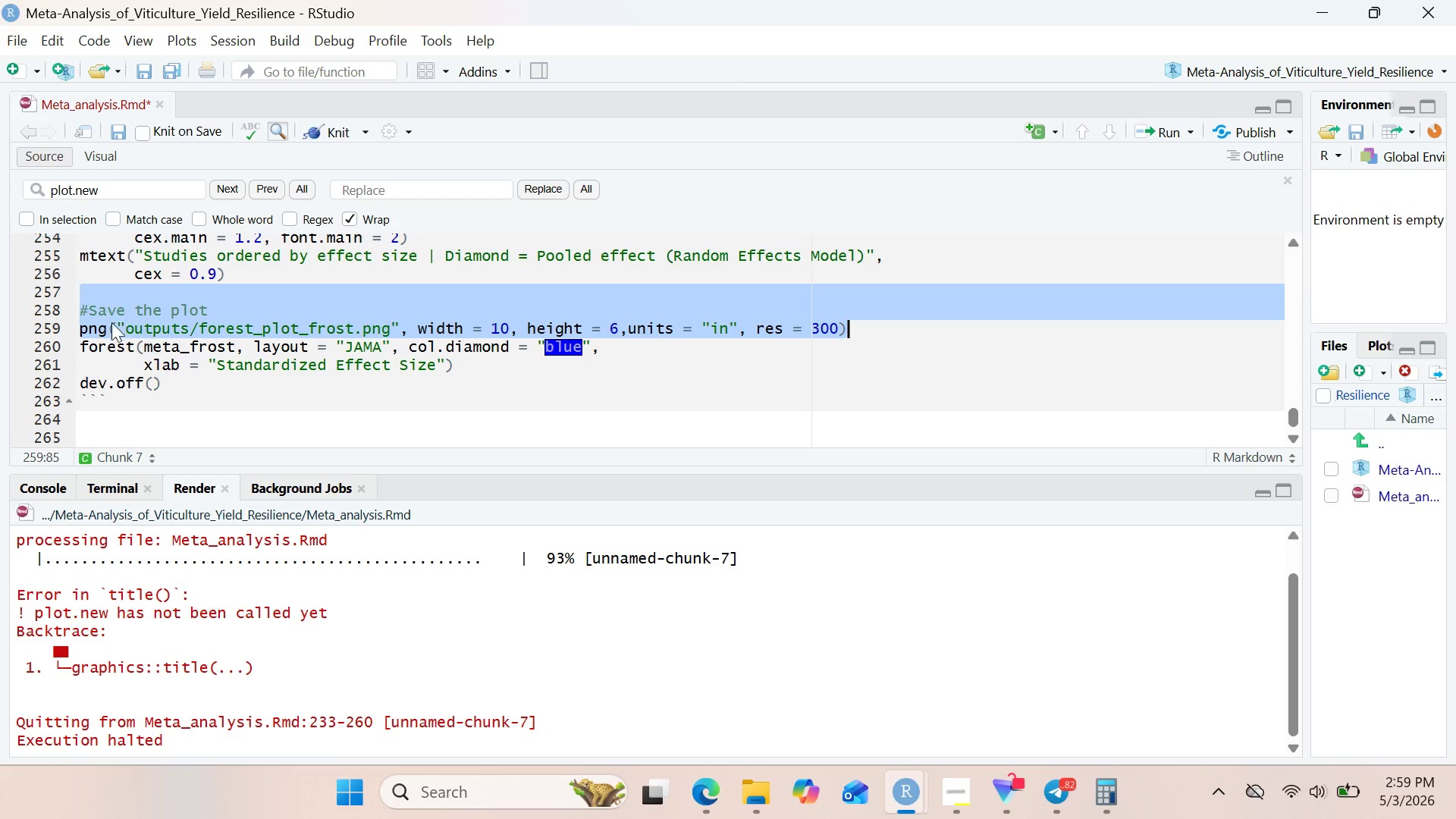 
left_click([89, 328])
 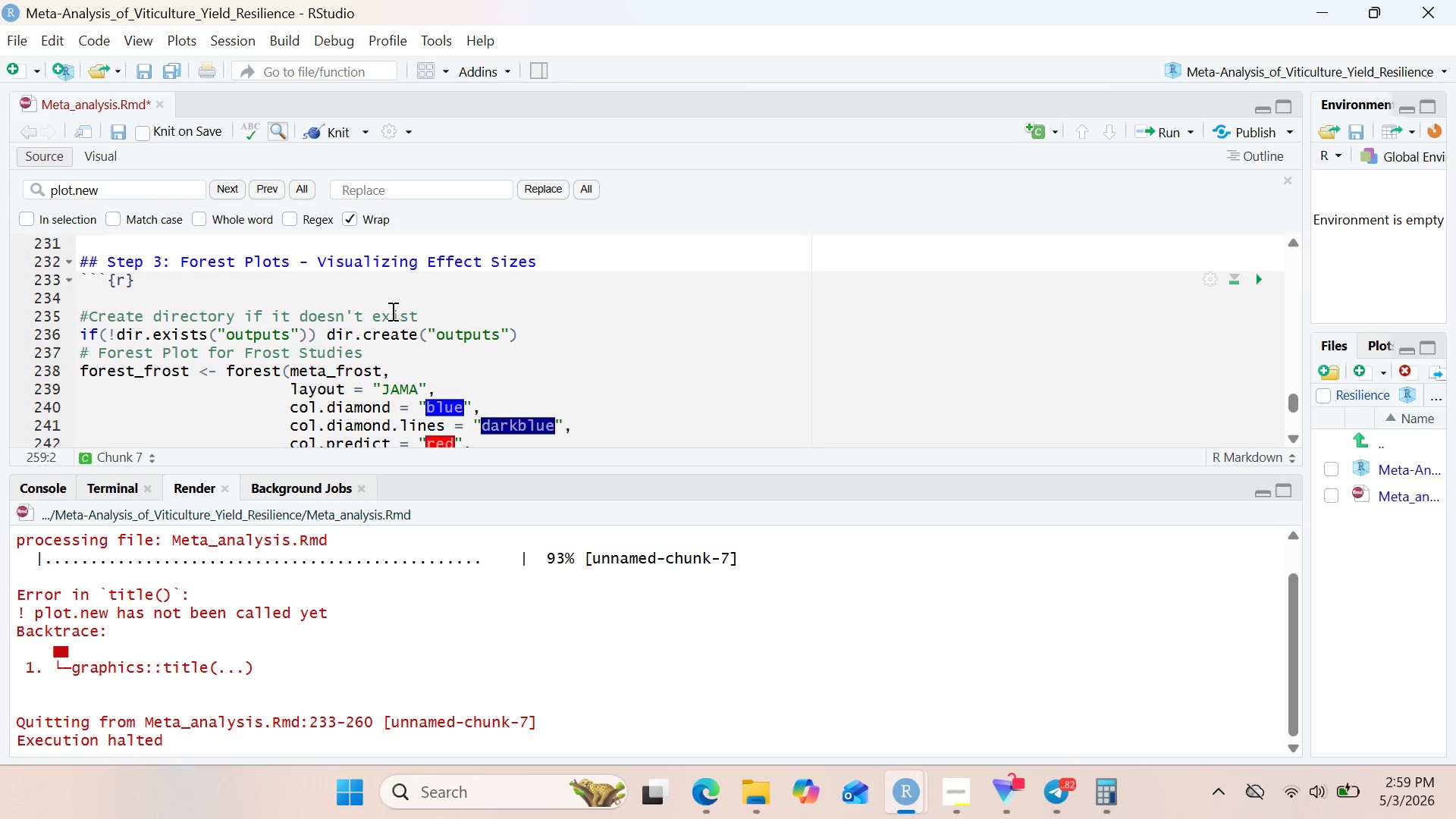 
left_click([522, 340])
 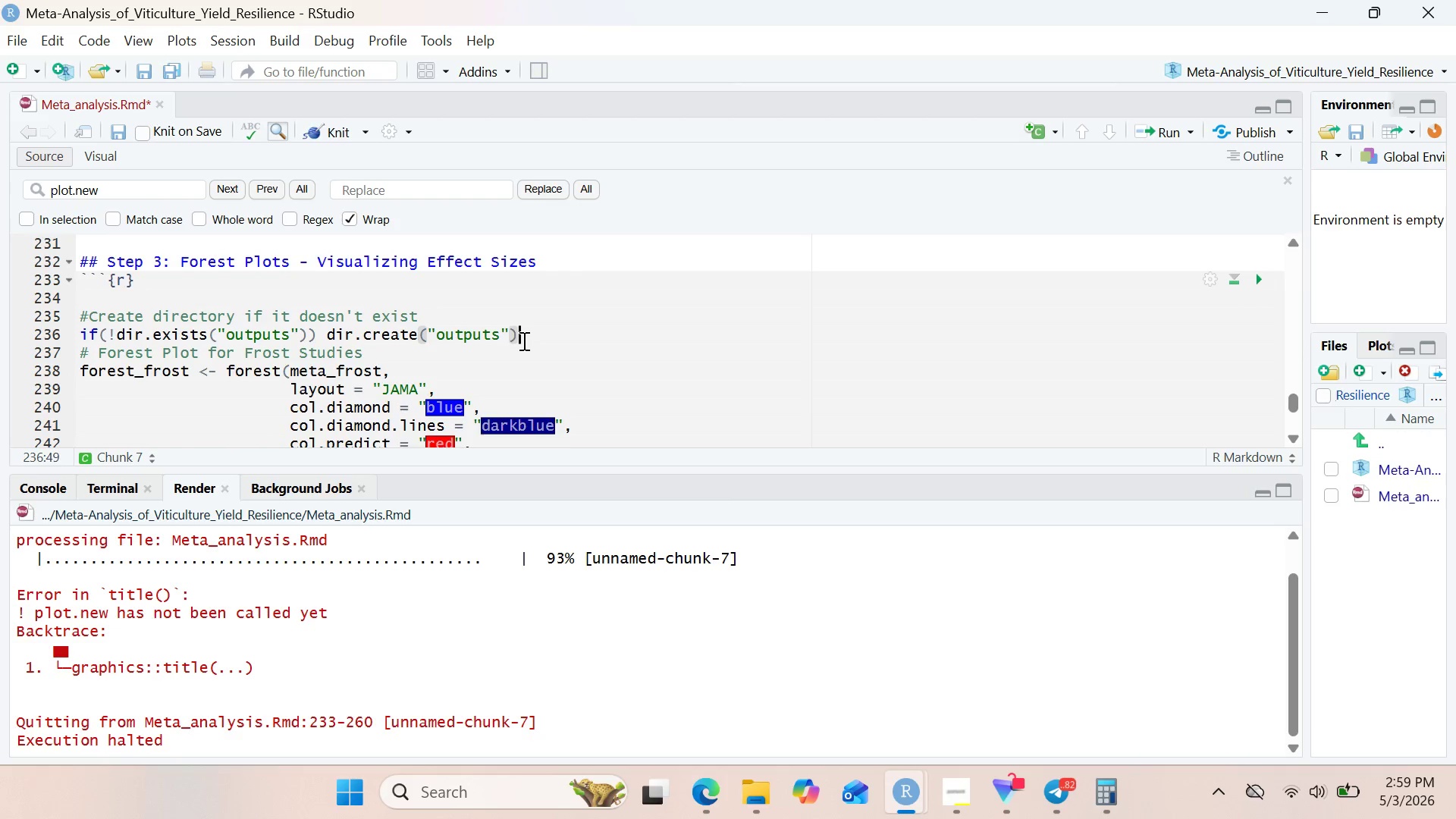 
key(Enter)
 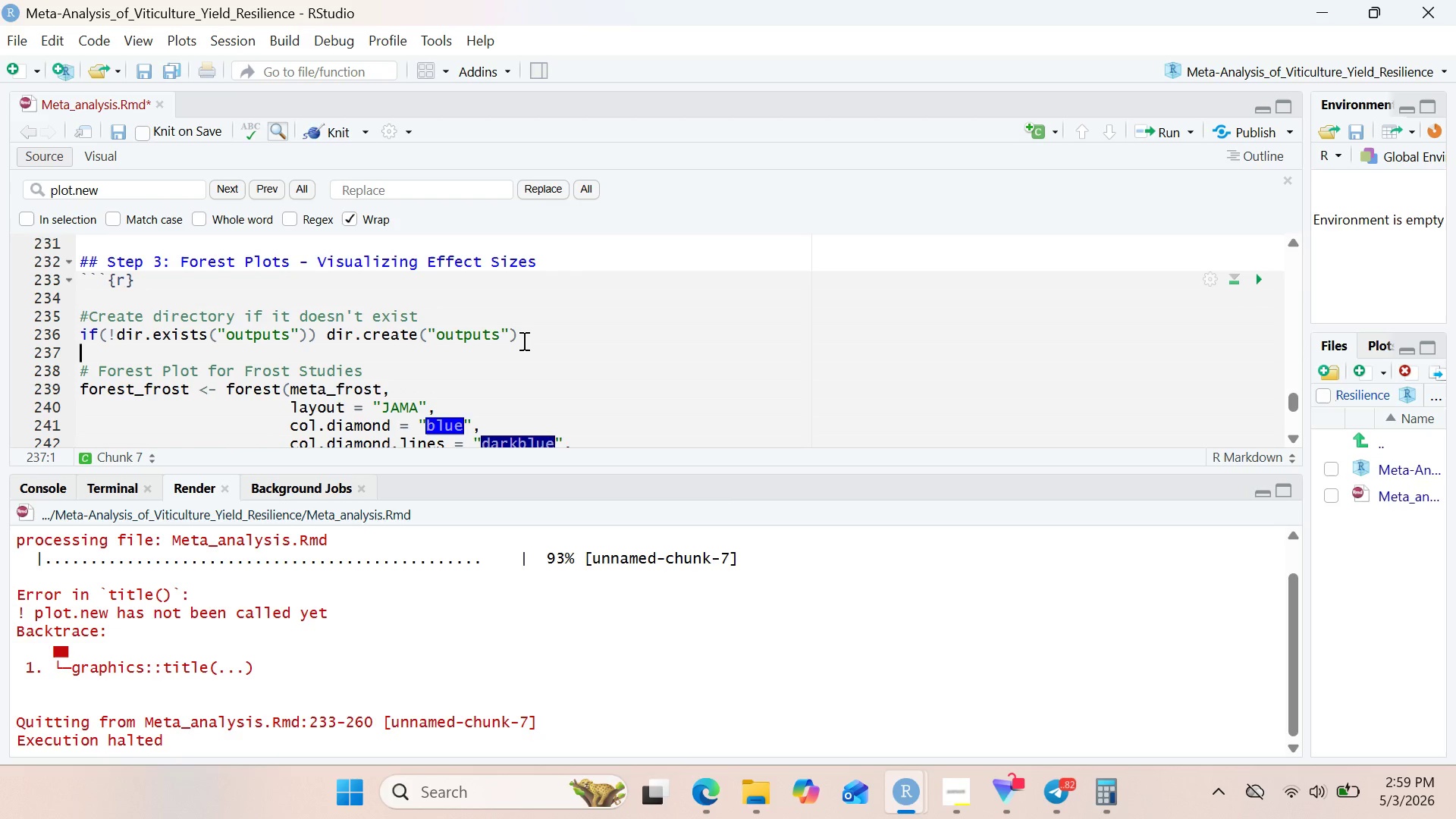 
key(Control+V)
 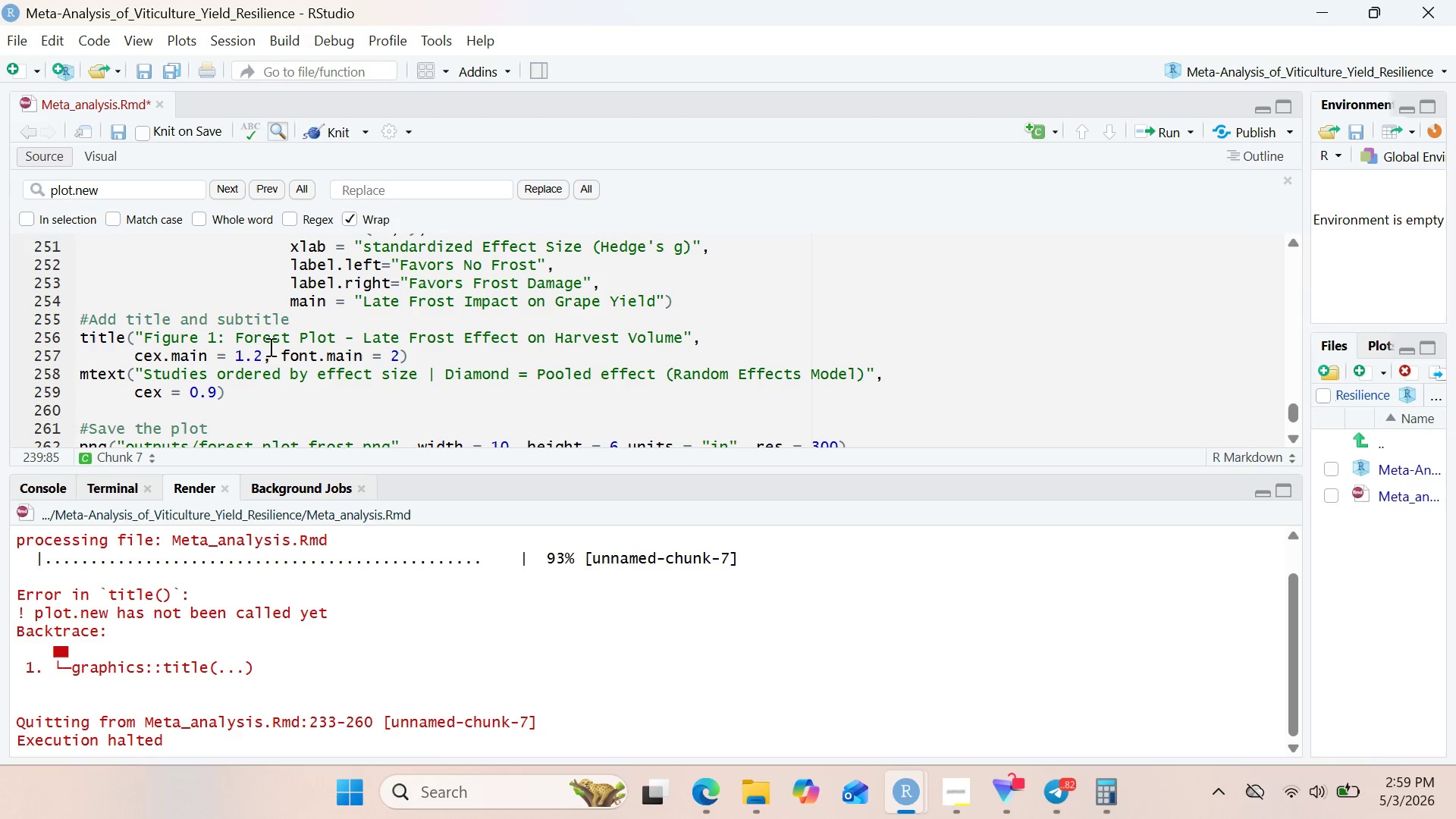 
wait(14.56)
 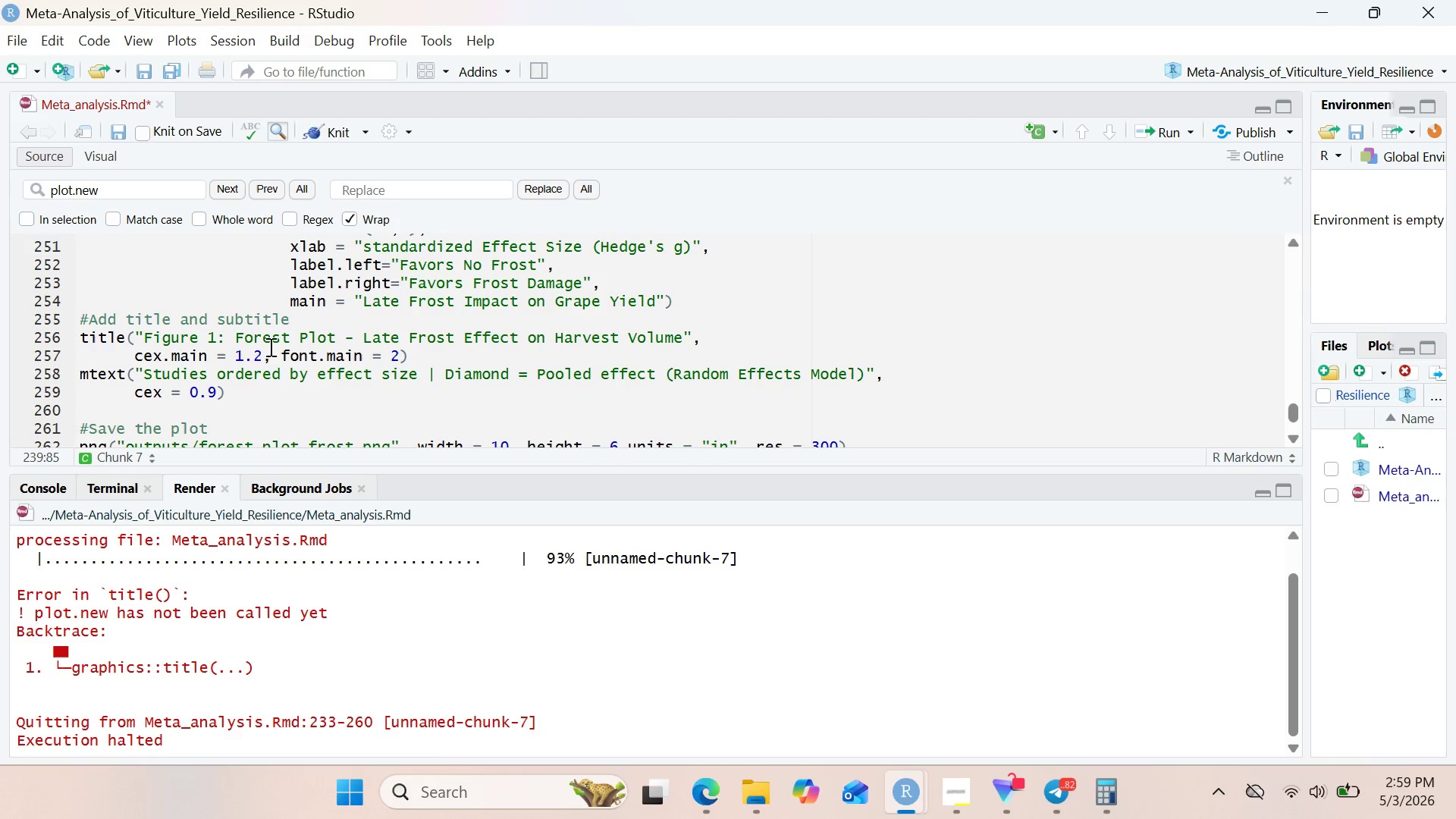 
left_click([664, 303])
 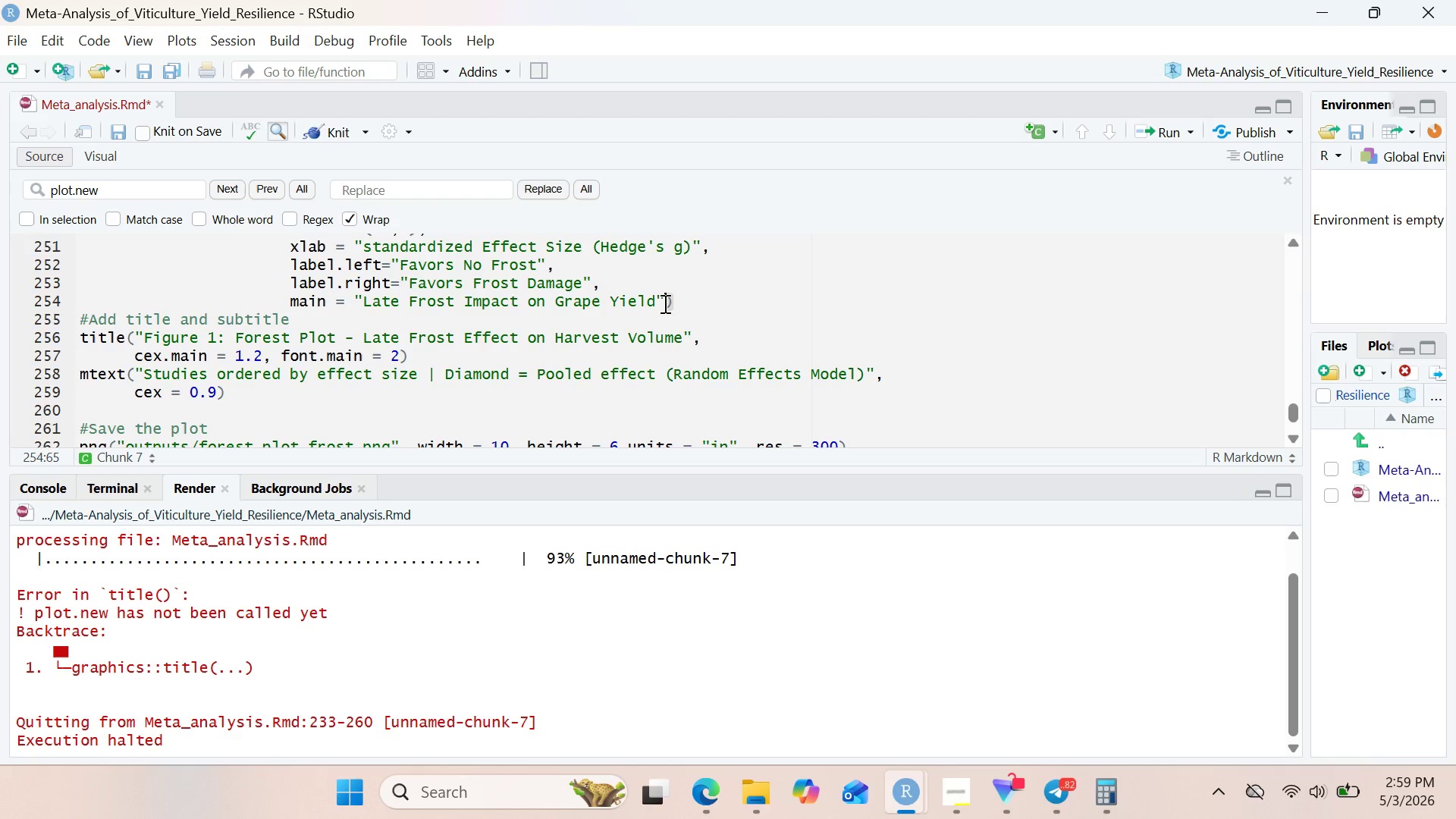 
key(Comma)
 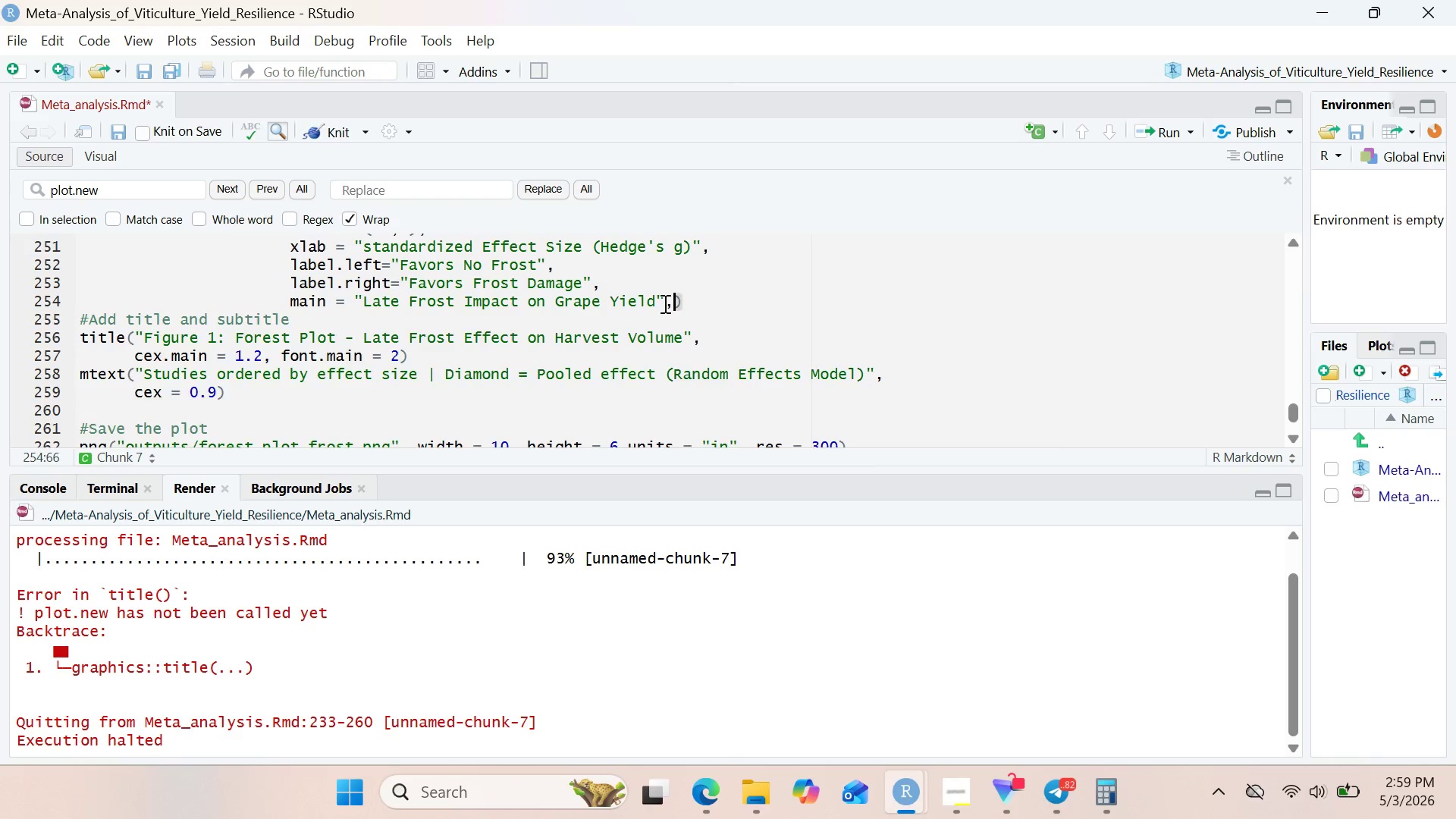 
key(Enter)
 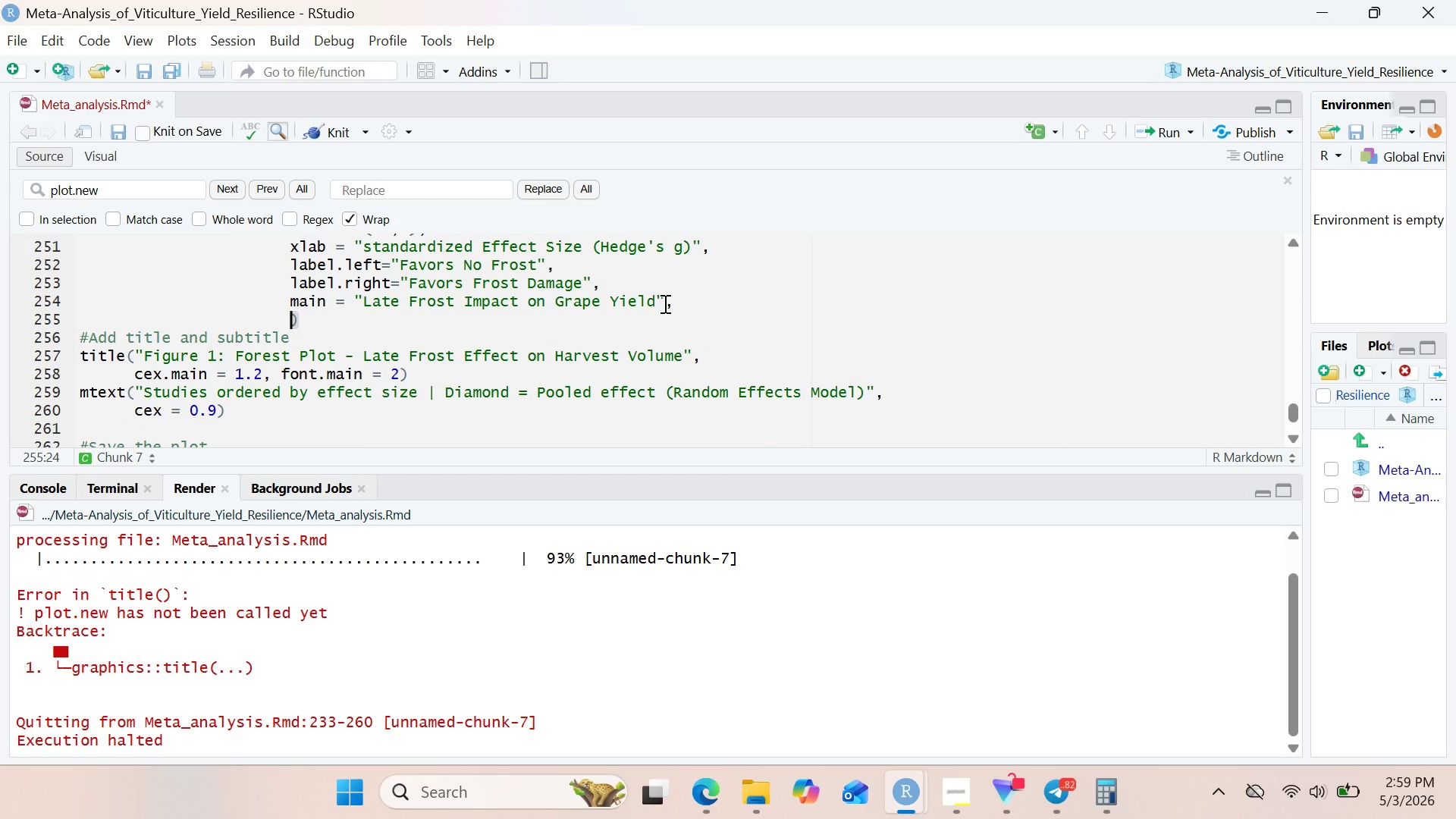 
type(cex.main = 1.2)
 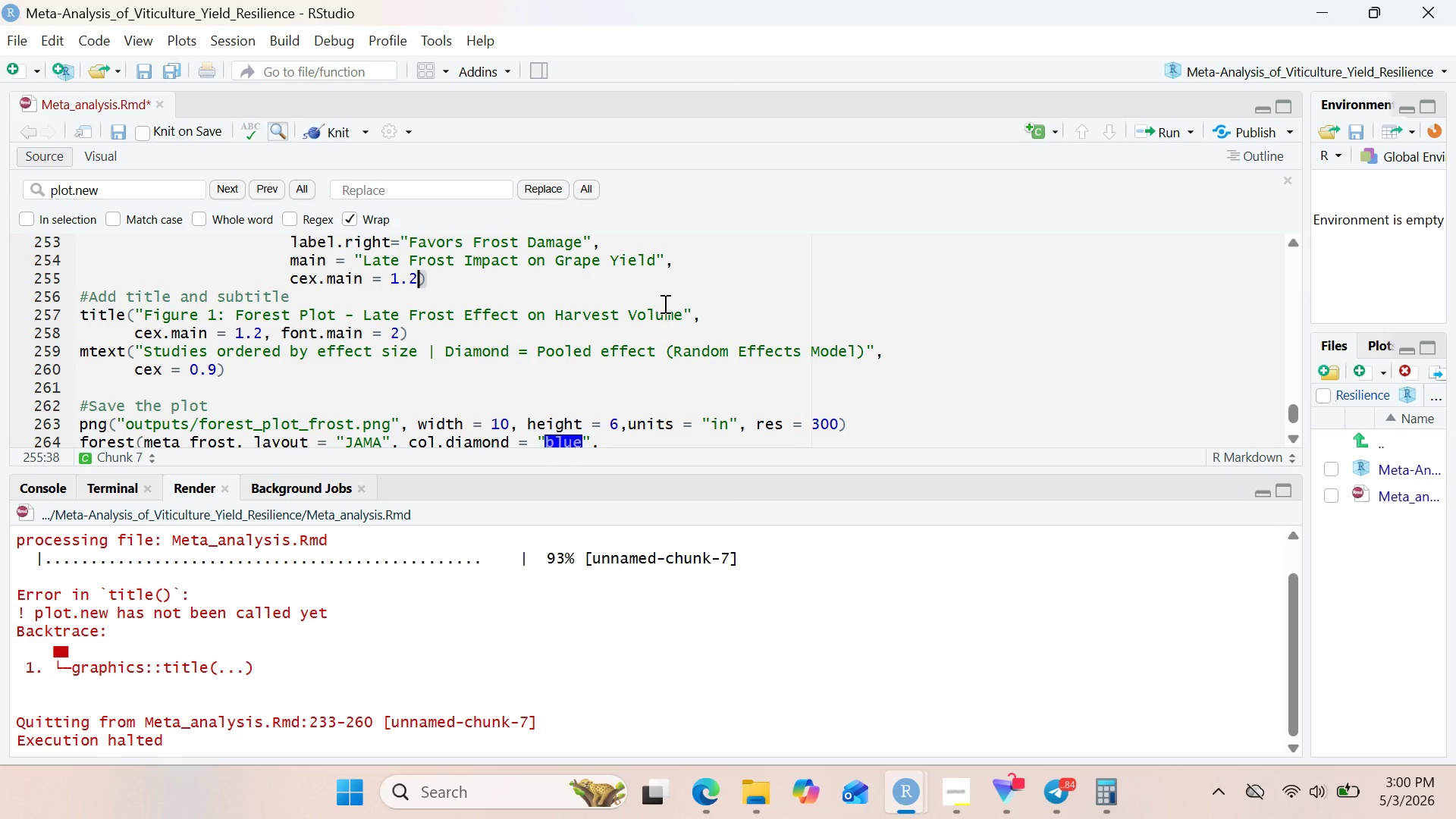 
wait(25.56)
 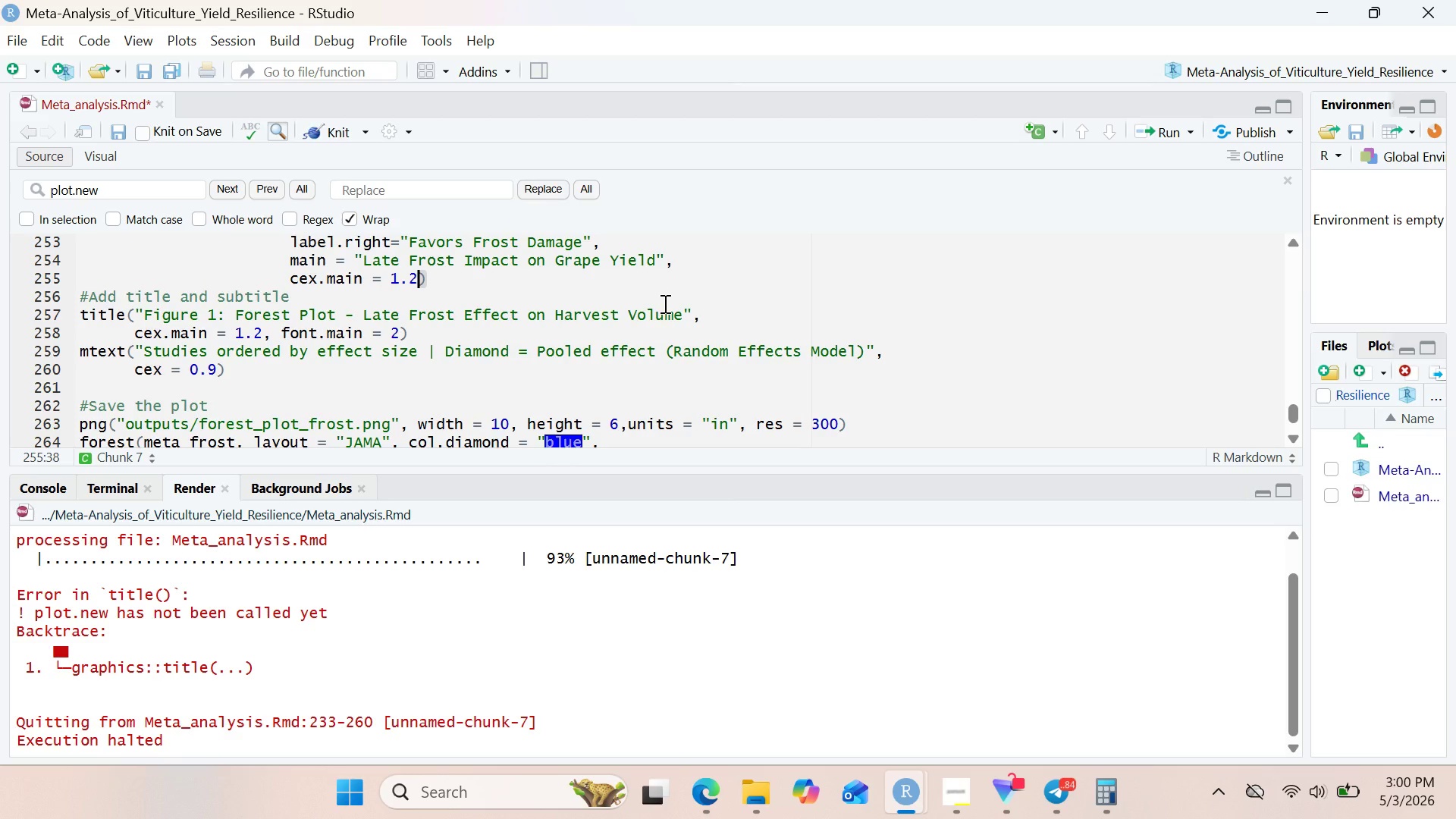 
left_click([81, 313])
 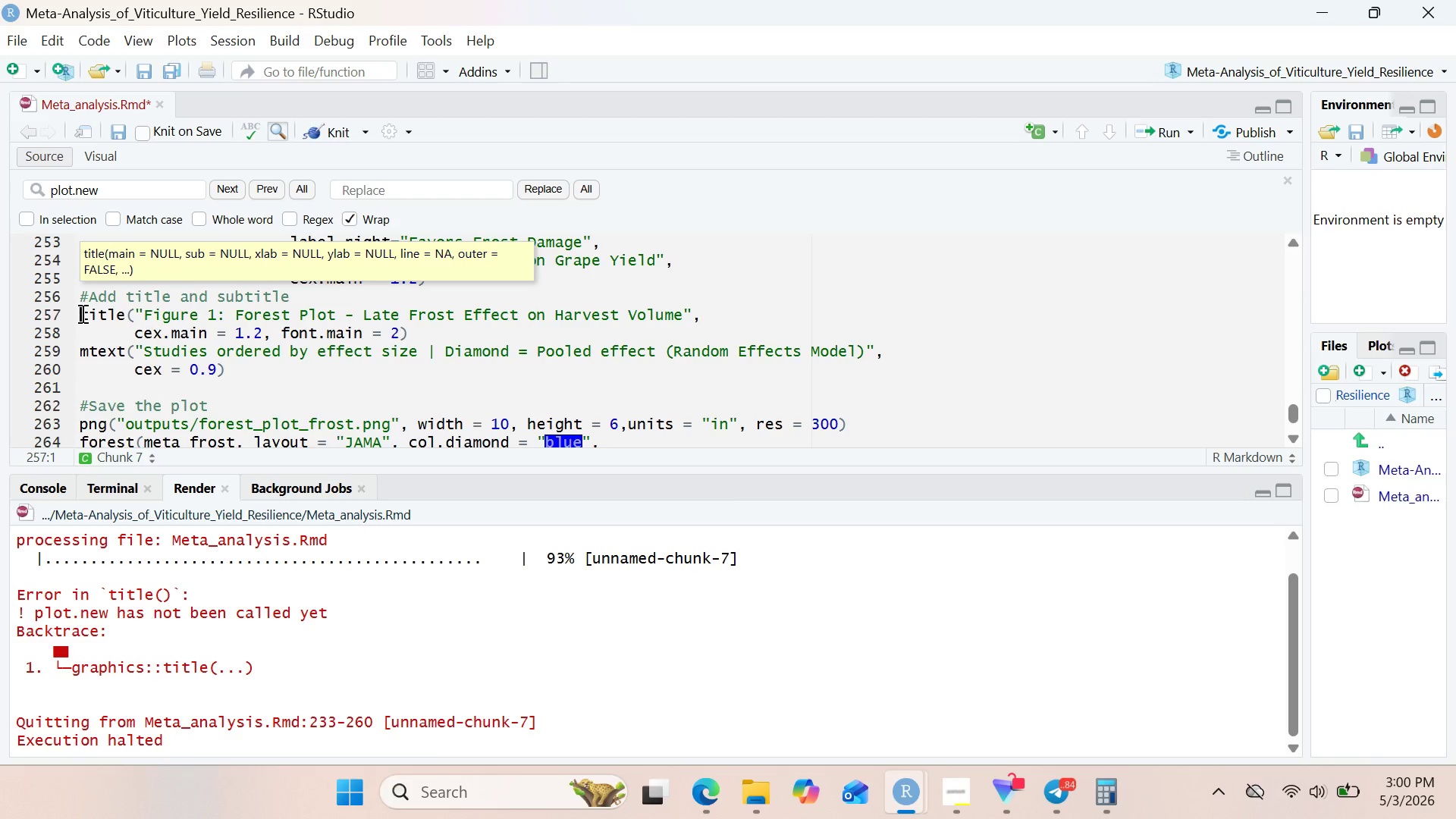 
key(Shift+3)
 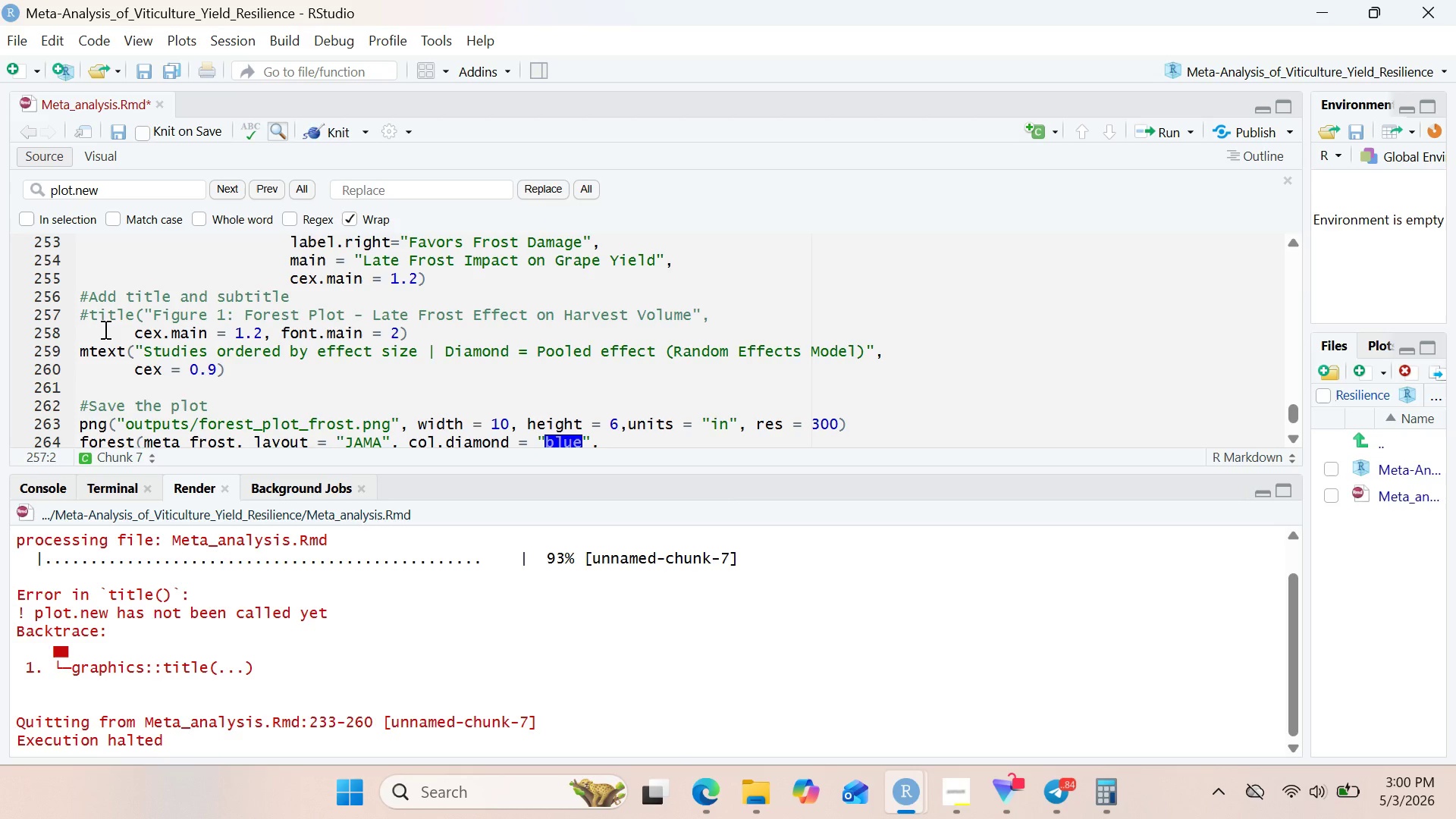 
left_click([104, 329])
 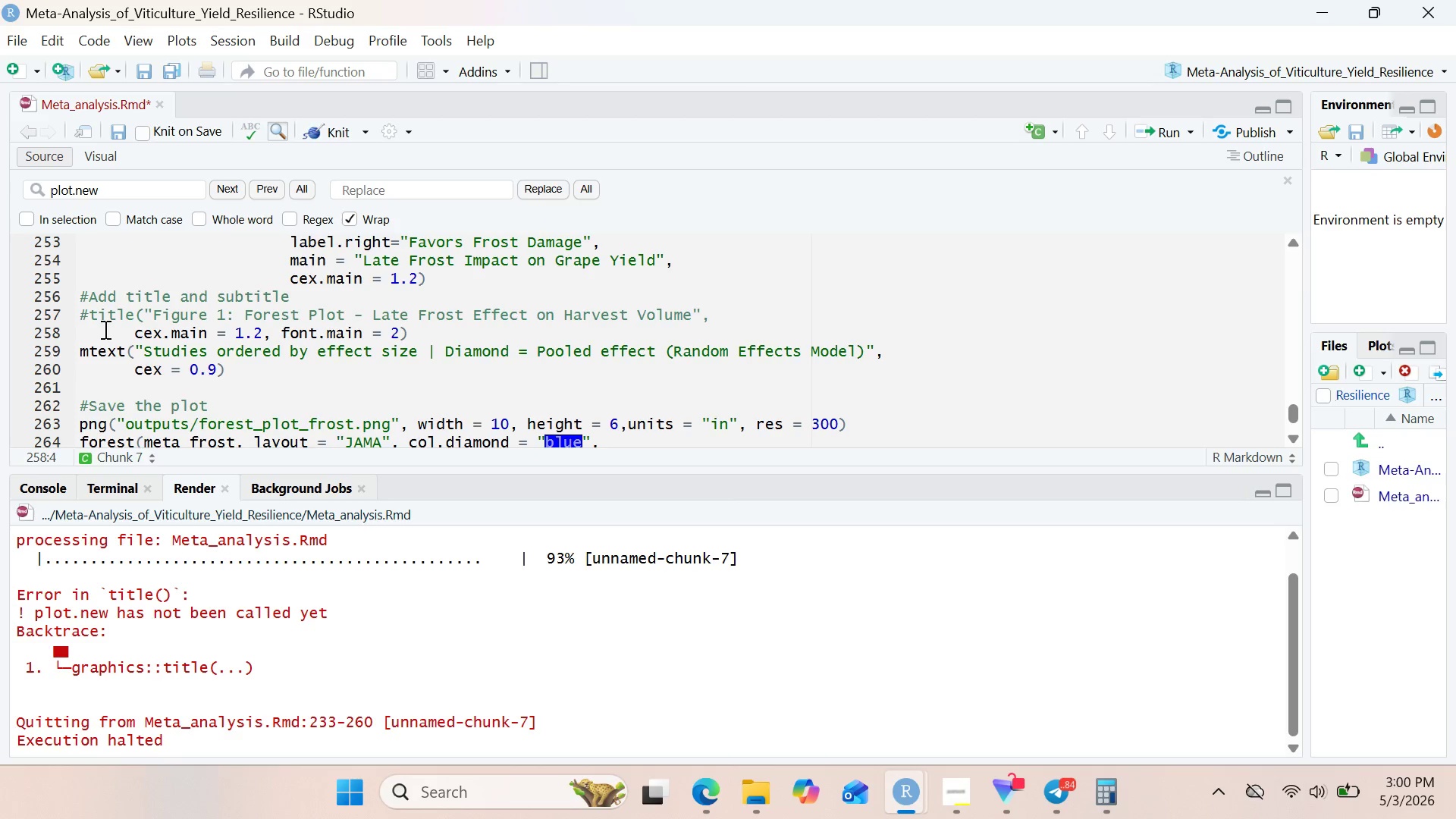 
key(Shift+3)
 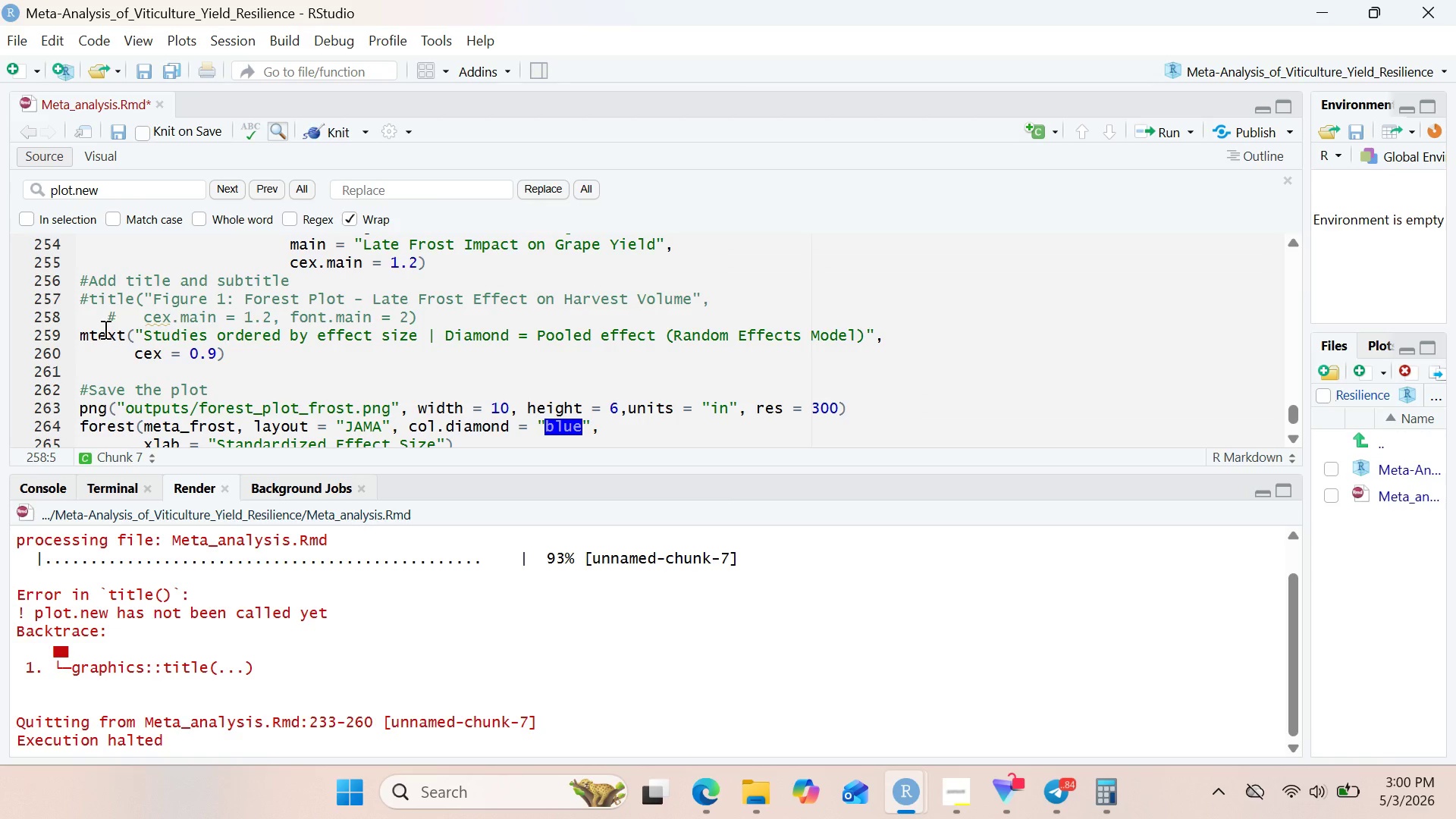 
wait(12.3)
 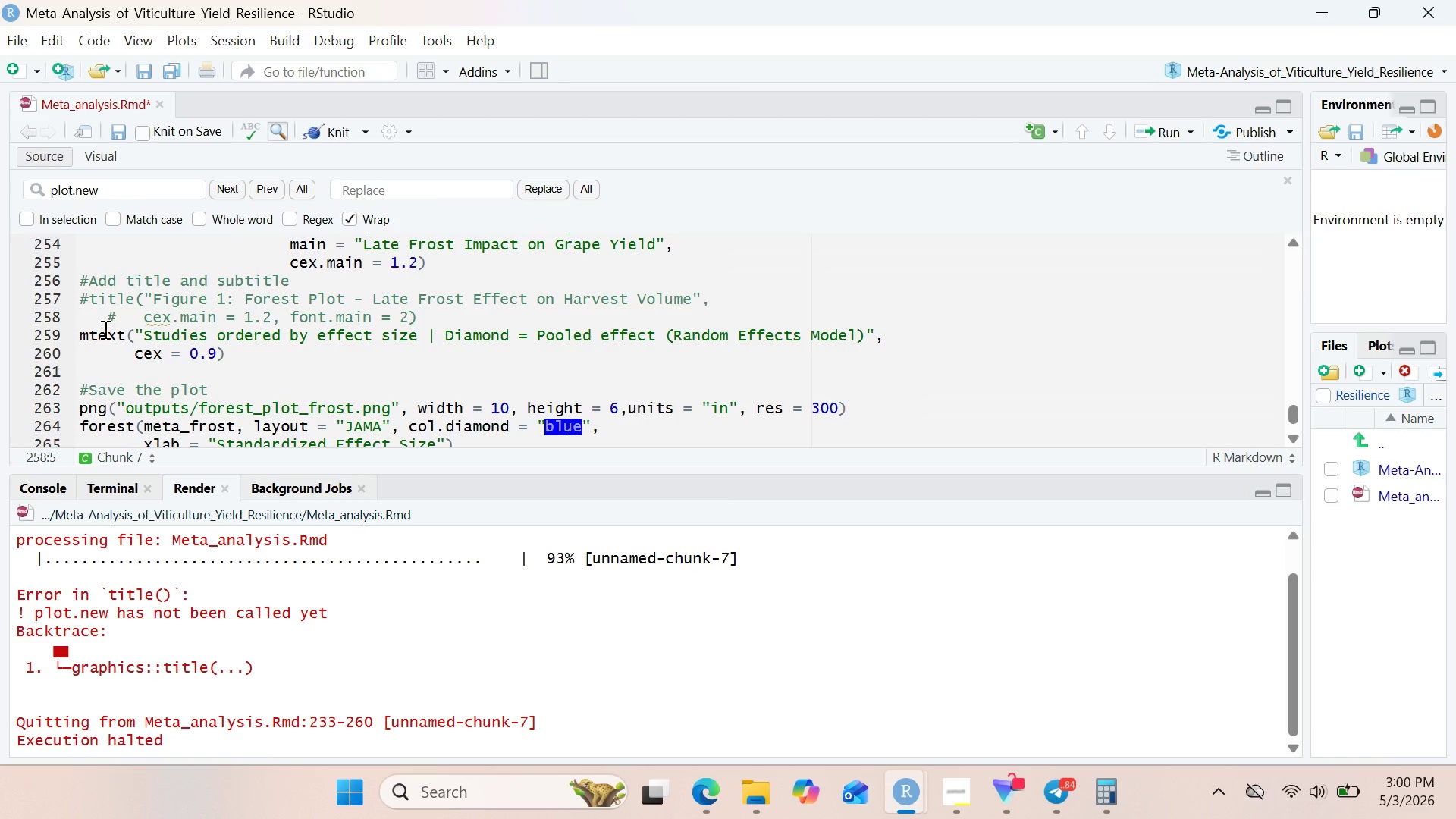 
left_click([127, 360])
 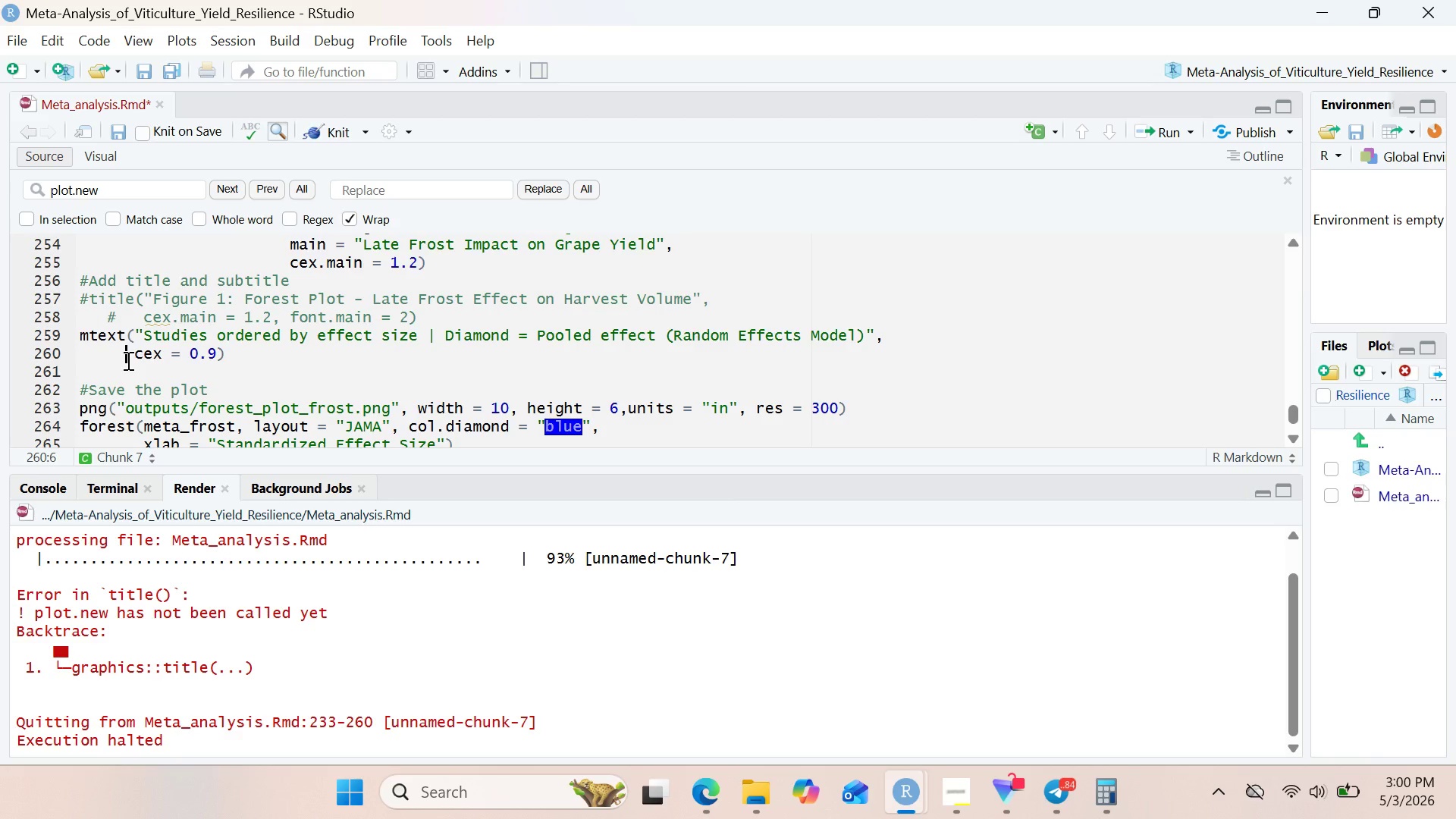 
type(side)
 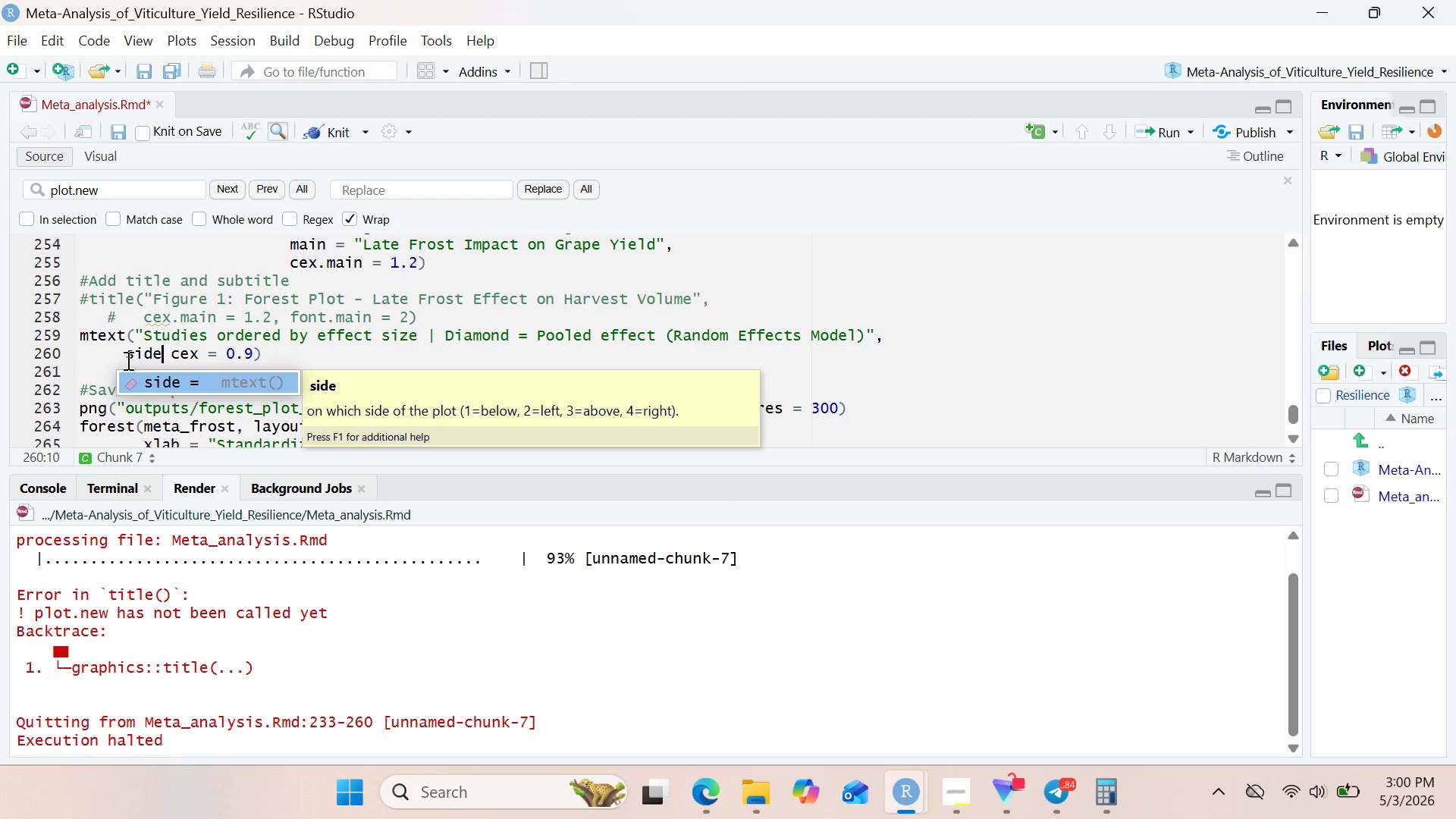 
key(Enter)
 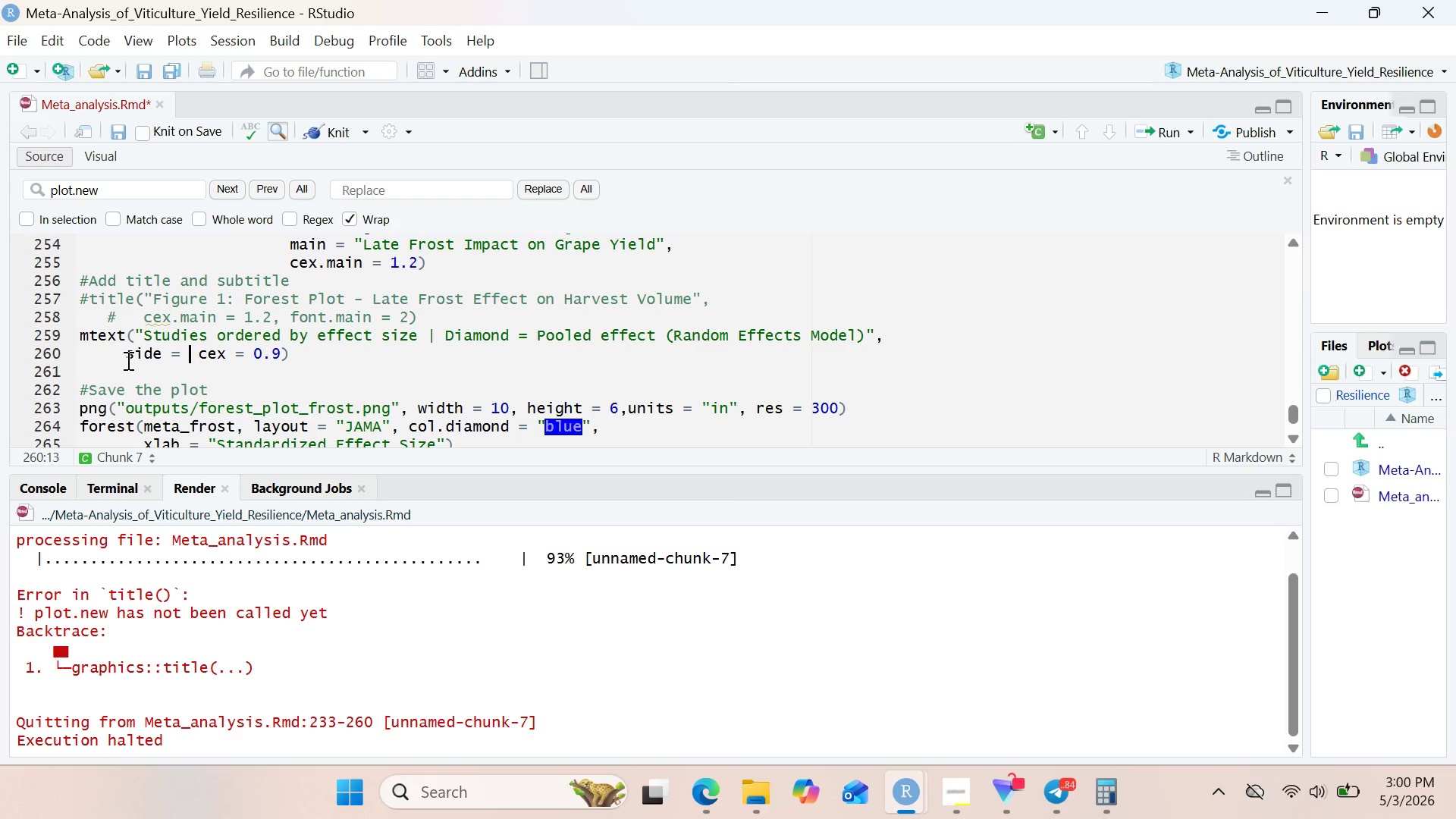 
type(3, line)
 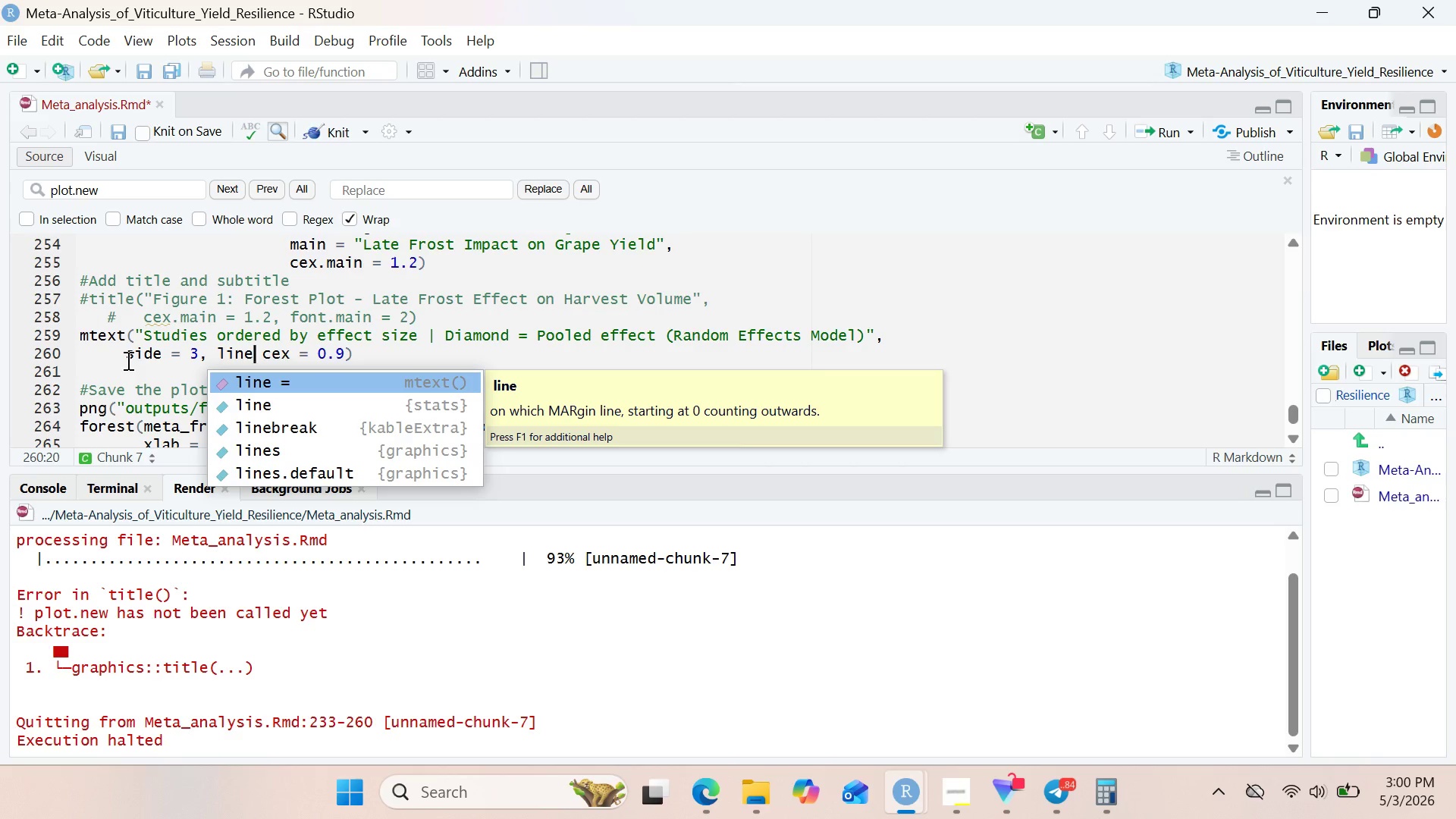 
key(Enter)
 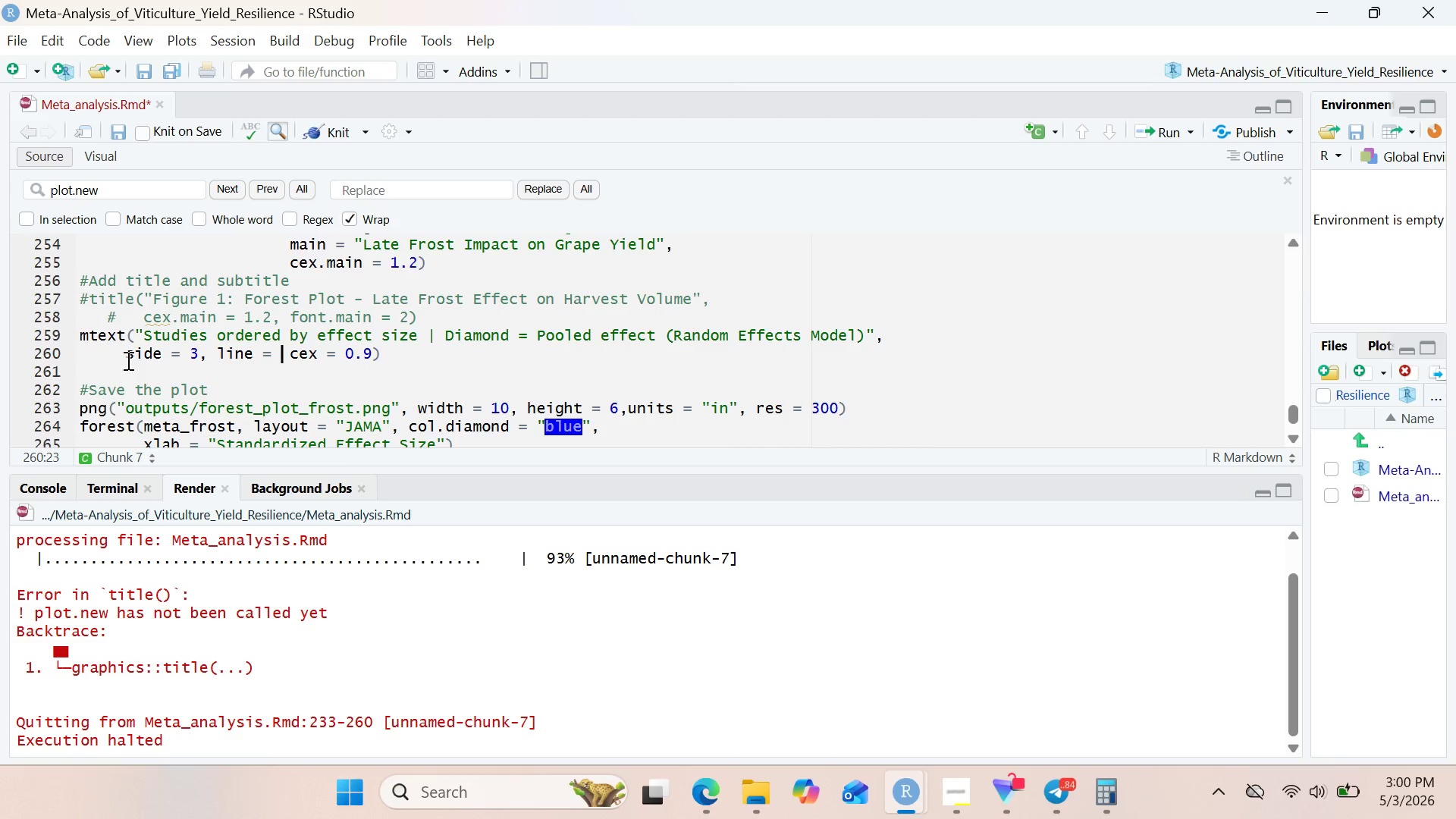 
key(0)
 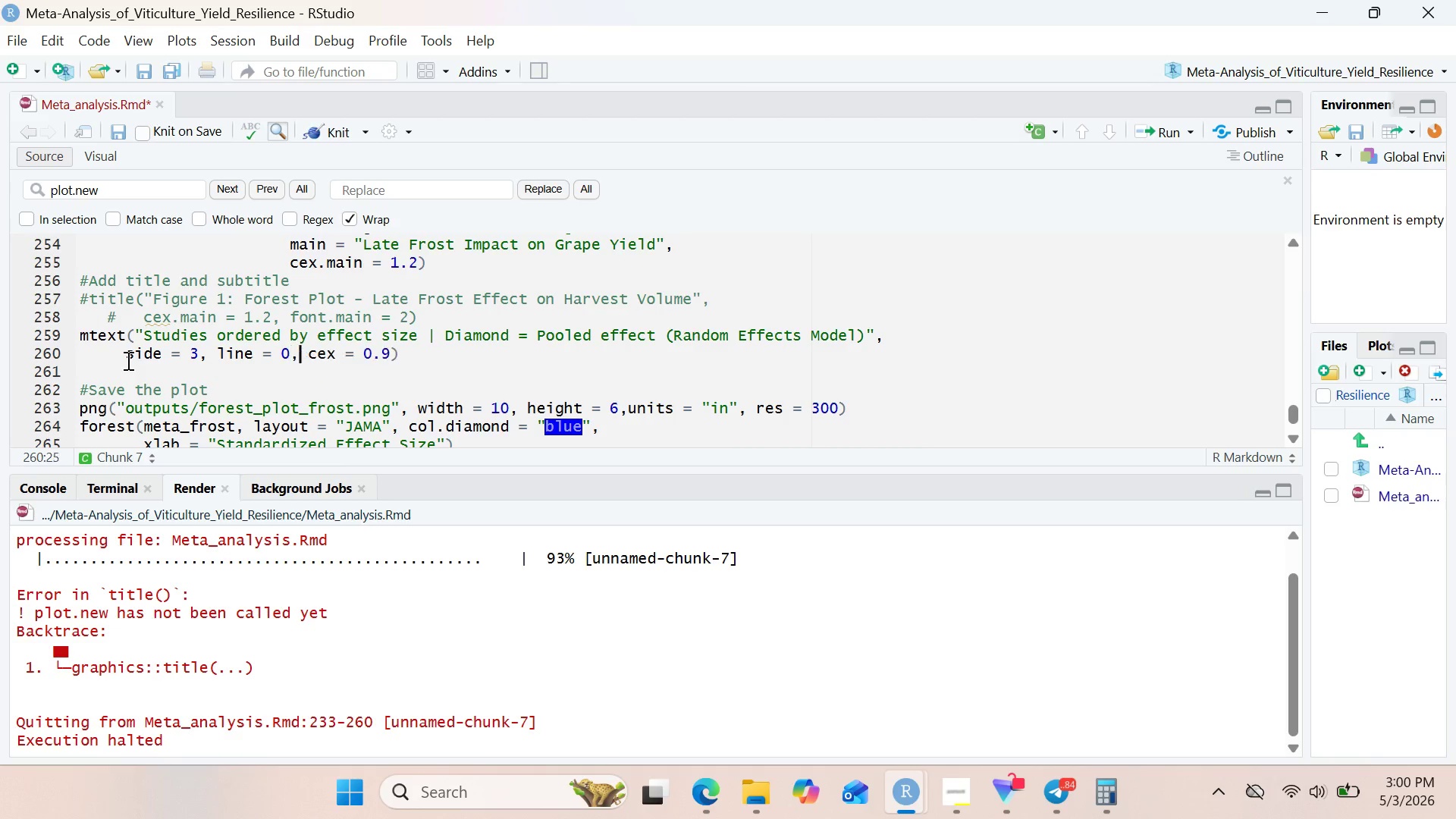 
key(Comma)
 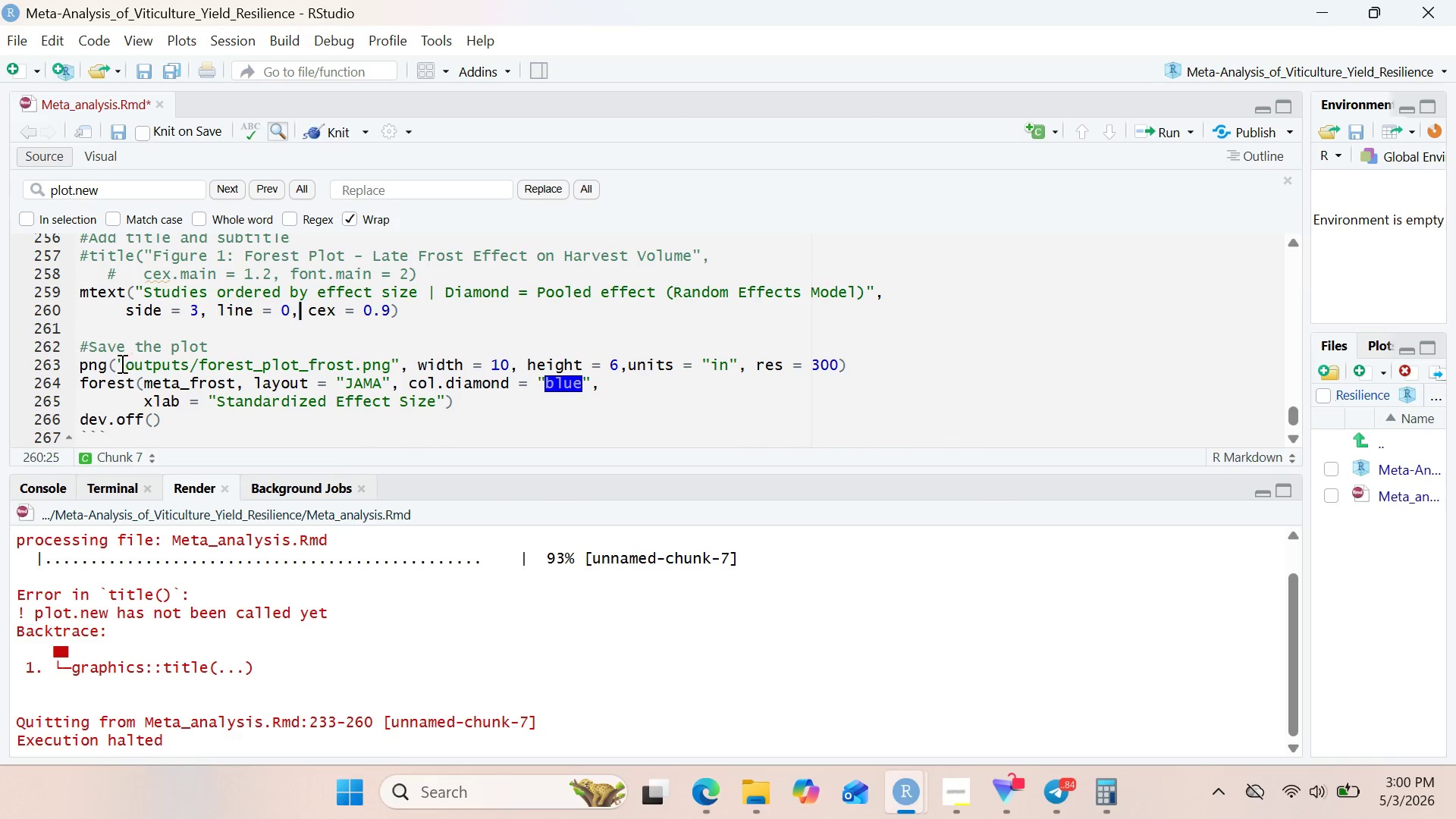 
left_click([80, 366])
 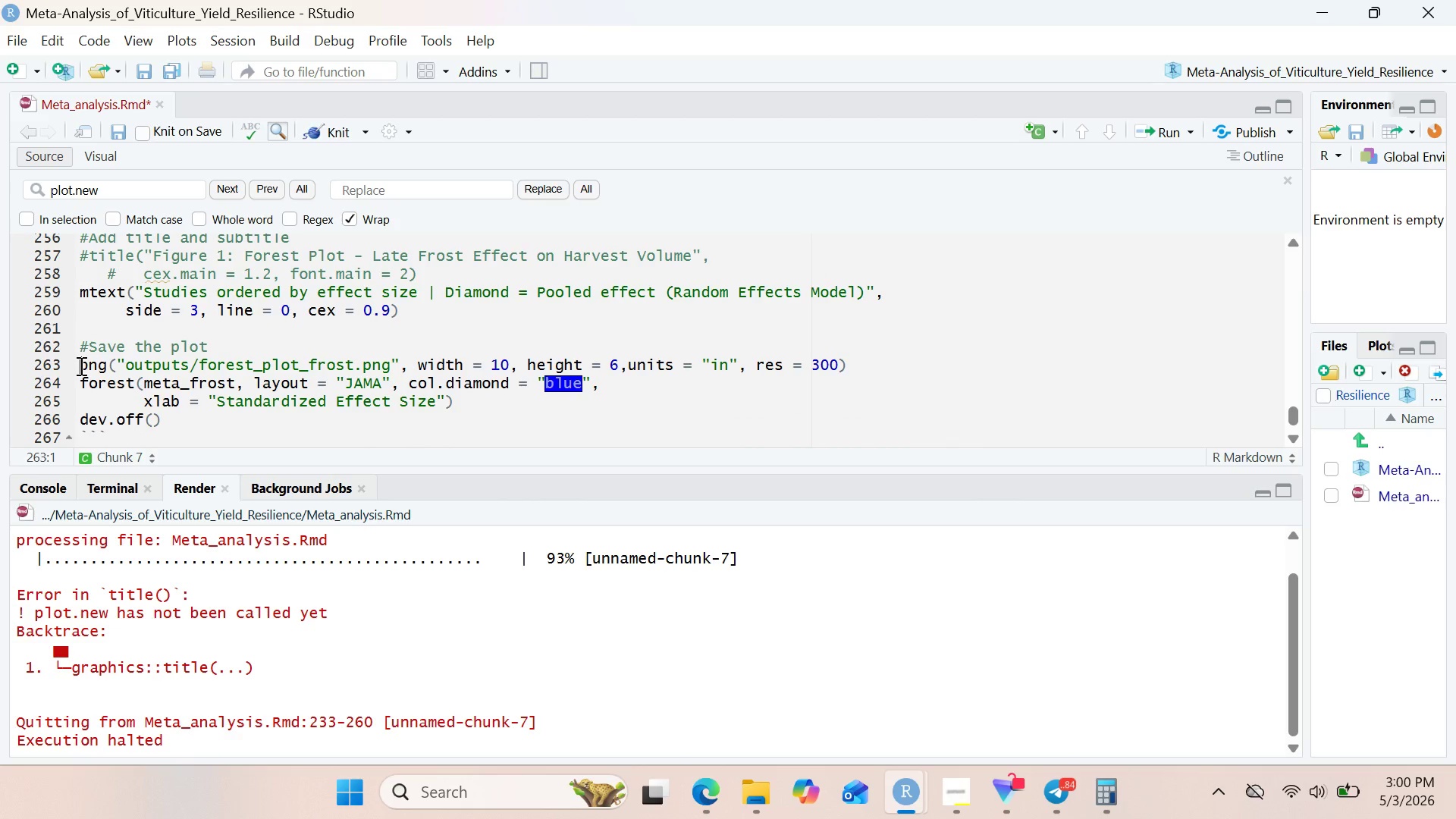 
key(Shift+3)
 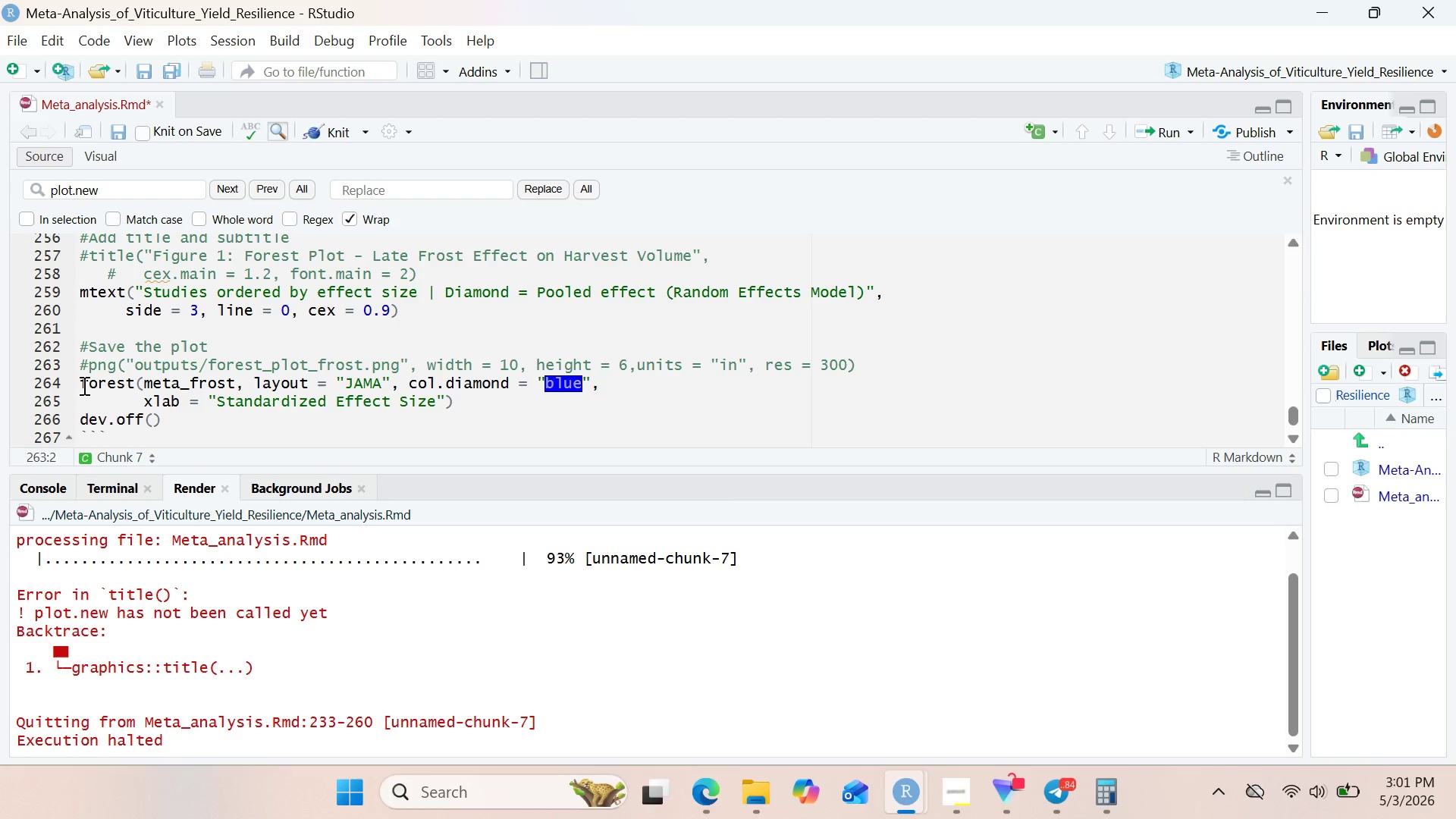 
wait(10.77)
 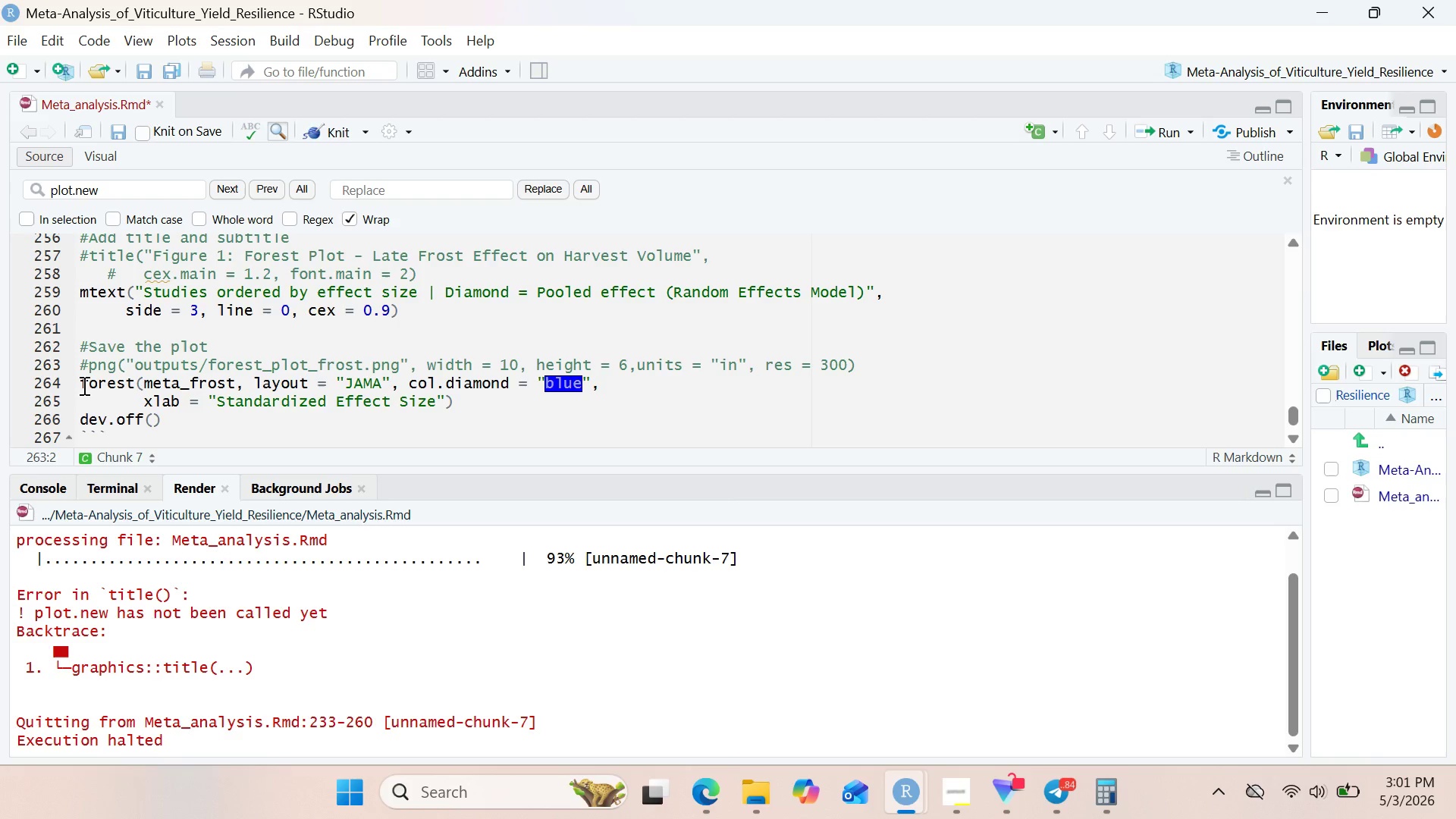 
left_click([257, 387])
 